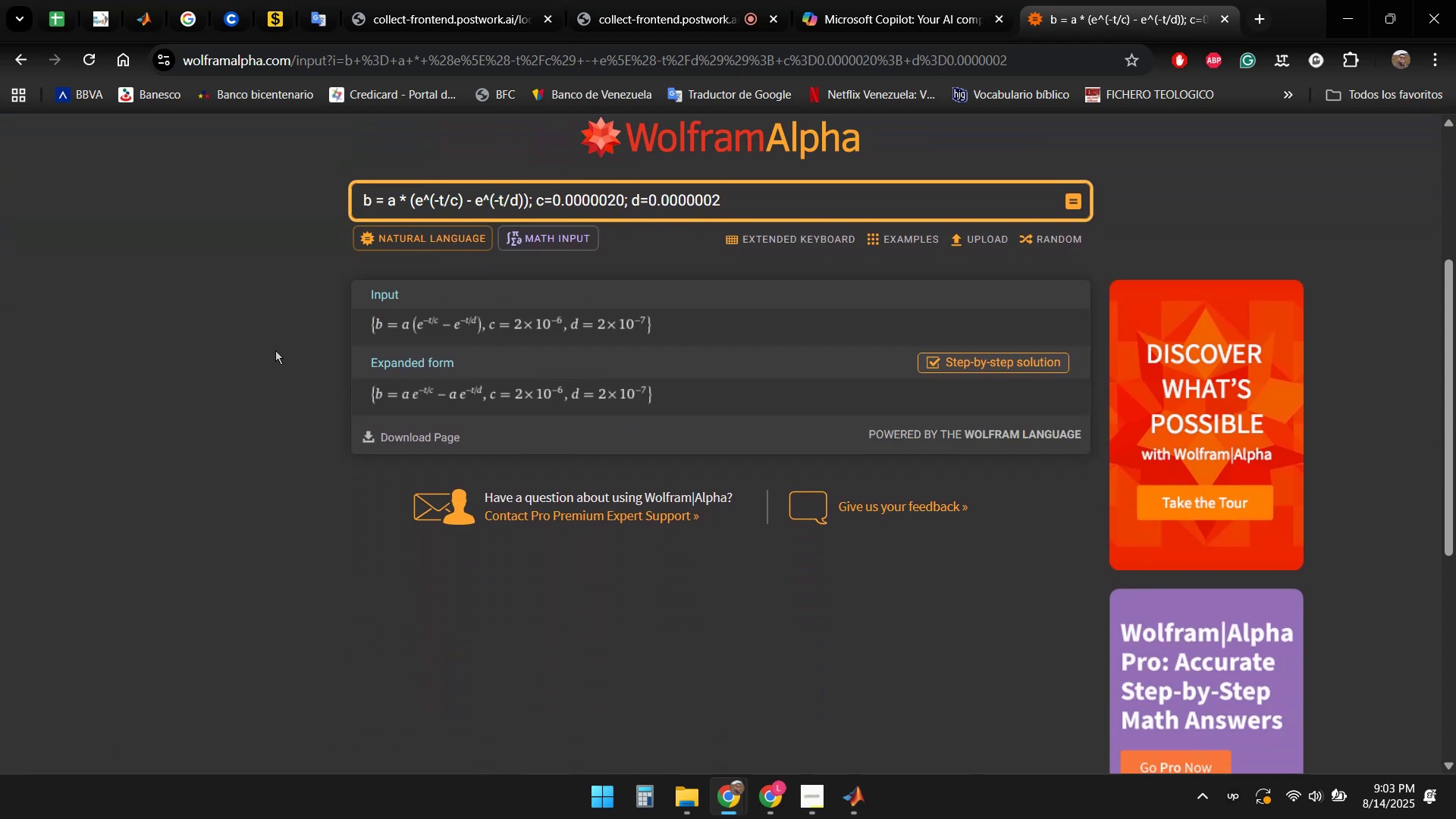 
scroll: coordinate [275, 350], scroll_direction: up, amount: 1.0
 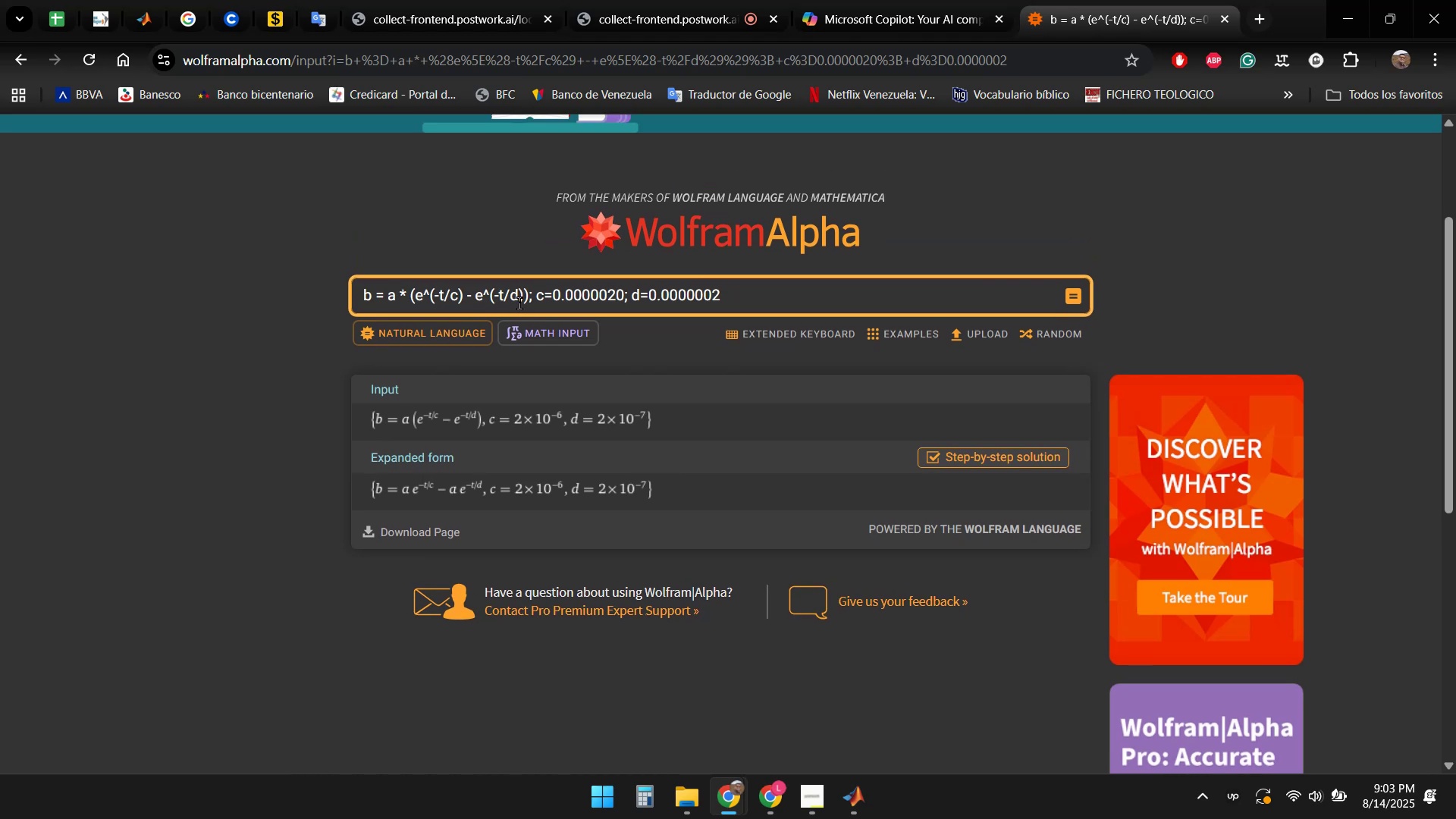 
left_click([532, 296])
 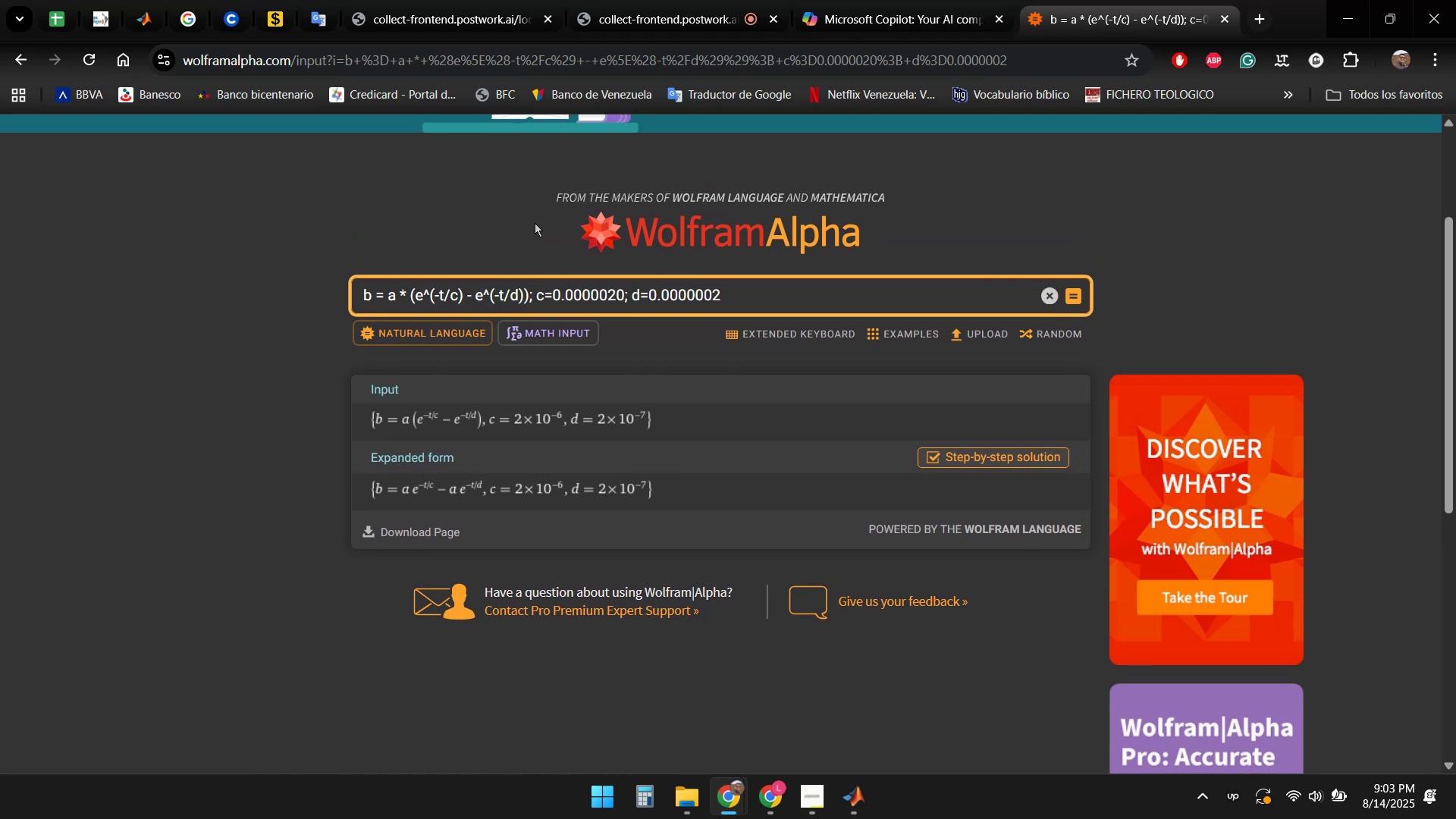 
key(ArrowLeft)
 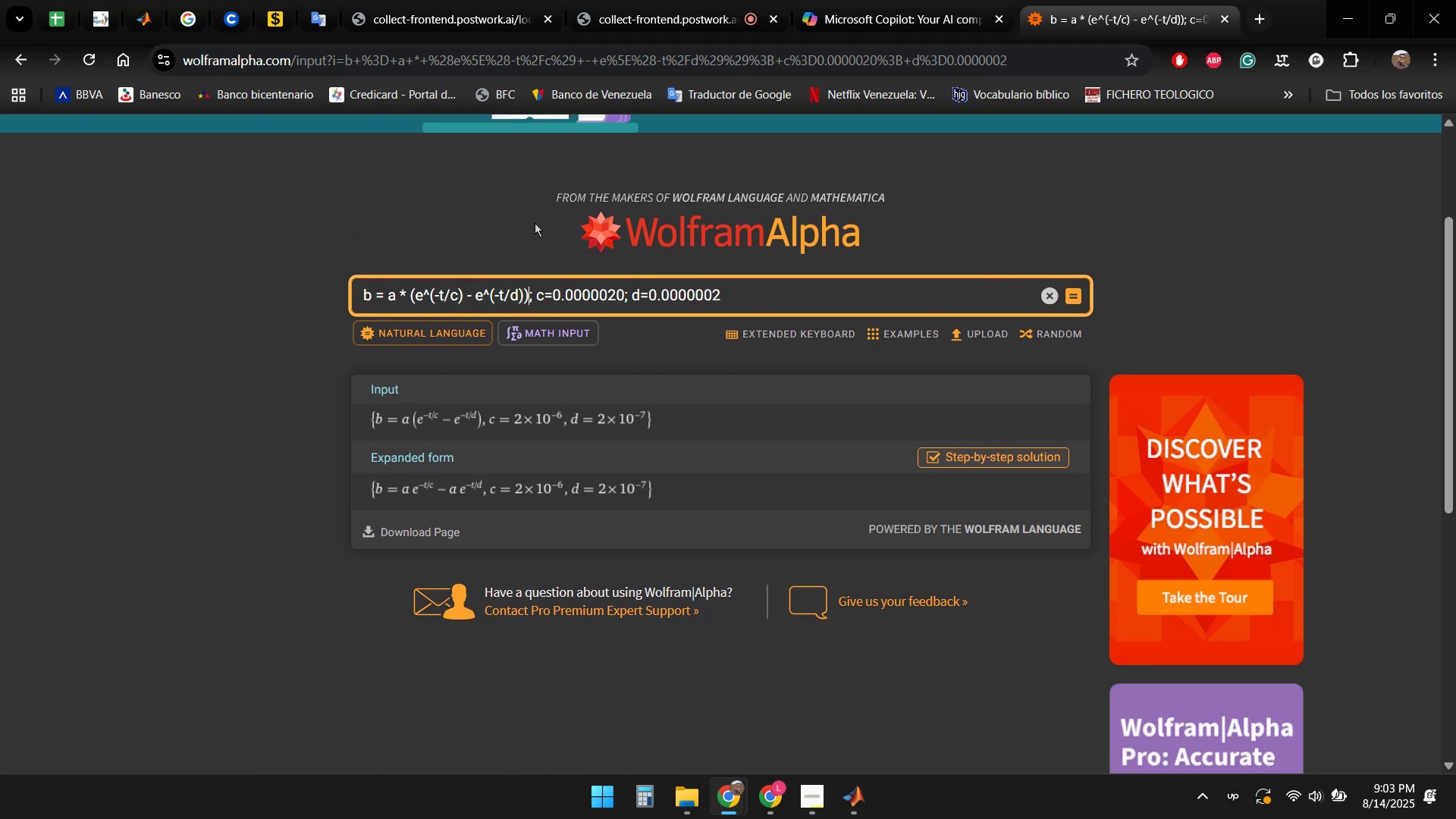 
key(Shift+End)
 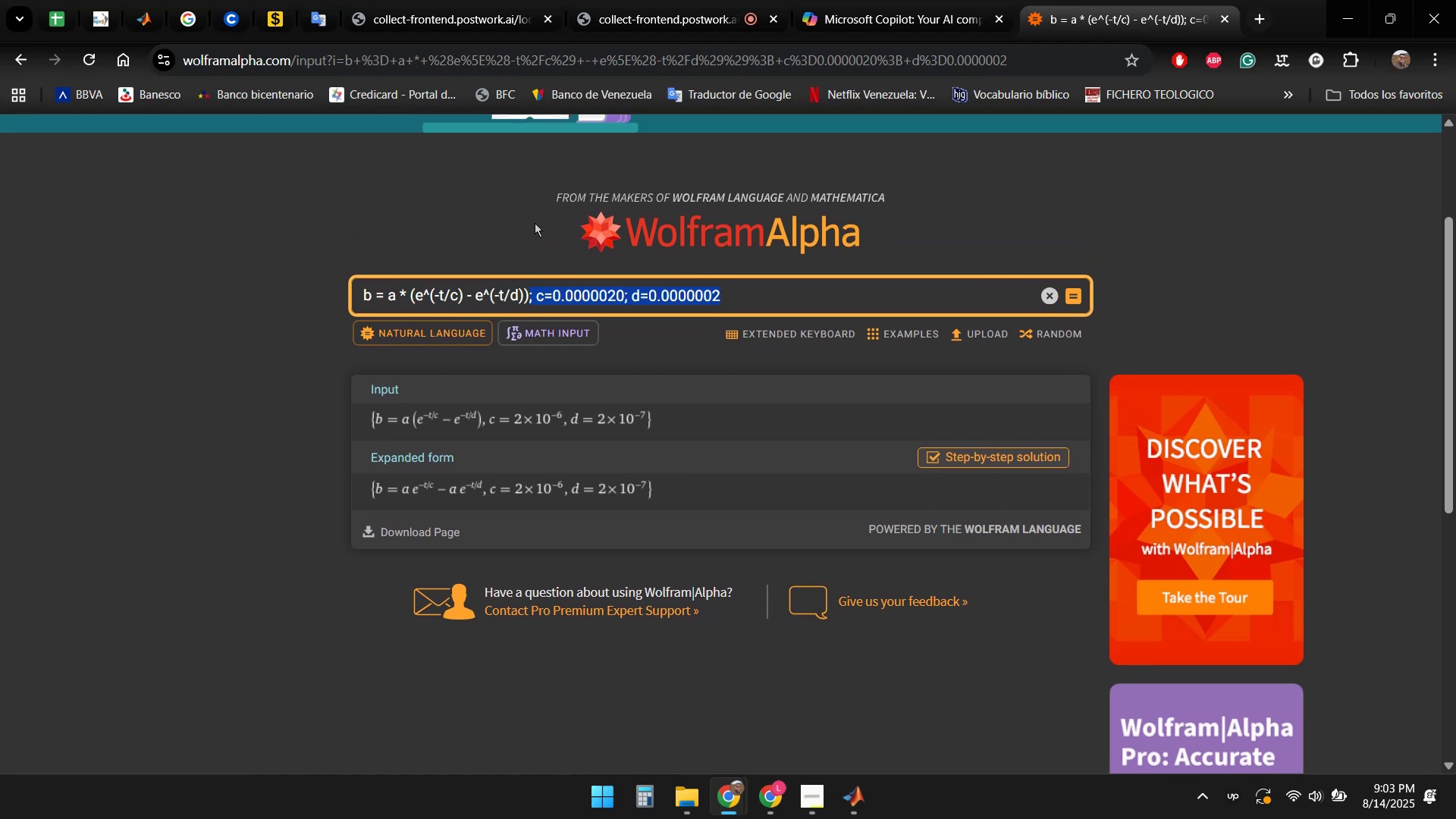 
key(Control+X)
 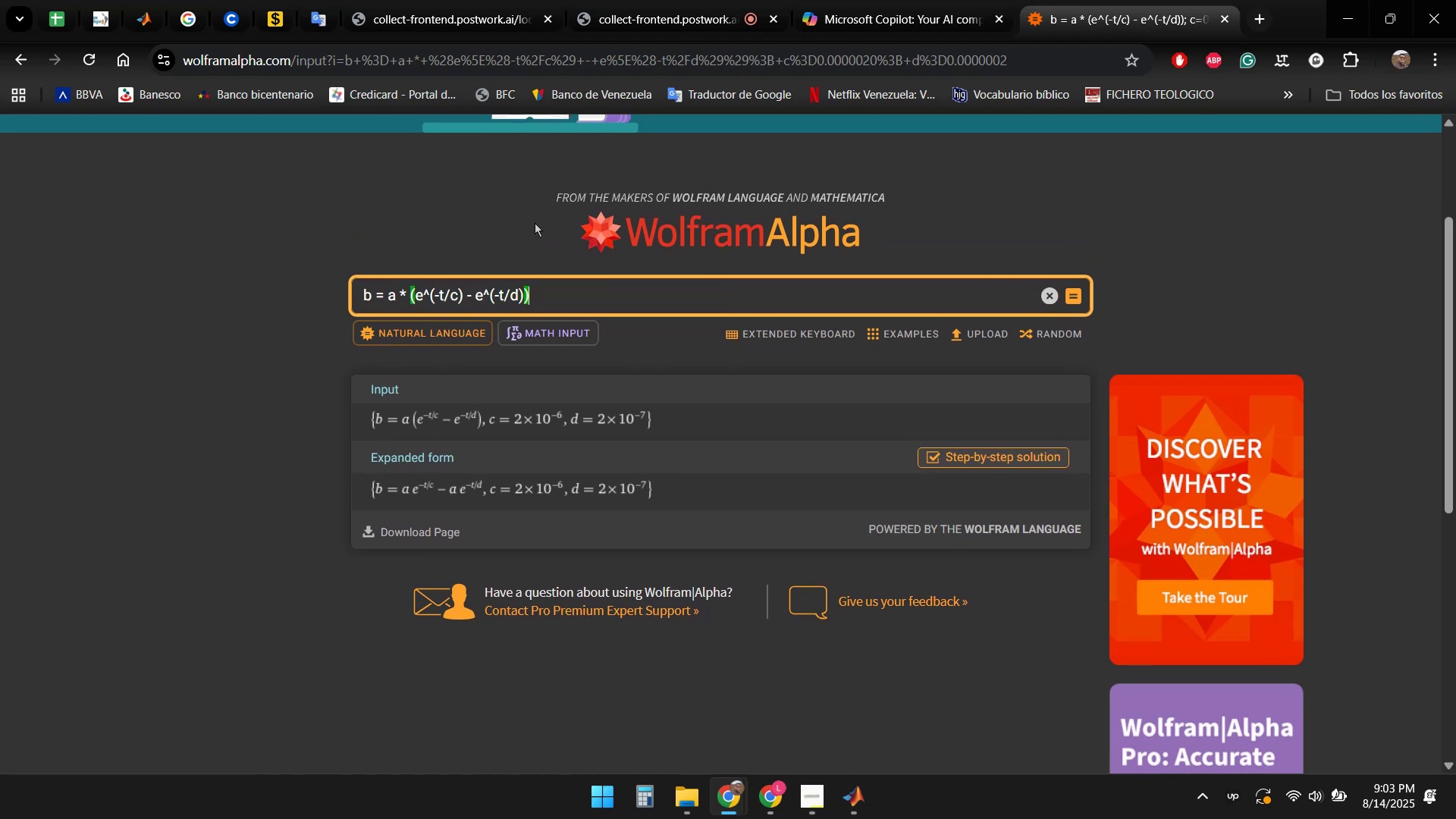 
key(Enter)
 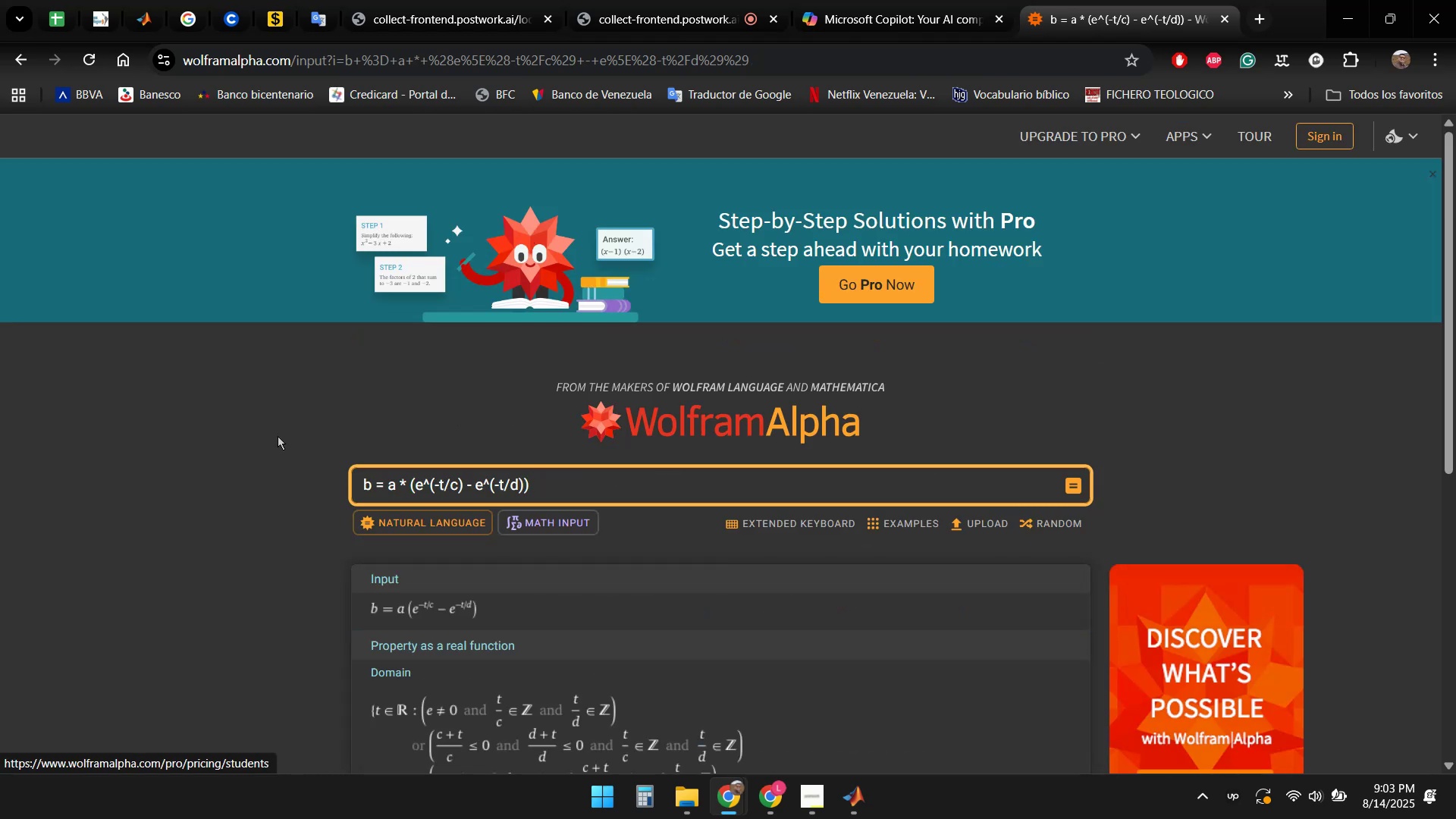 
scroll: coordinate [331, 400], scroll_direction: down, amount: 6.0
 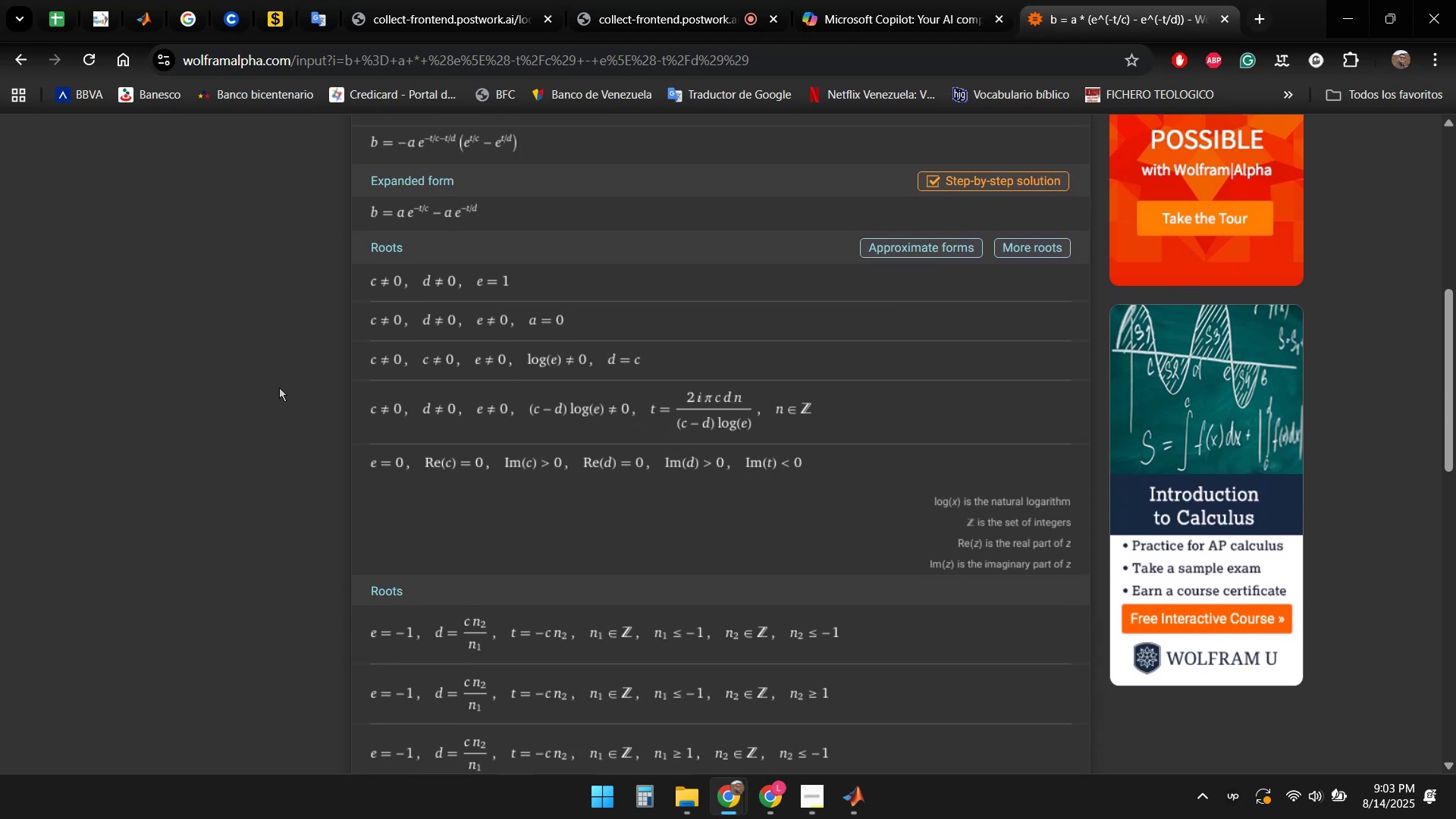 
scroll: coordinate [349, 391], scroll_direction: down, amount: 11.0
 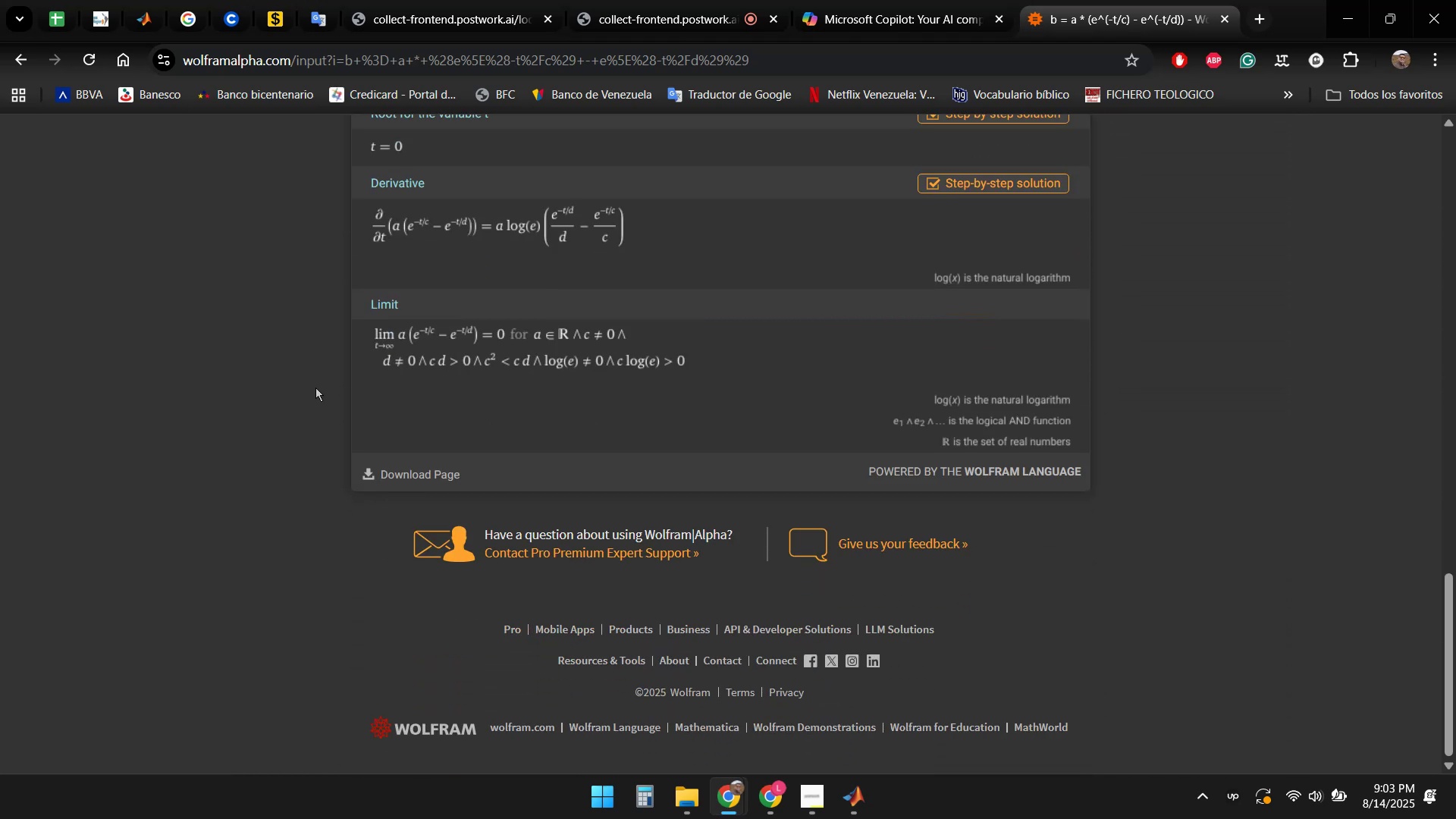 
scroll: coordinate [333, 378], scroll_direction: up, amount: 17.0
 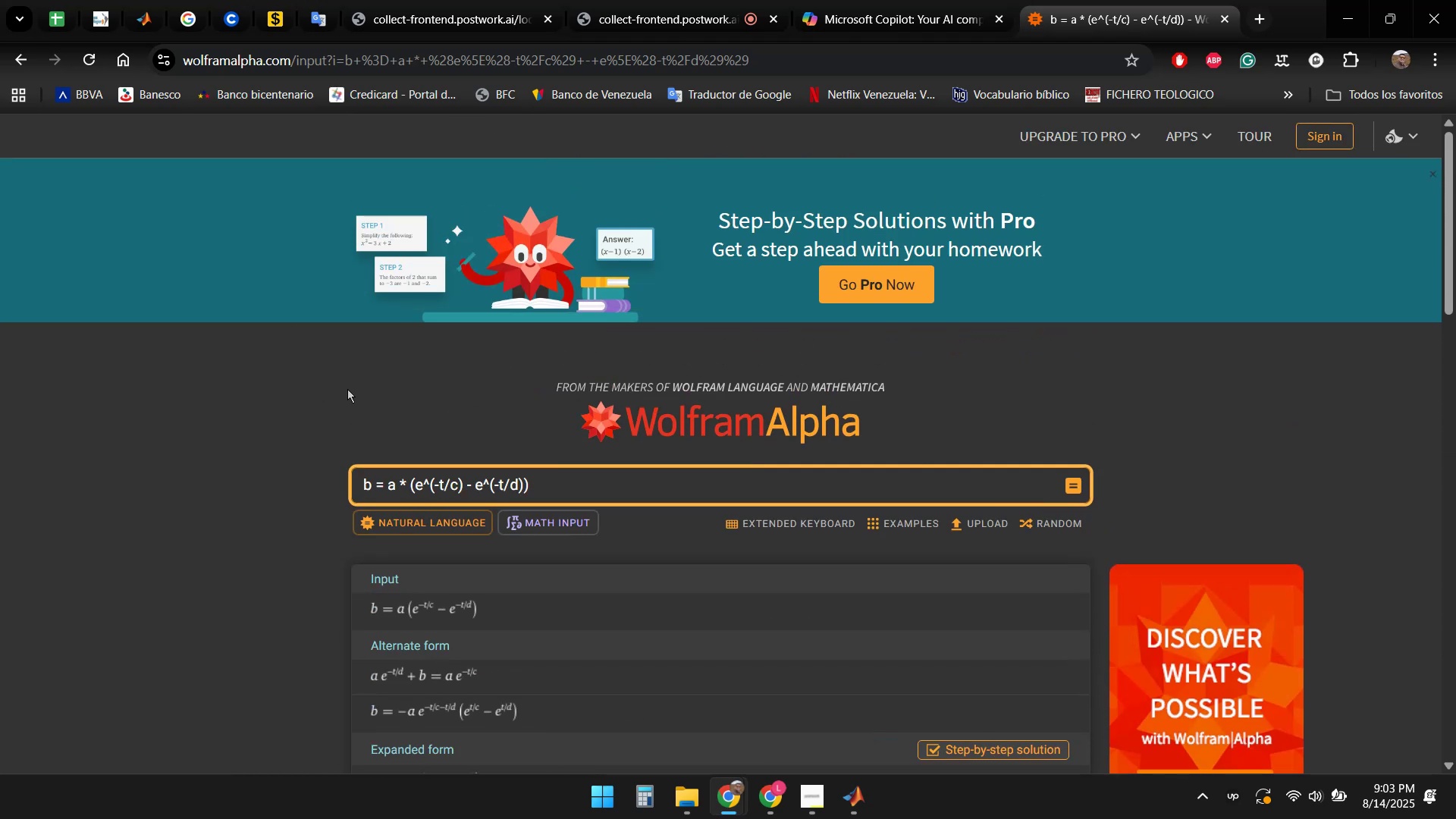 
scroll: coordinate [271, 402], scroll_direction: down, amount: 2.0
 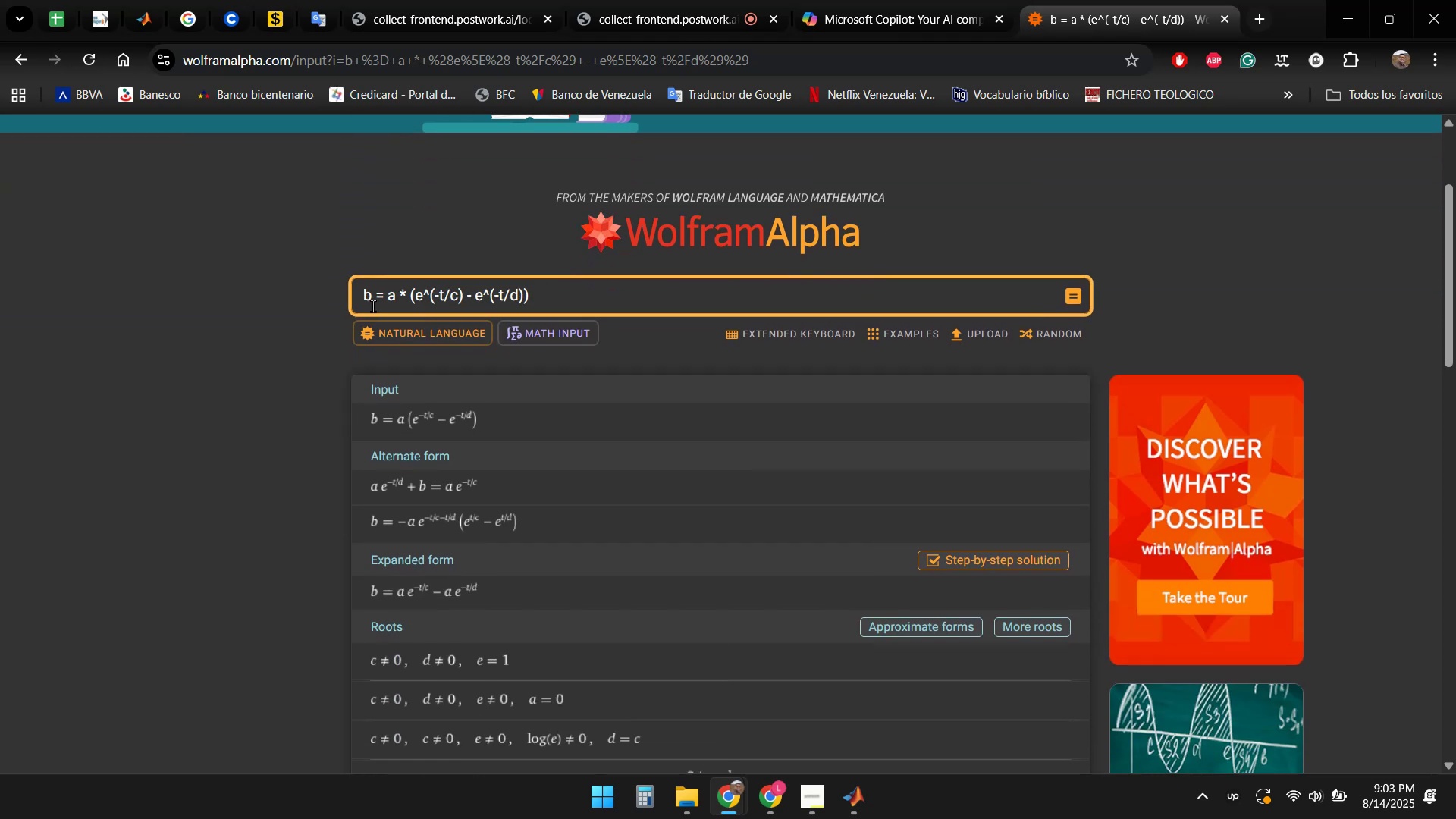 
left_click([372, 296])
 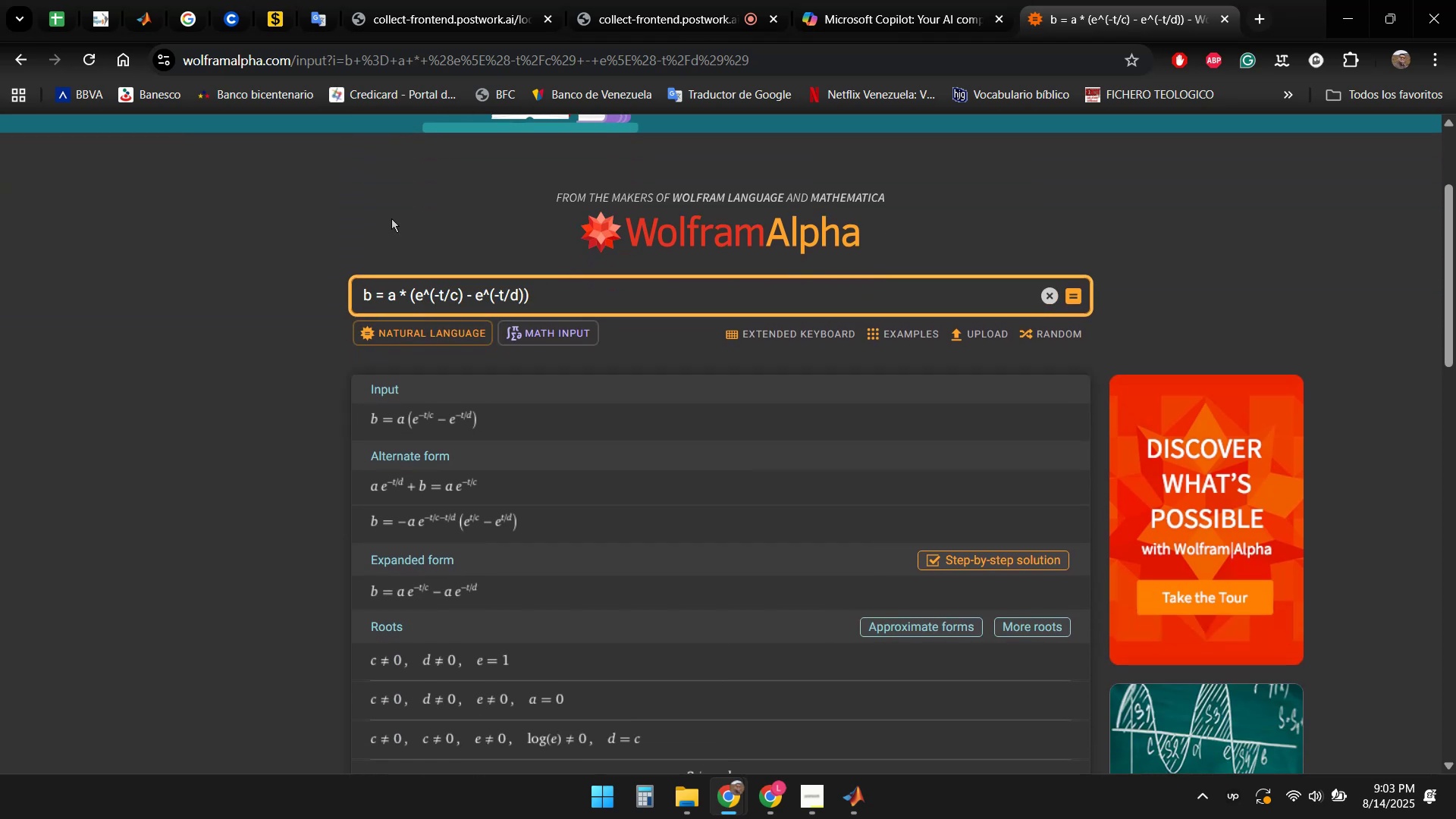 
type(())
 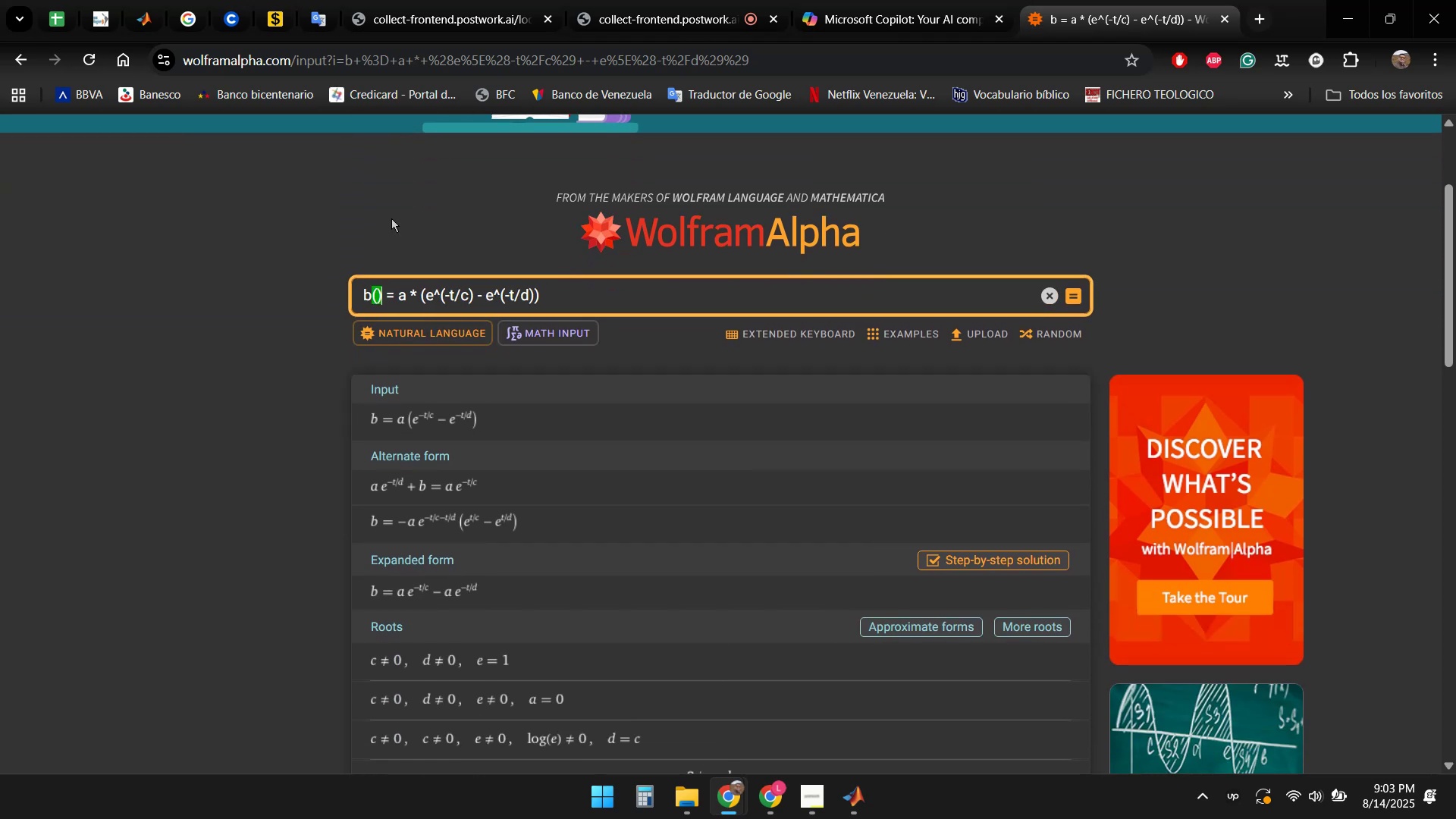 
key(ArrowLeft)
 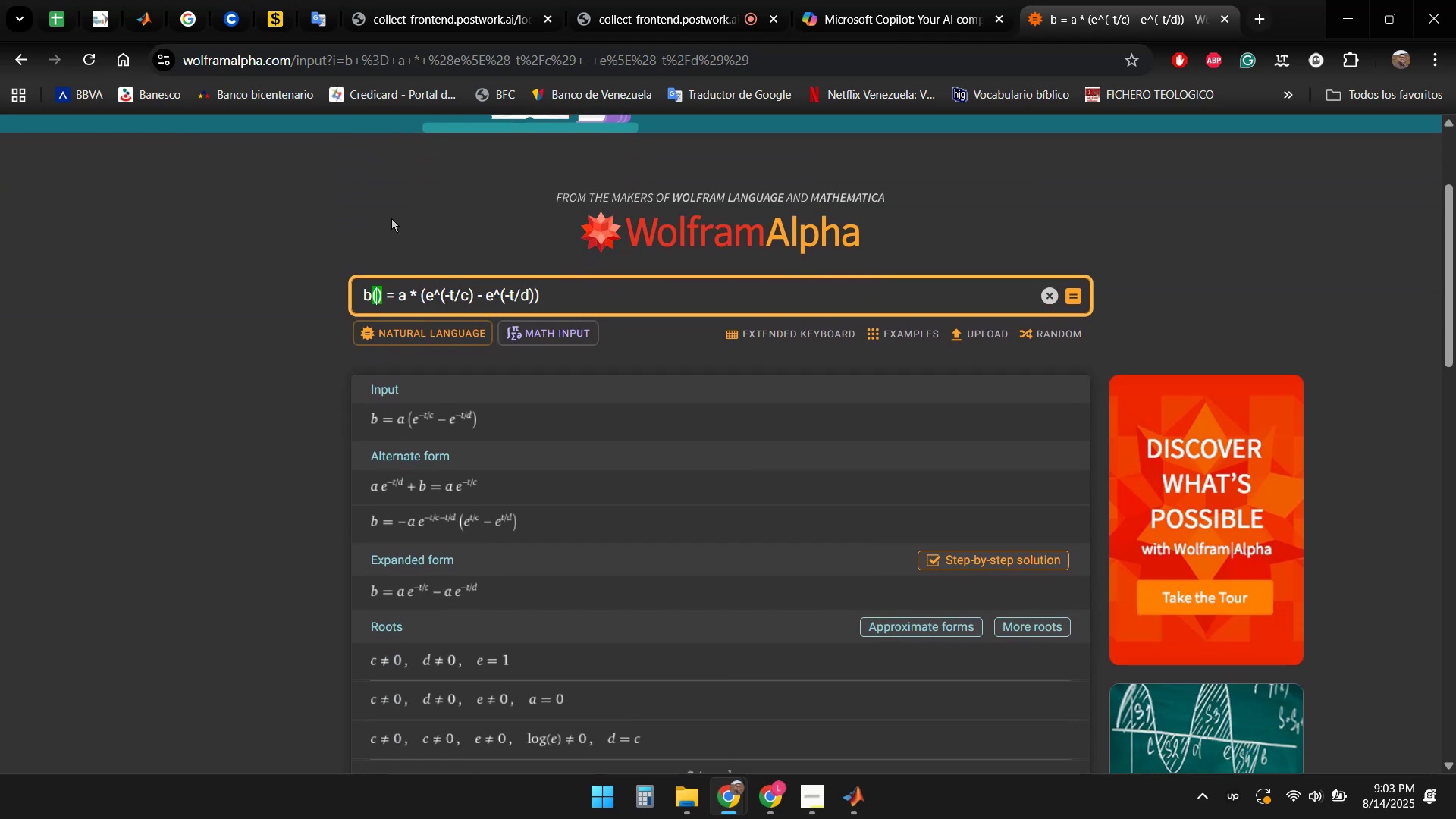 
key(T)
 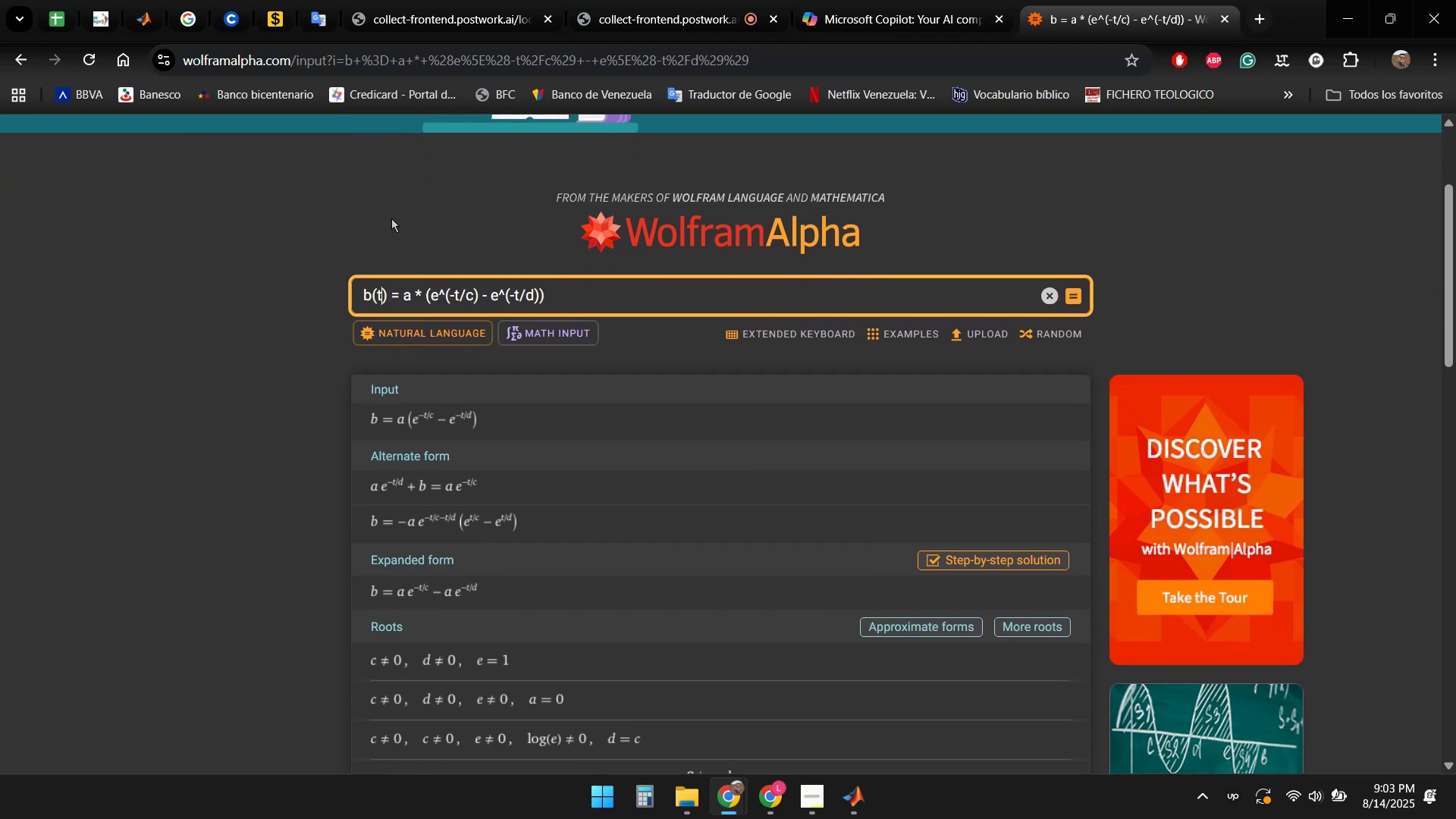 
key(ArrowRight)
 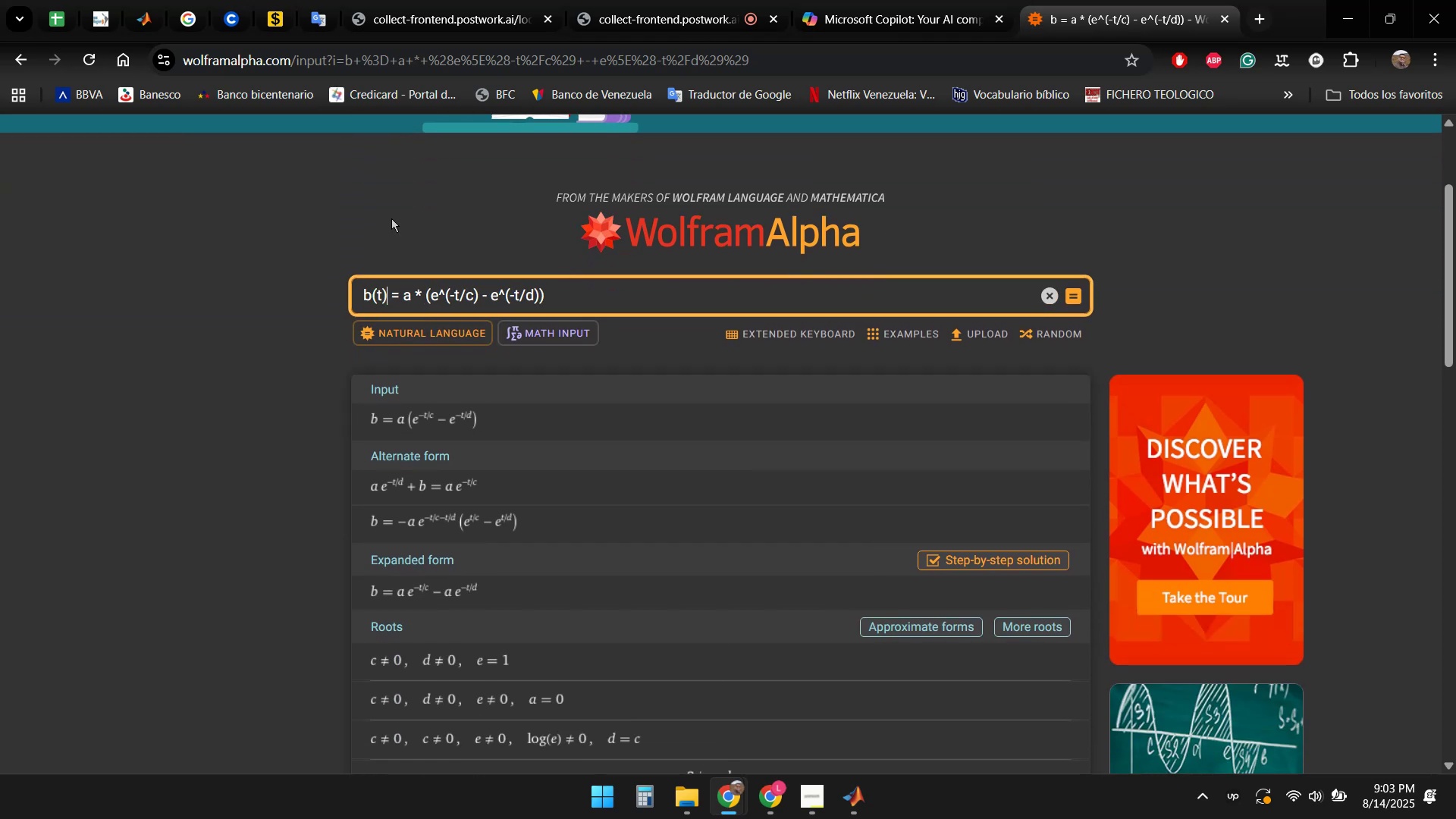 
key(ArrowRight)
 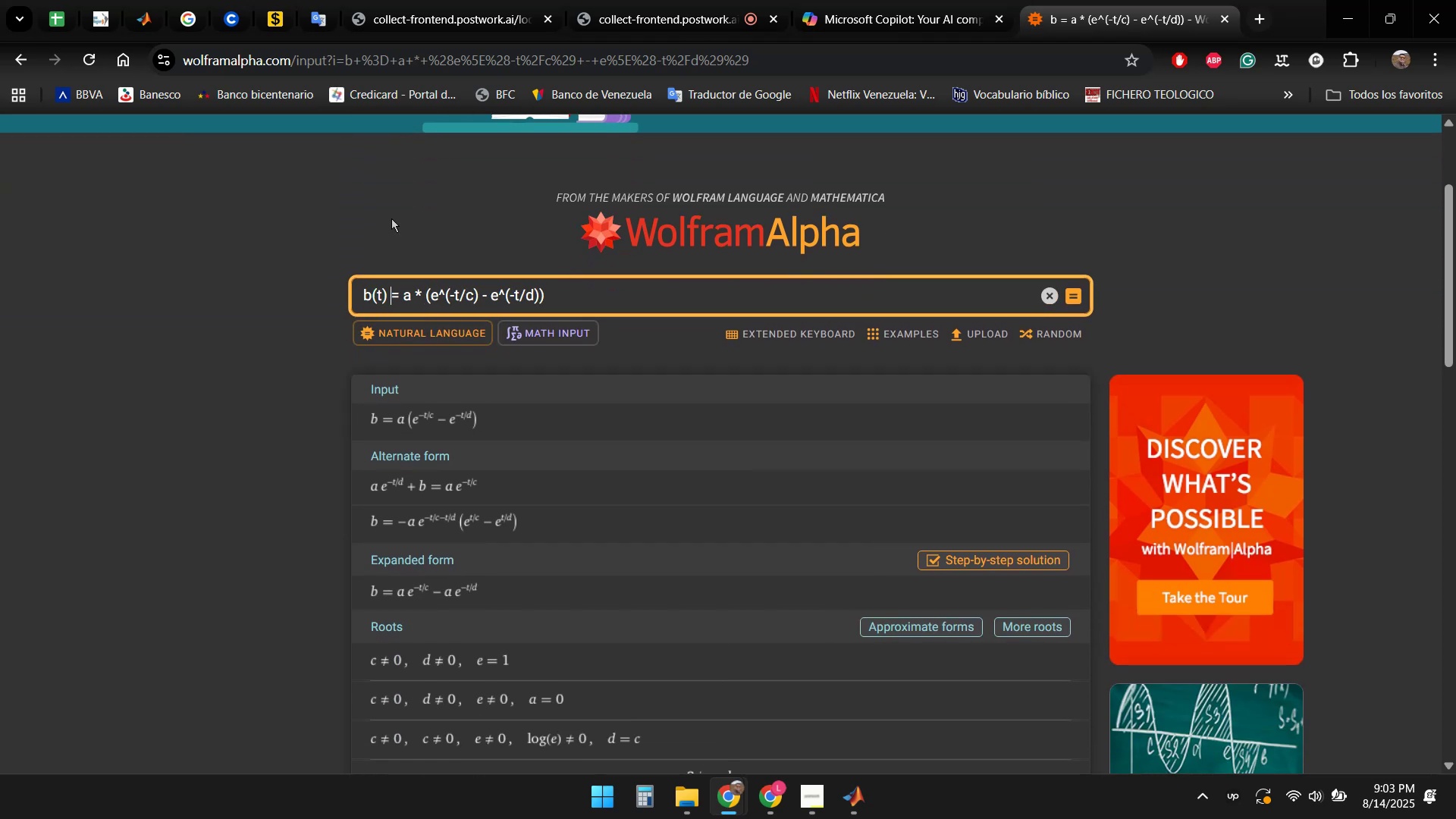 
key(Enter)
 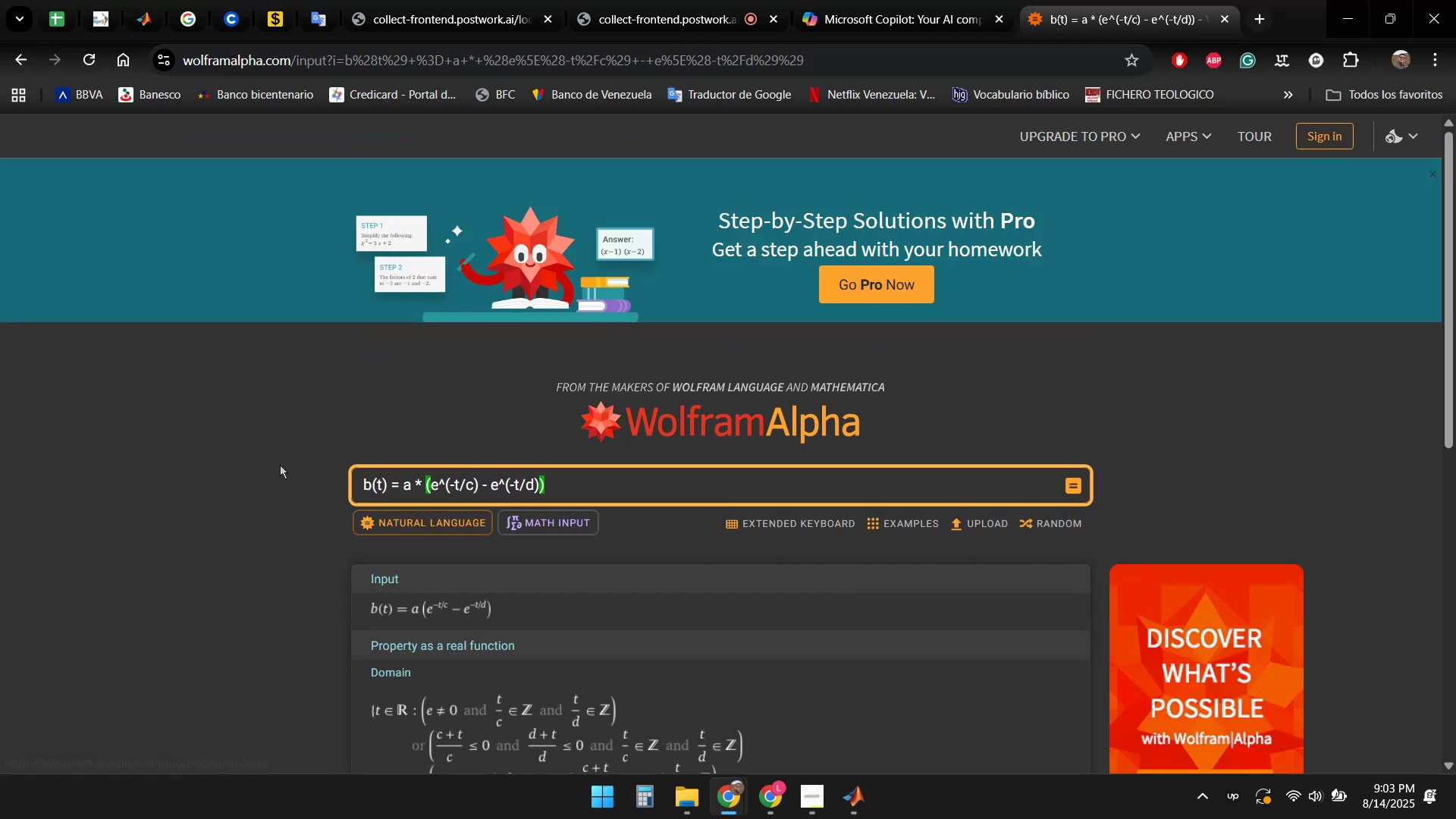 
scroll: coordinate [307, 445], scroll_direction: down, amount: 19.0
 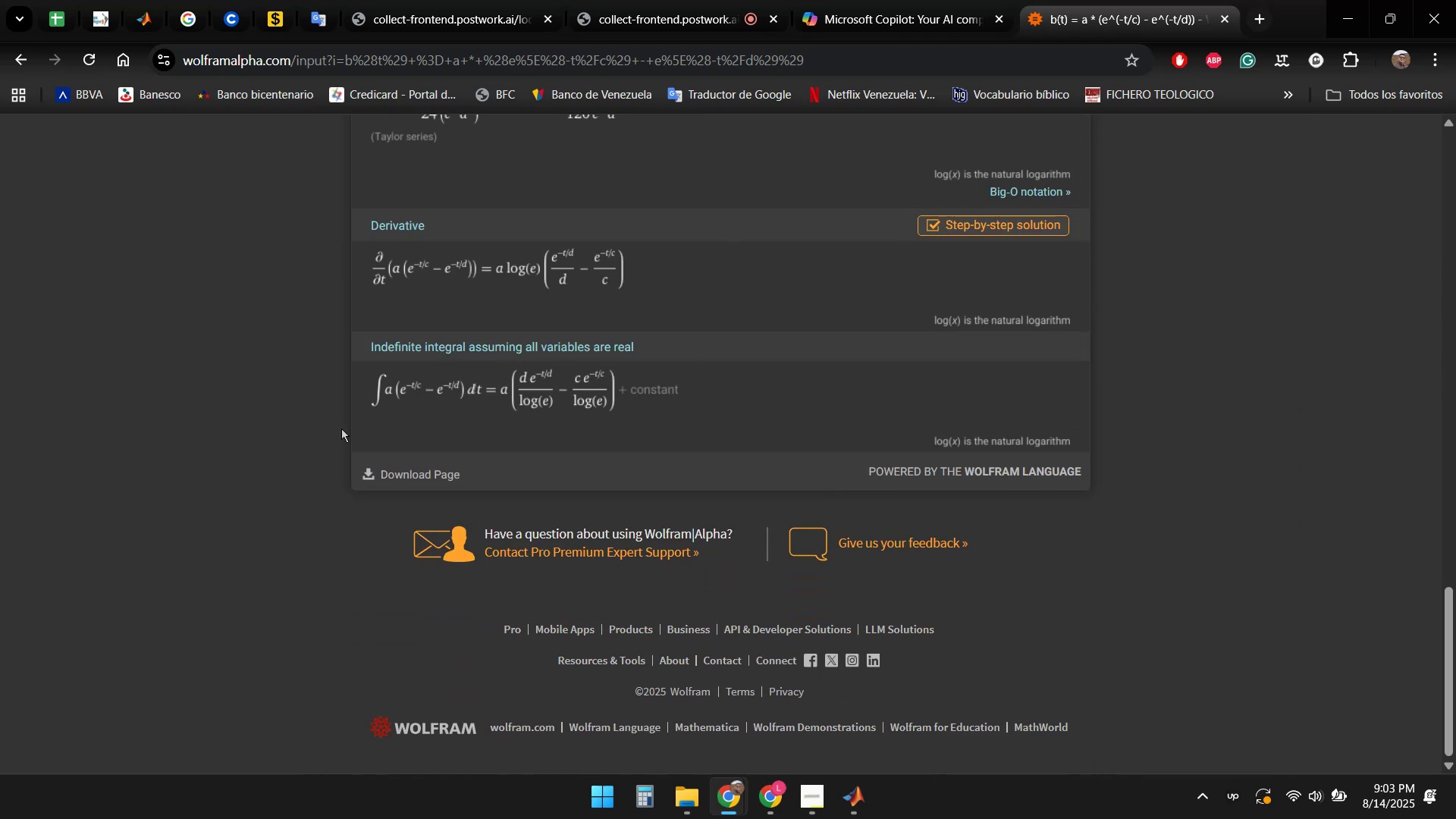 
scroll: coordinate [346, 430], scroll_direction: up, amount: 28.0
 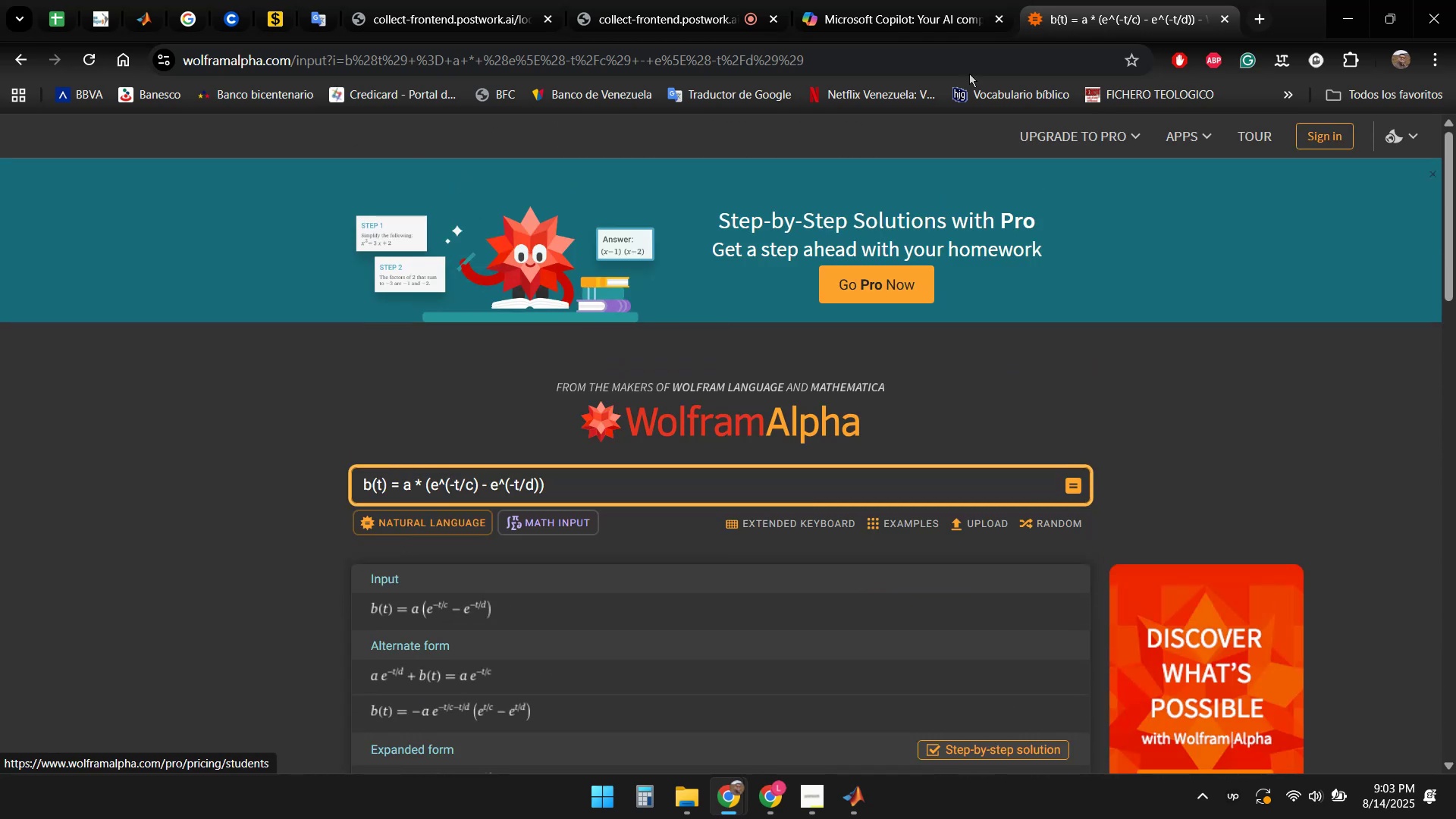 
left_click([935, 0])
 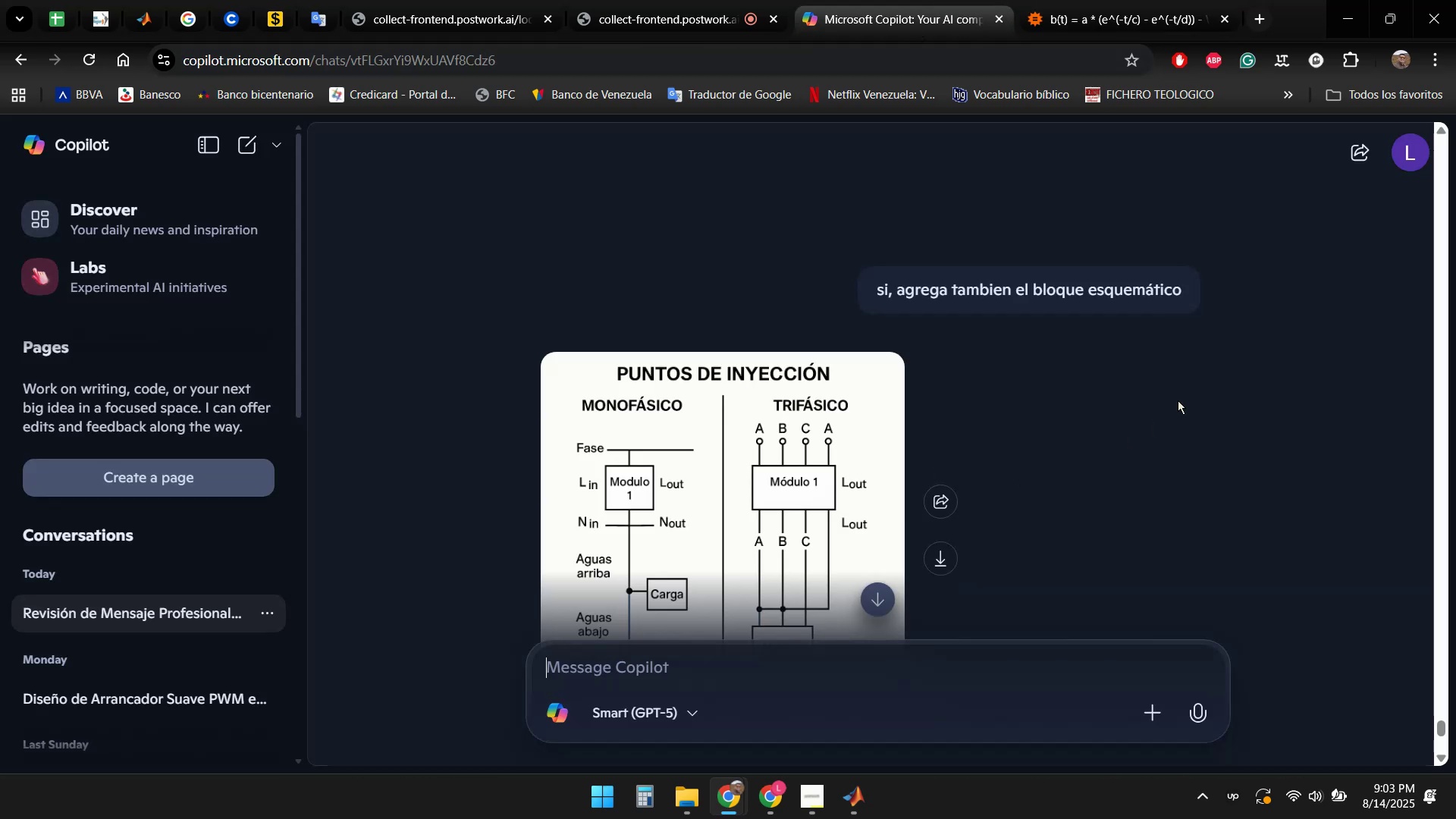 
scroll: coordinate [1175, 362], scroll_direction: down, amount: 2.0
 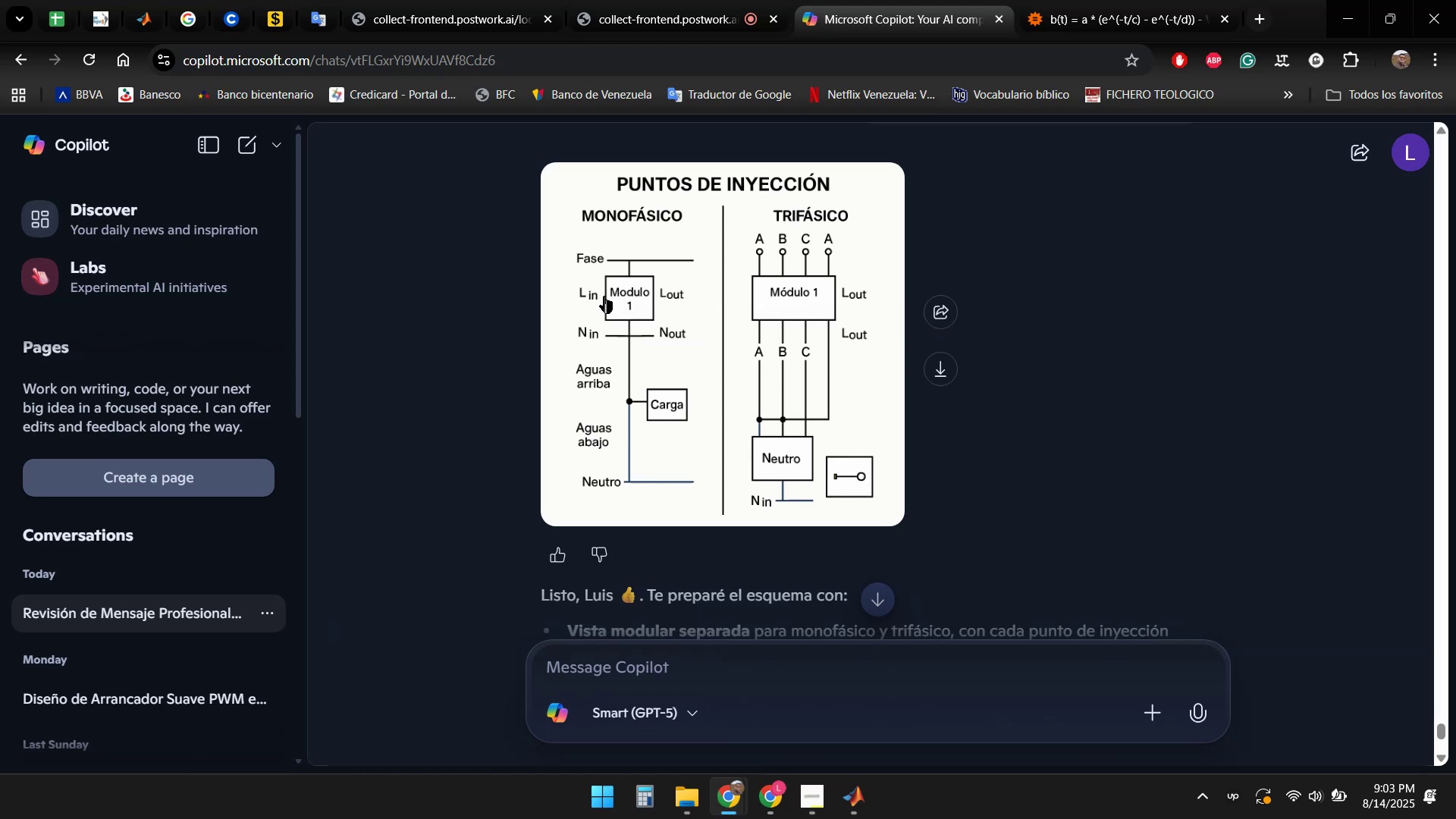 
wait(11.82)
 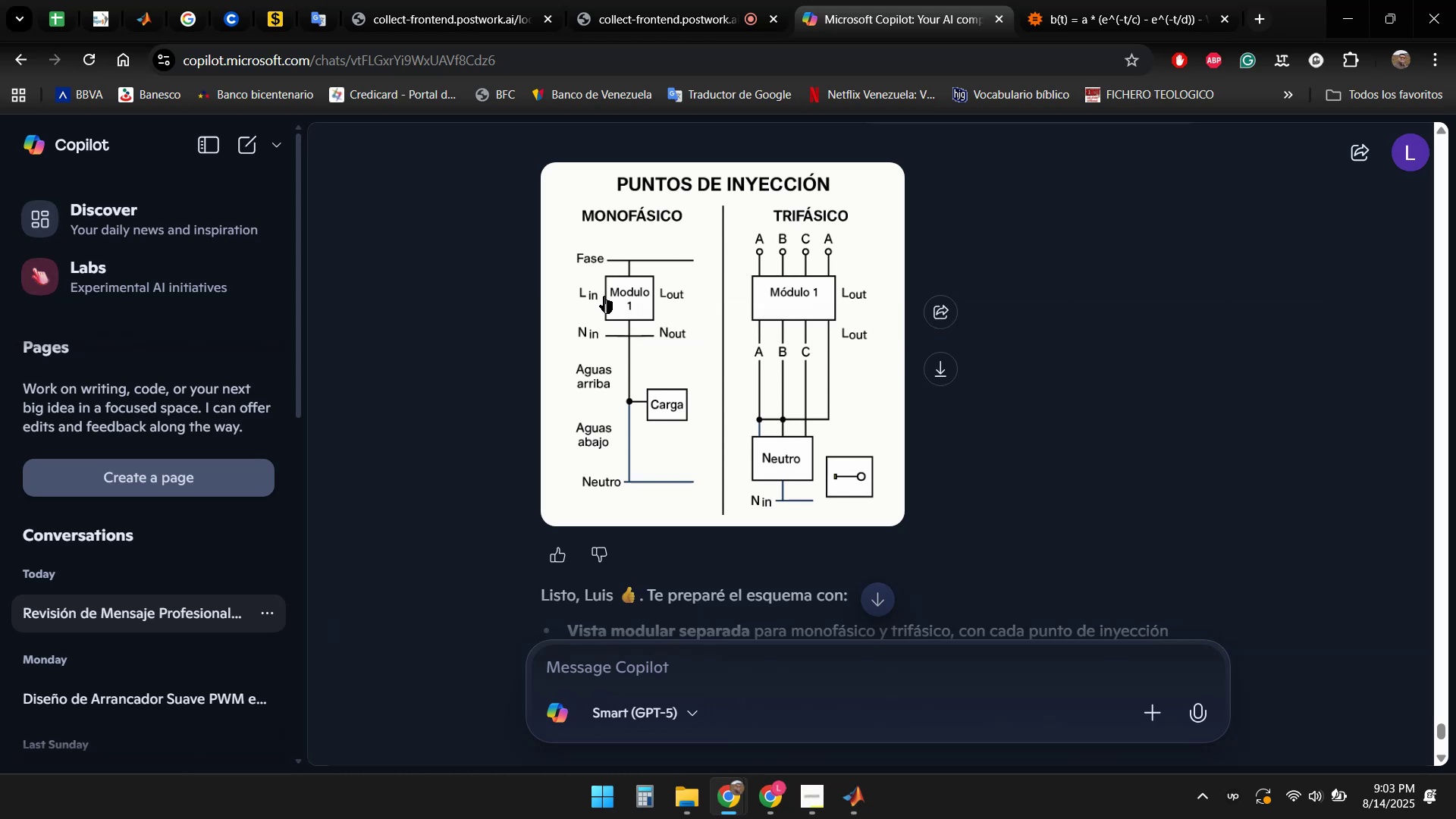 
mouse_move([632, 400])
 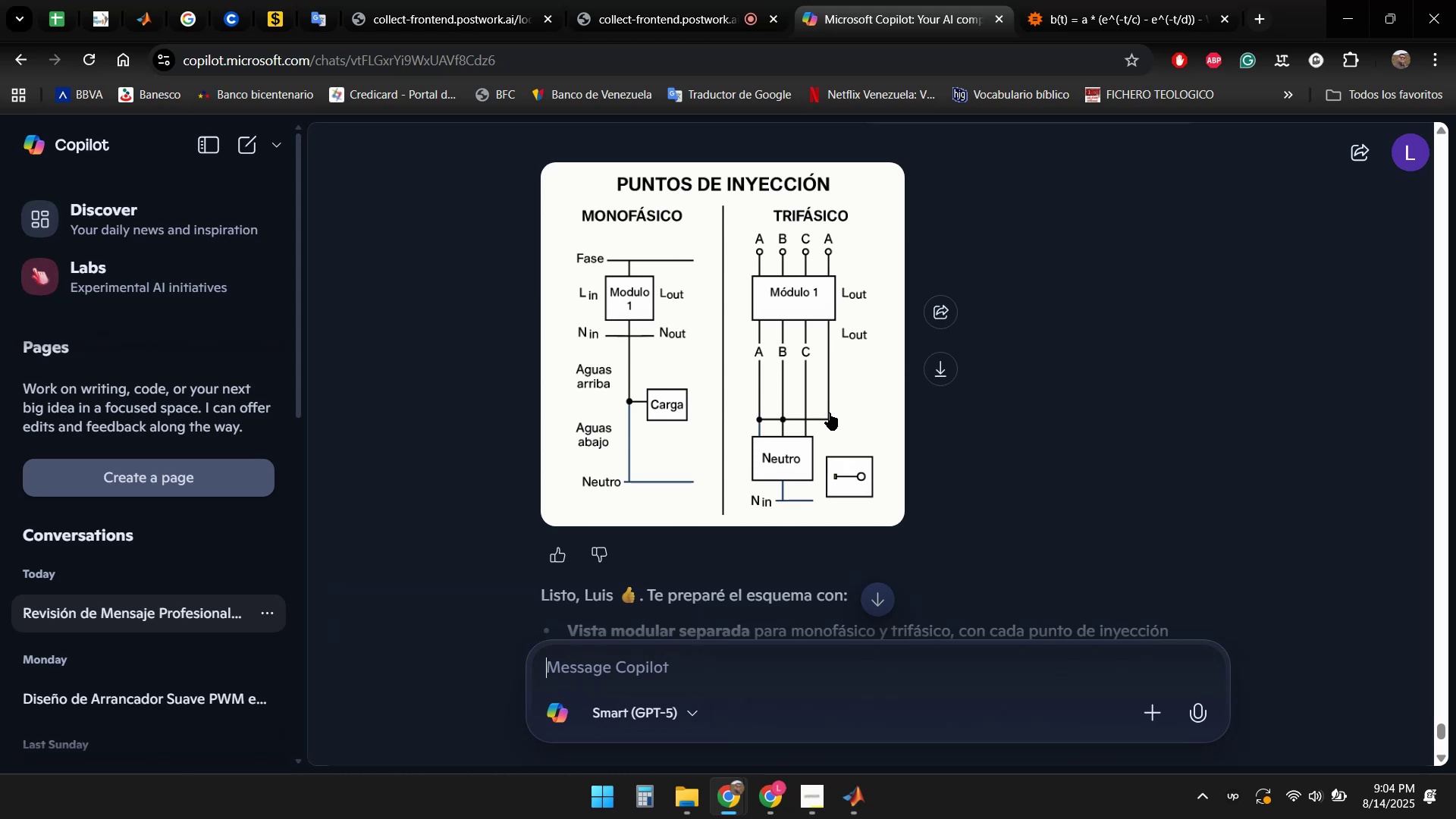 
wait(16.46)
 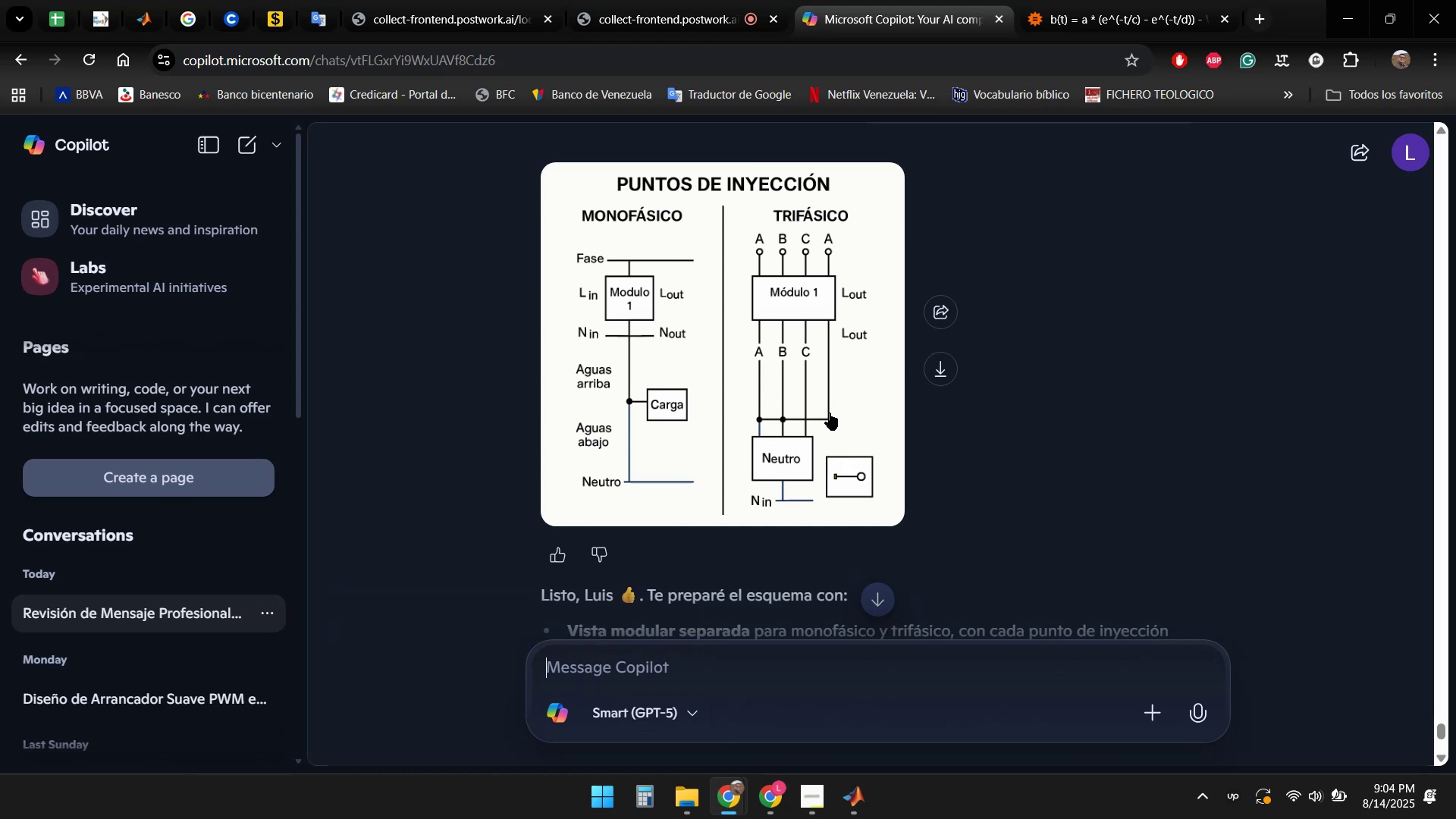 
mouse_move([789, 415])
 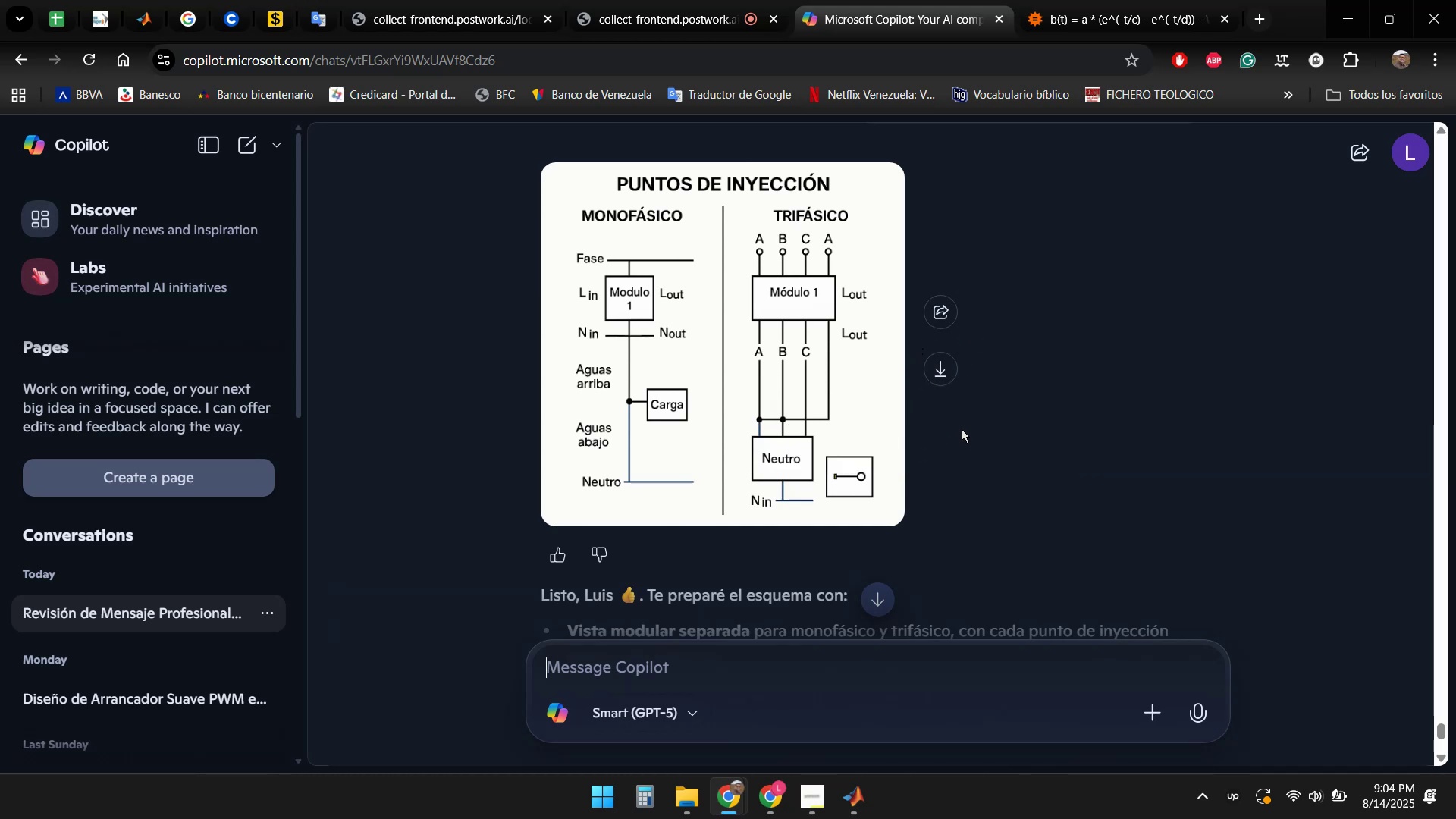 
wait(5.18)
 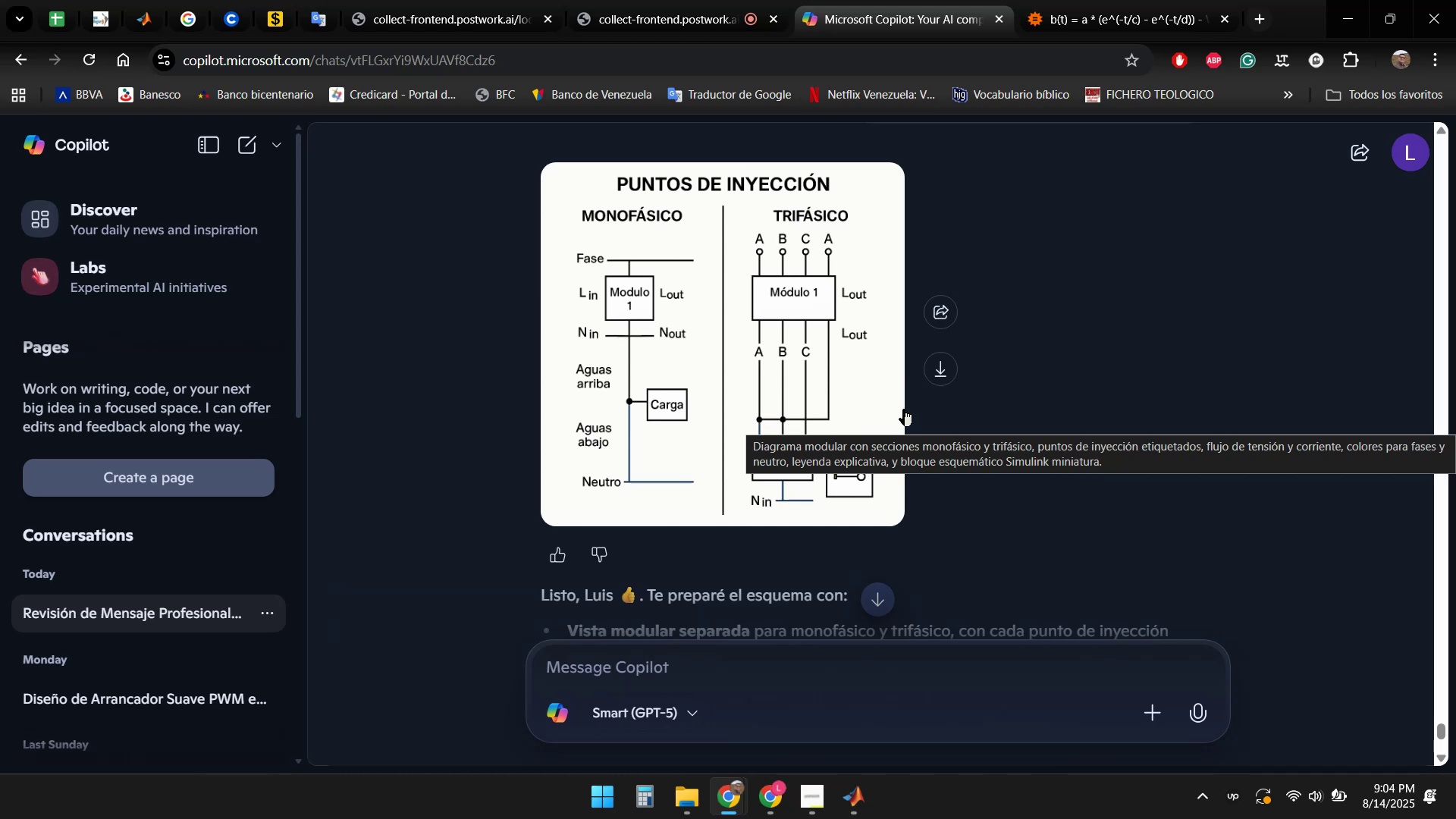 
mouse_move([879, 480])
 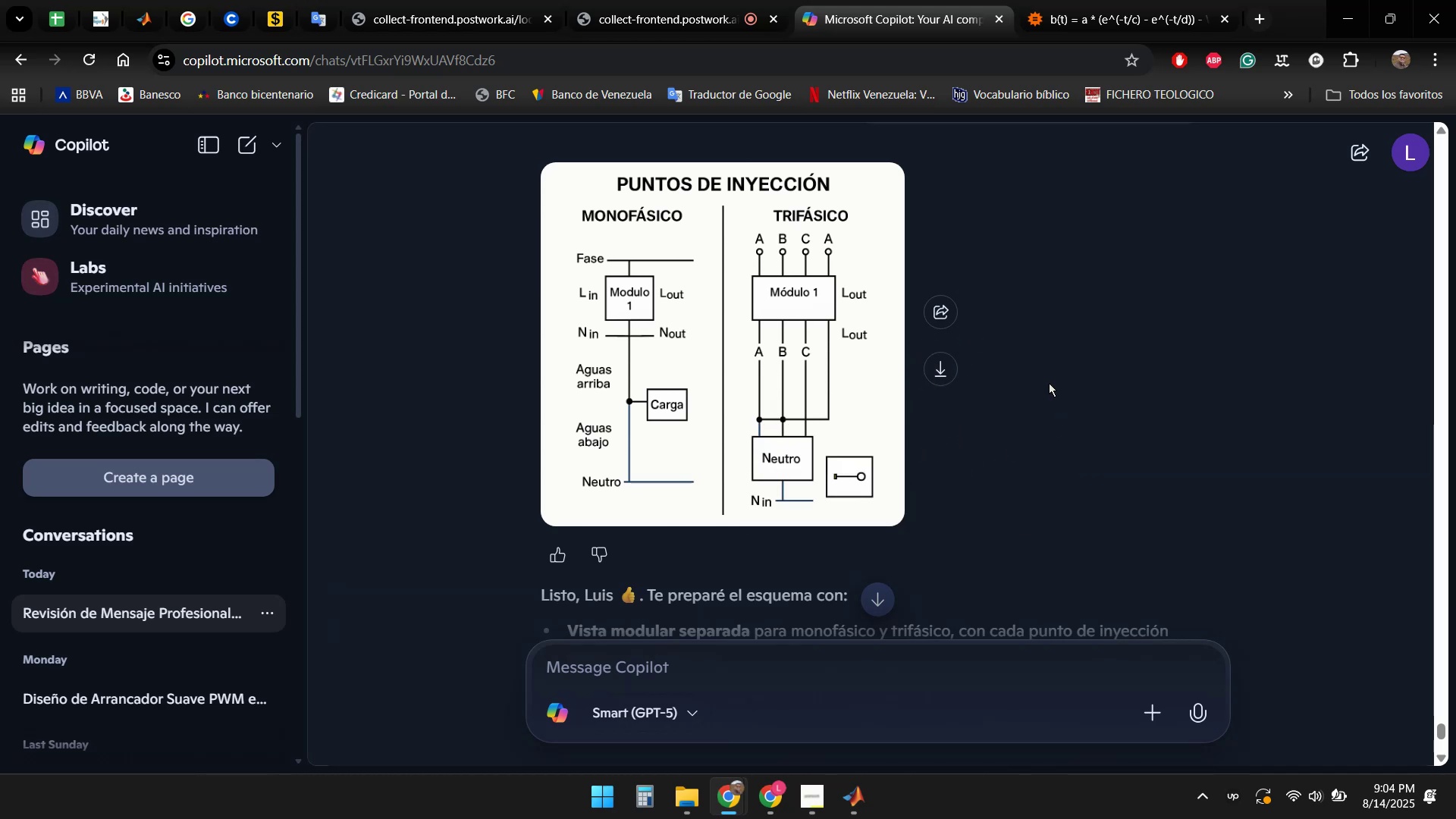 
scroll: coordinate [1175, 318], scroll_direction: down, amount: 10.0
 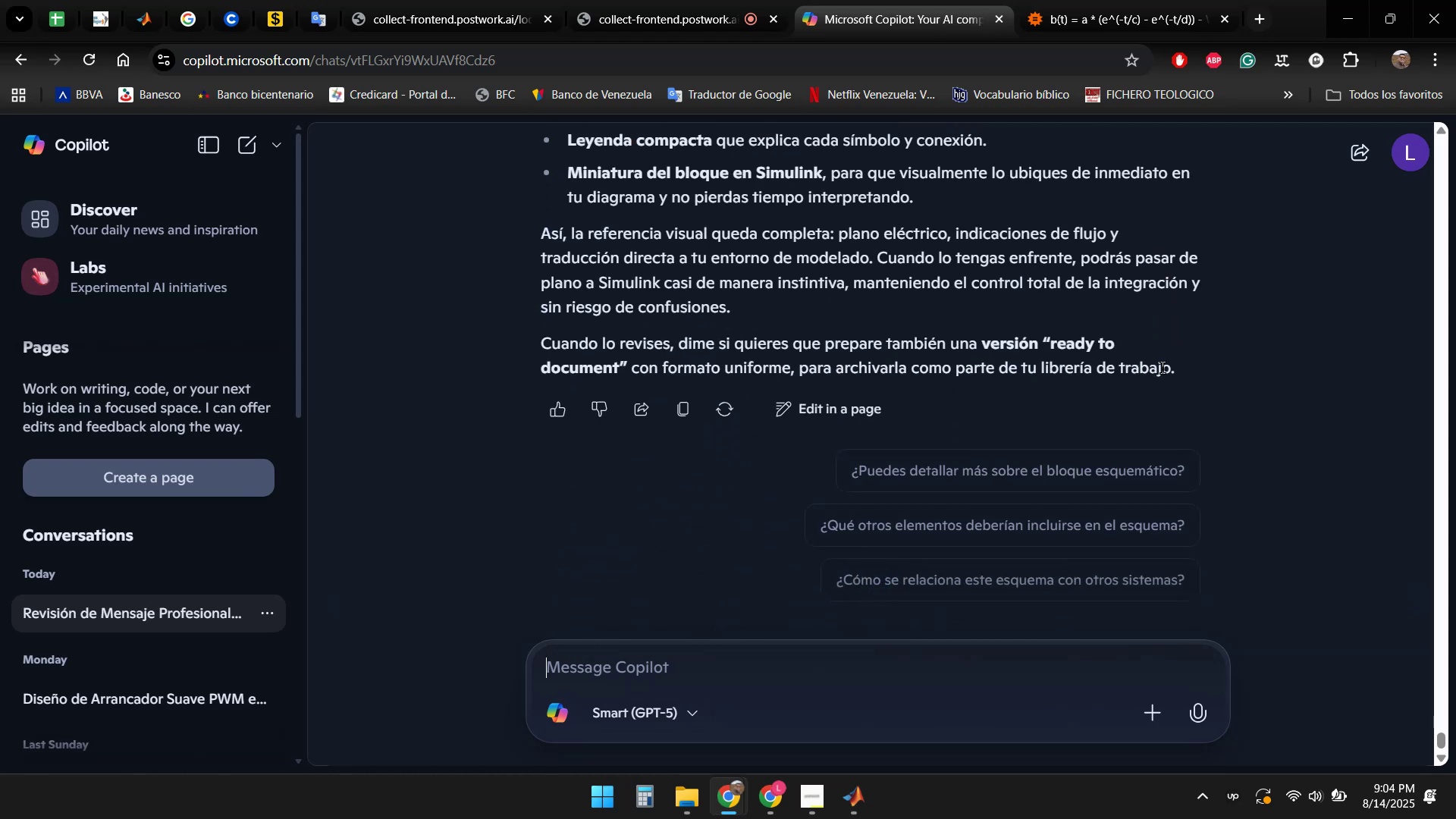 
wait(5.35)
 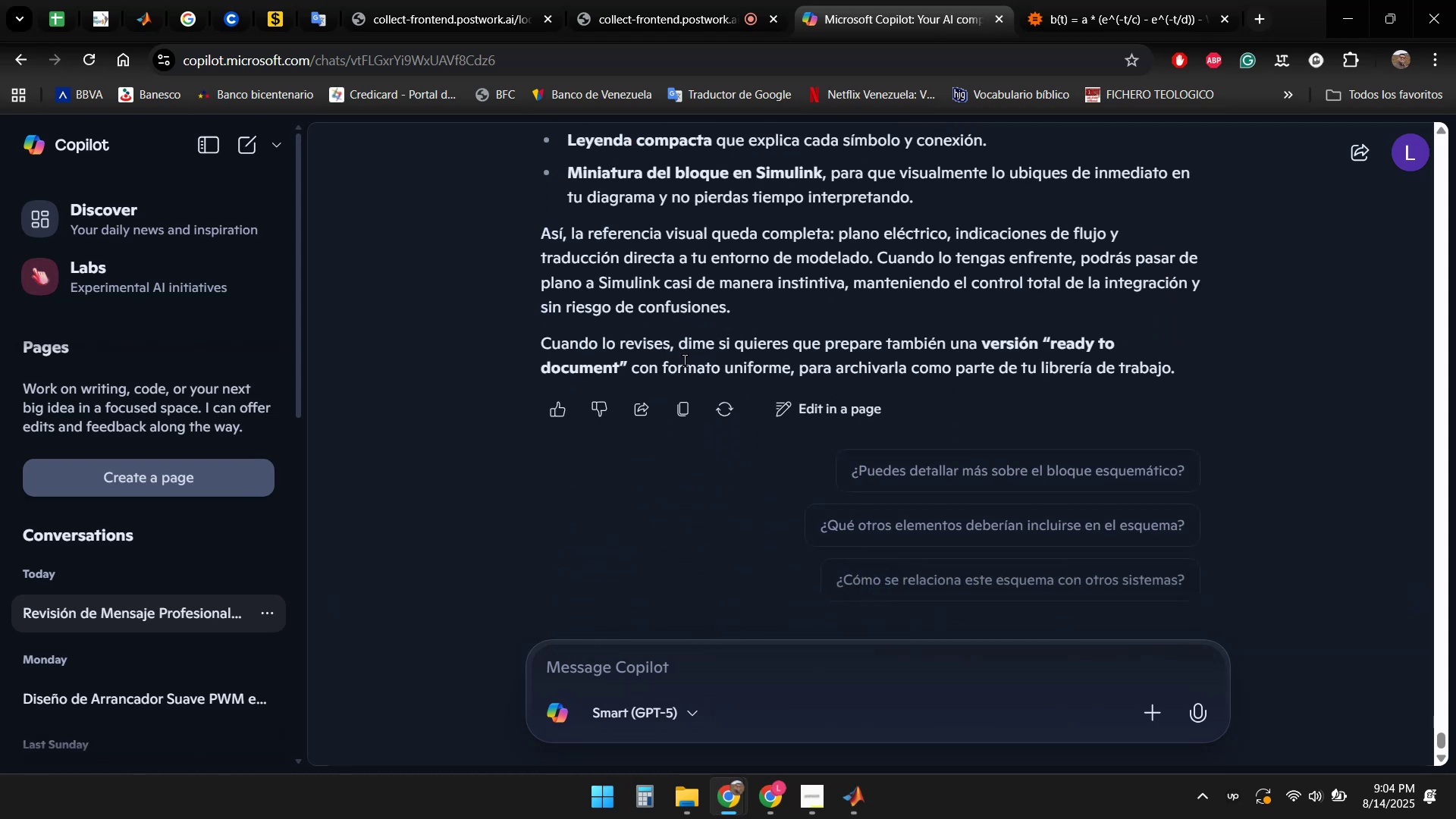 
scroll: coordinate [1194, 360], scroll_direction: up, amount: 3.0
 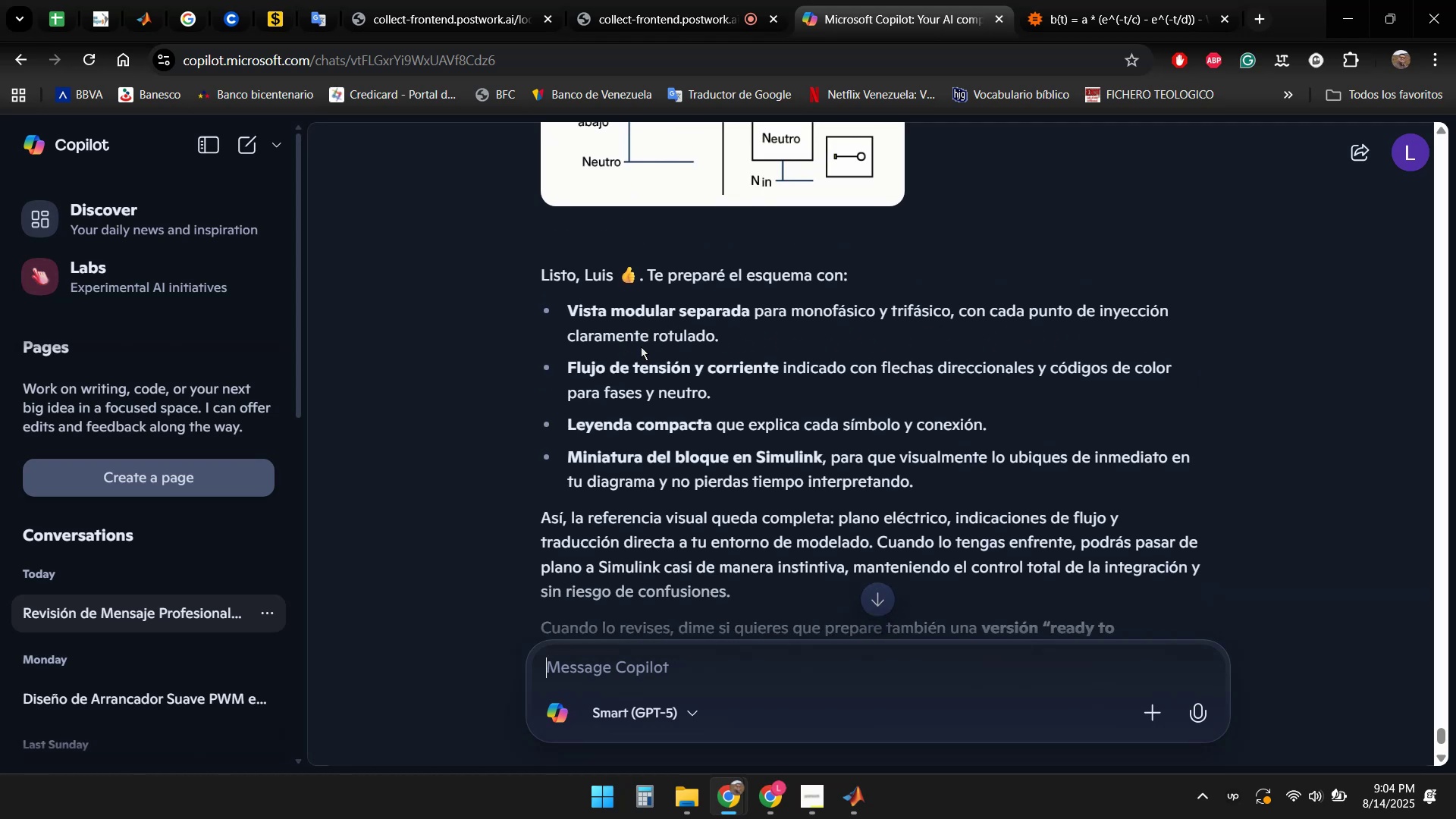 
wait(6.81)
 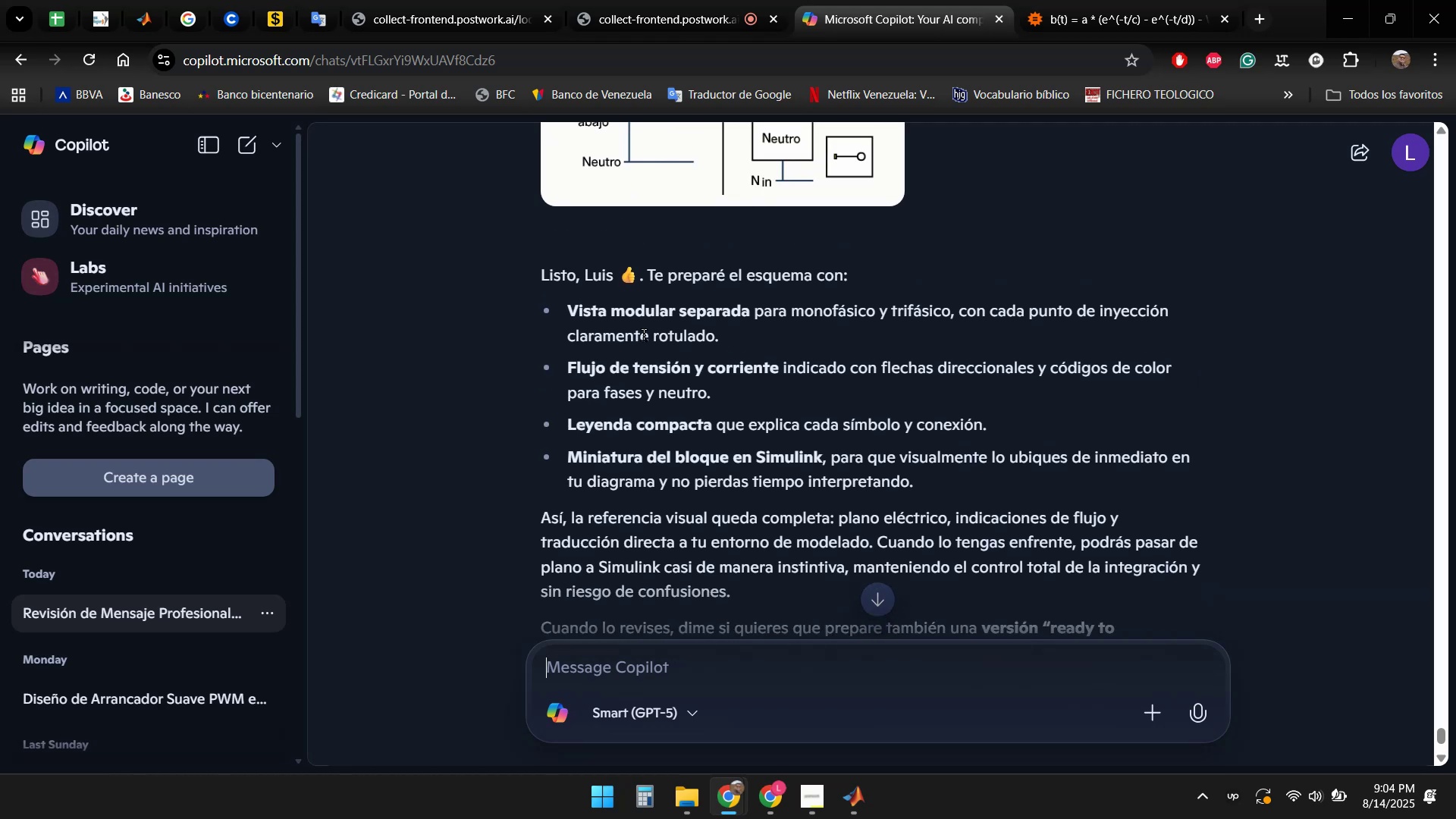 
scroll: coordinate [894, 353], scroll_direction: down, amount: 2.0
 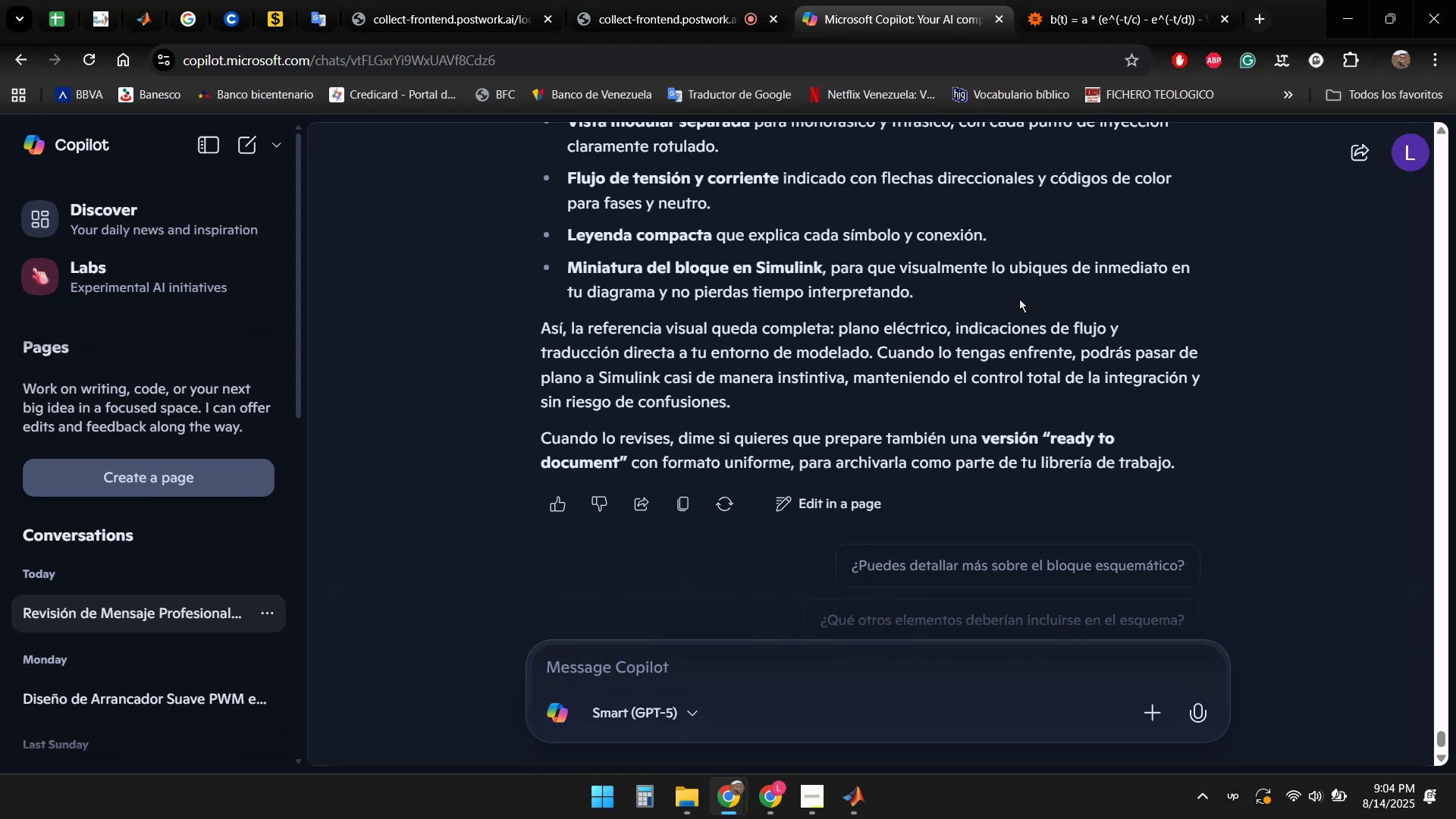 
left_click([1068, 0])
 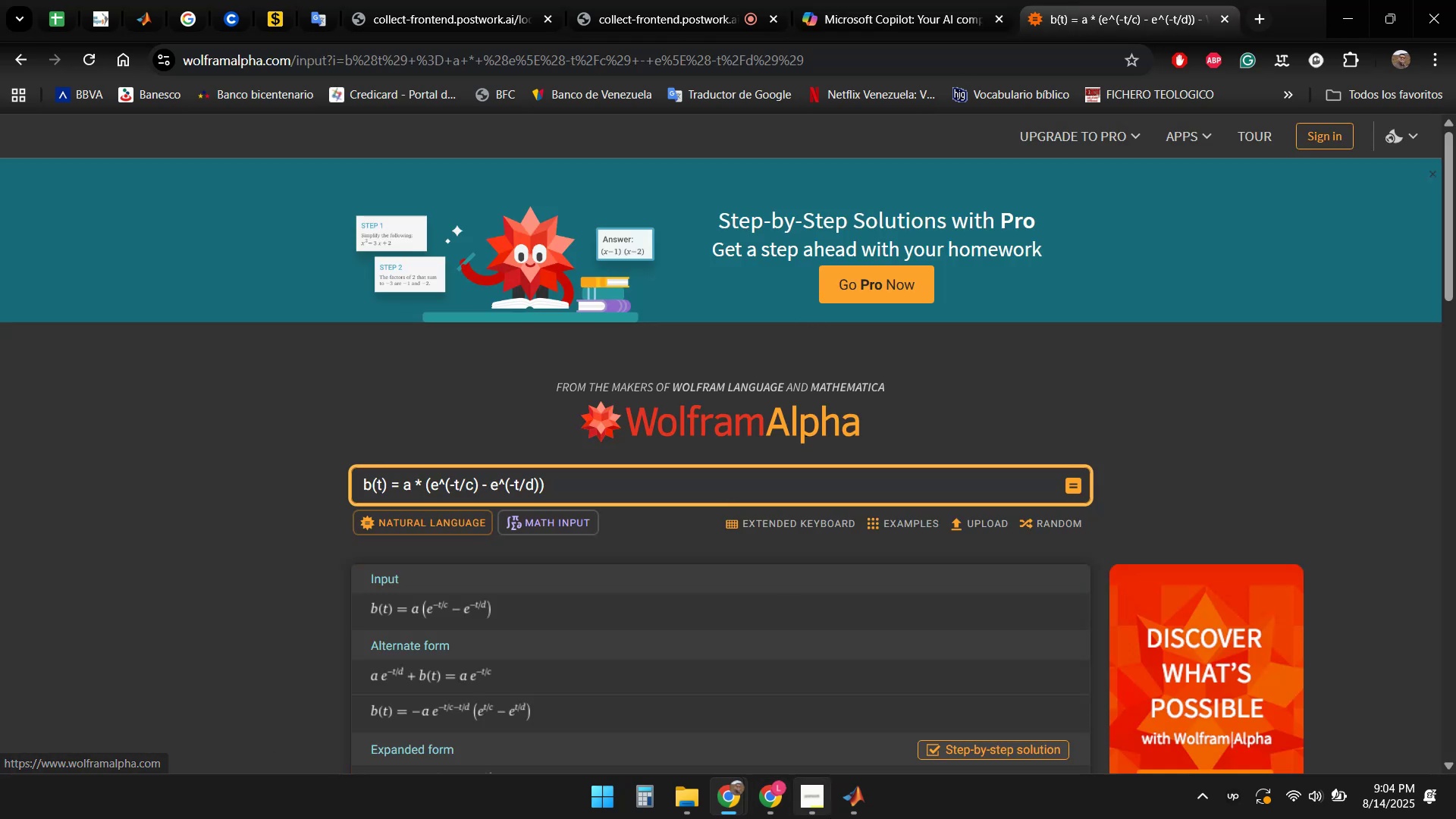 
left_click([842, 803])
 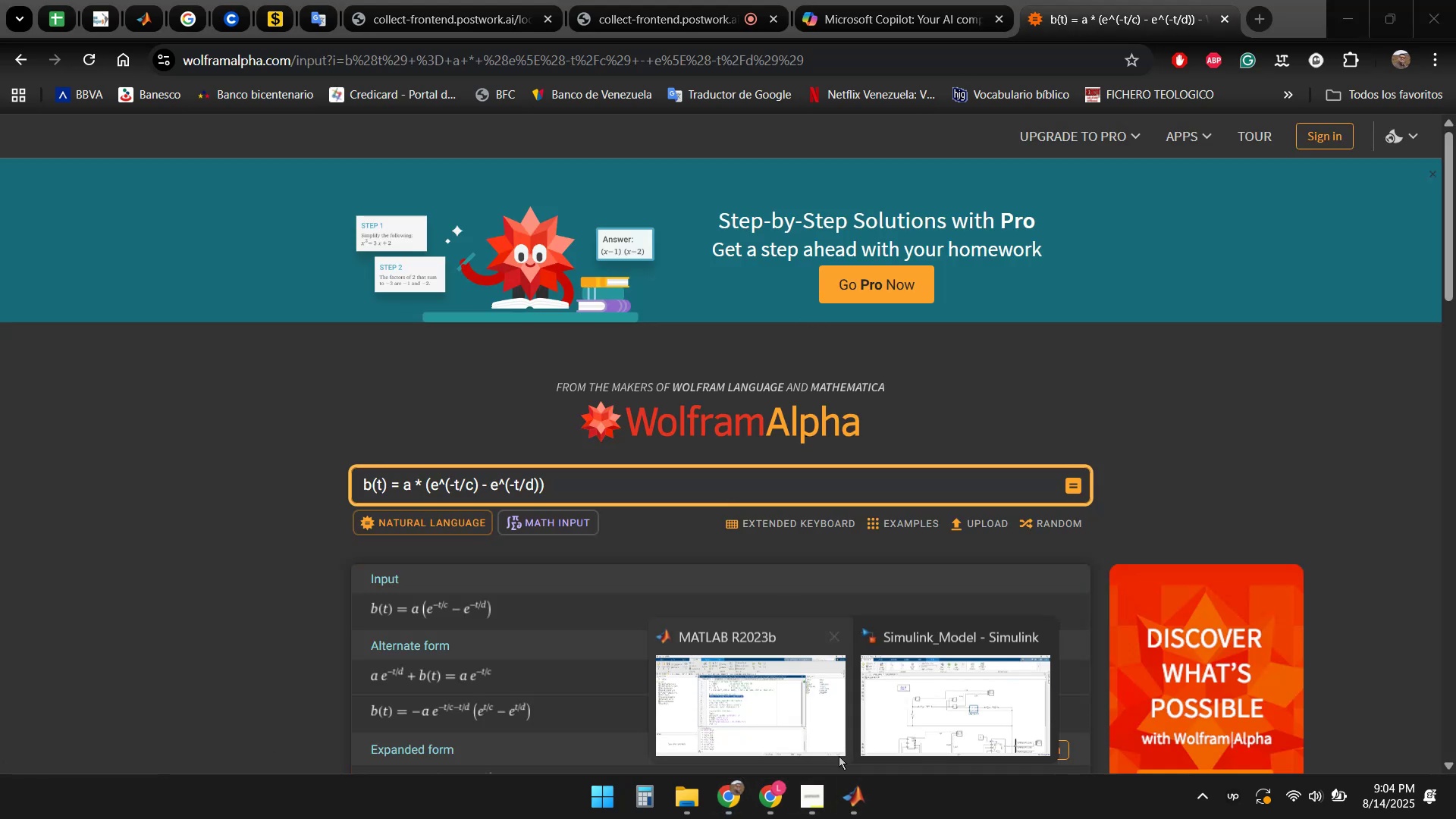 
left_click([918, 683])
 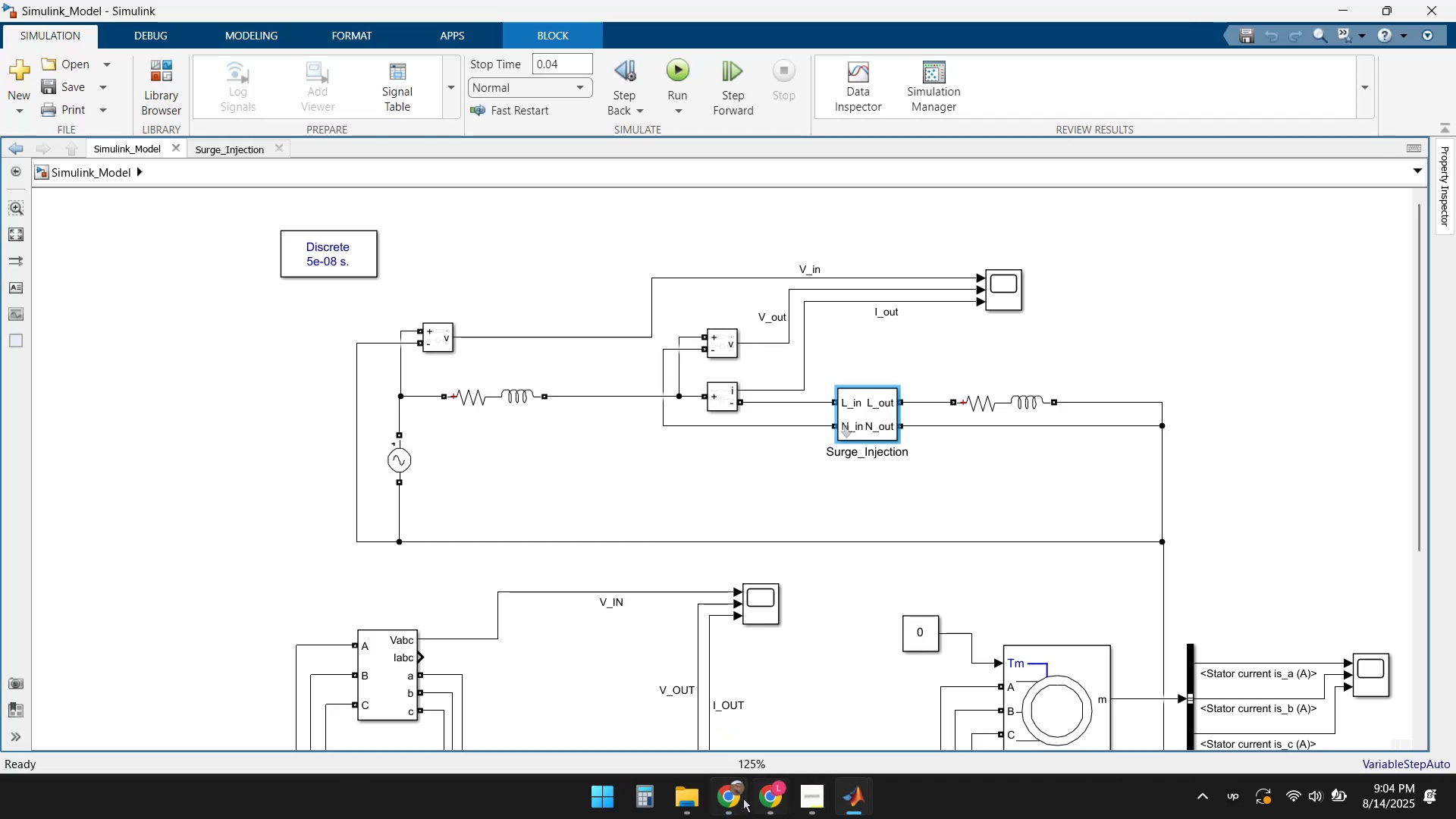 
left_click([849, 801])
 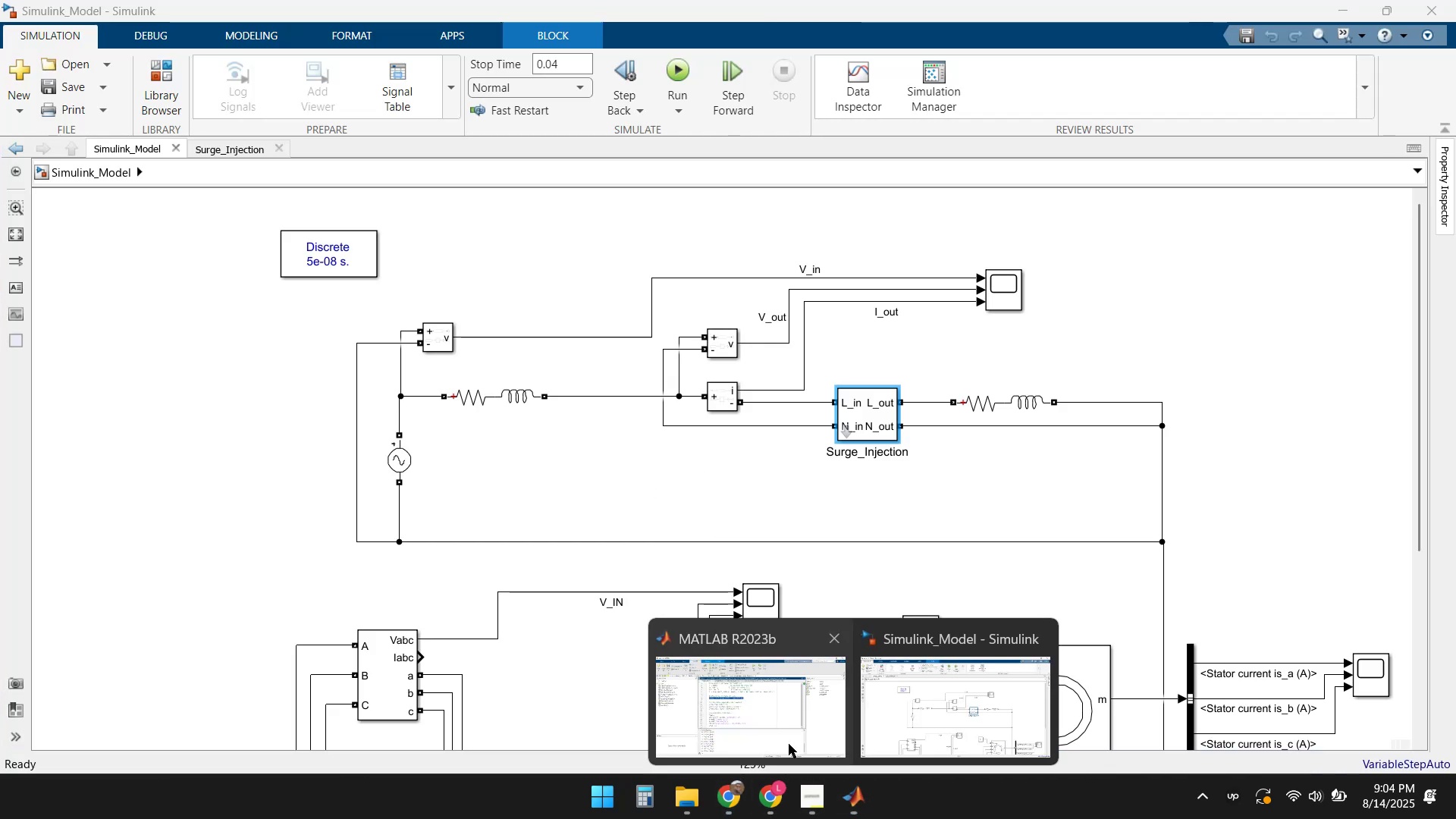 
left_click([759, 724])
 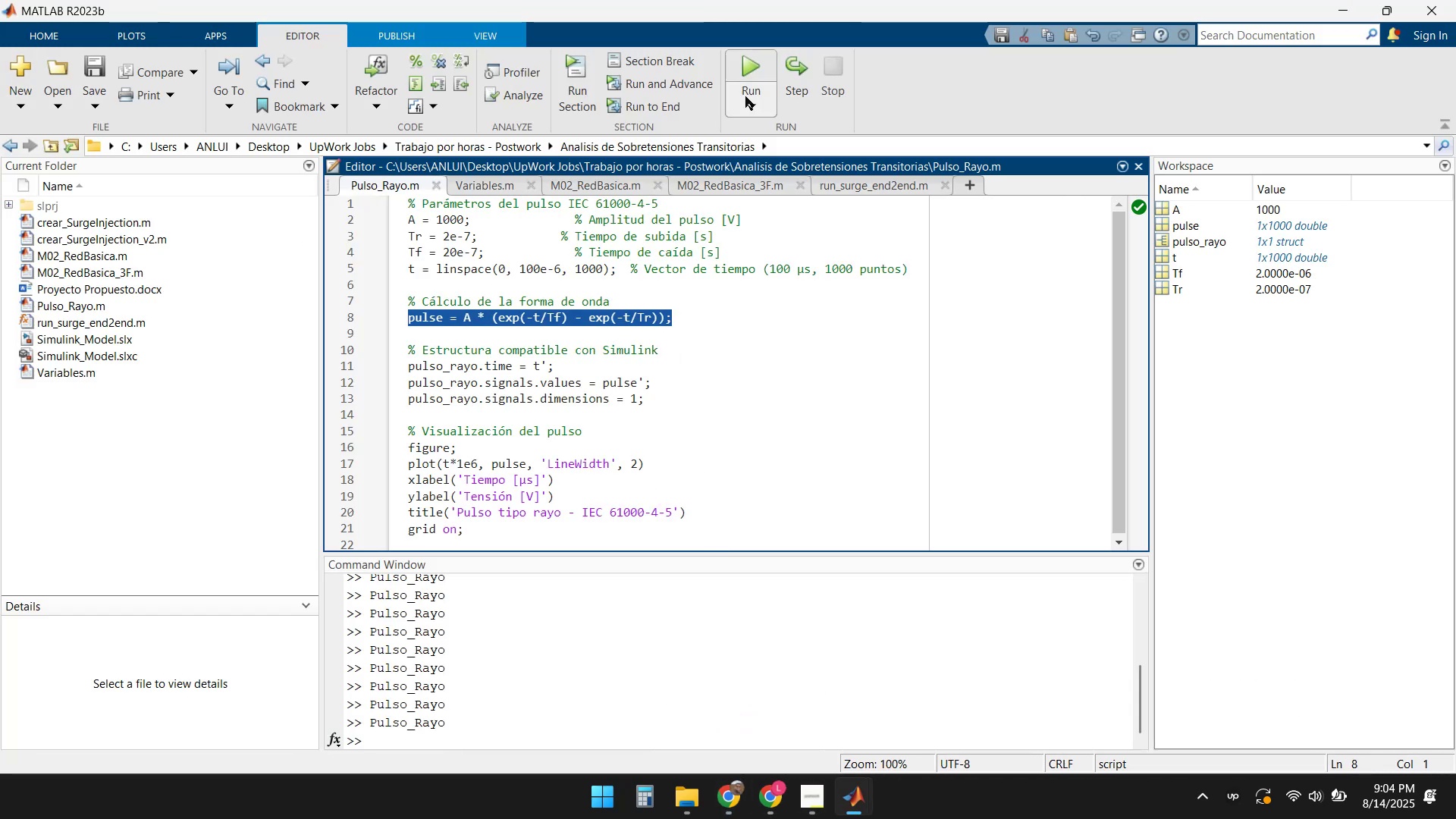 
left_click([760, 61])
 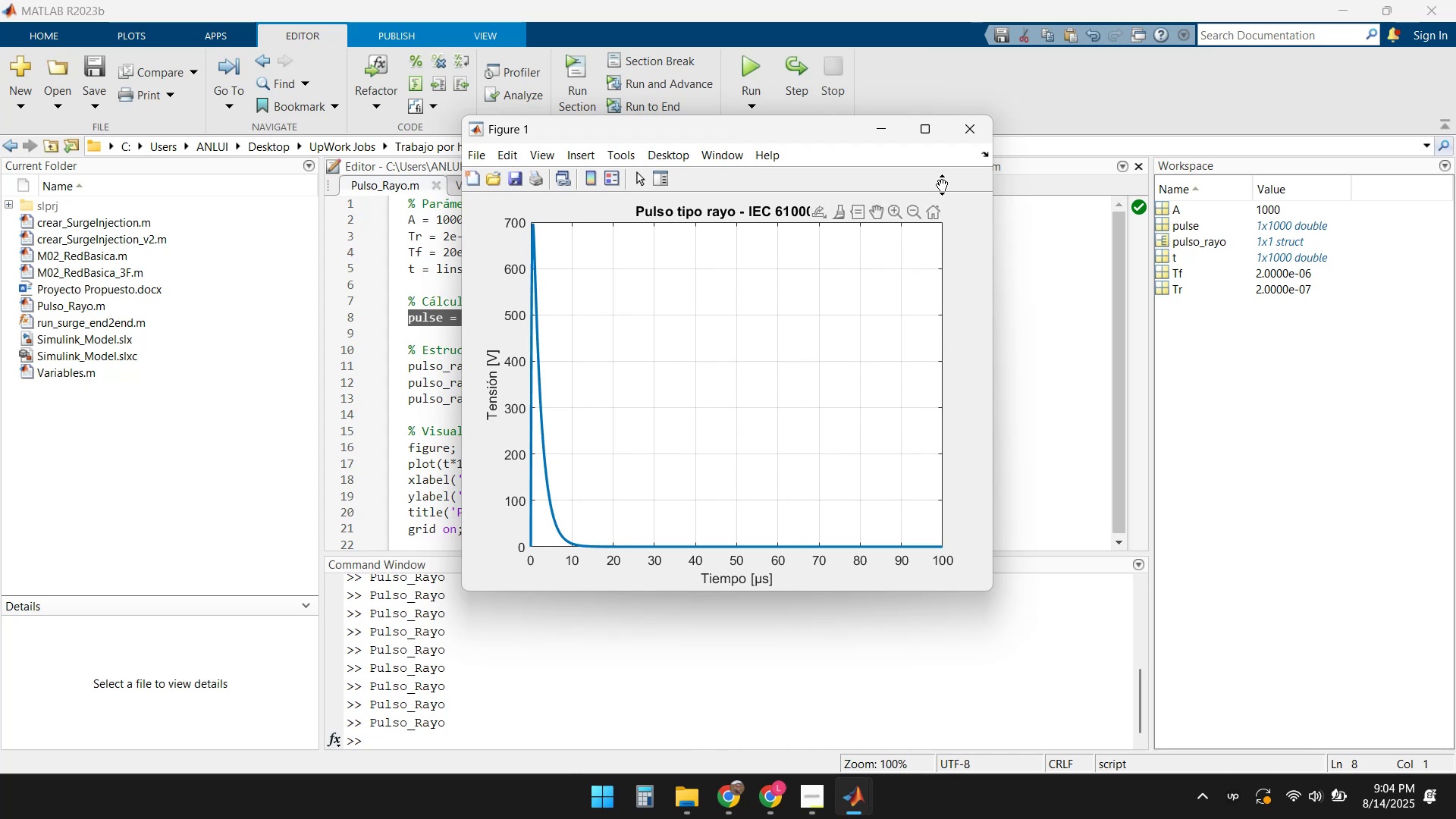 
left_click([969, 135])
 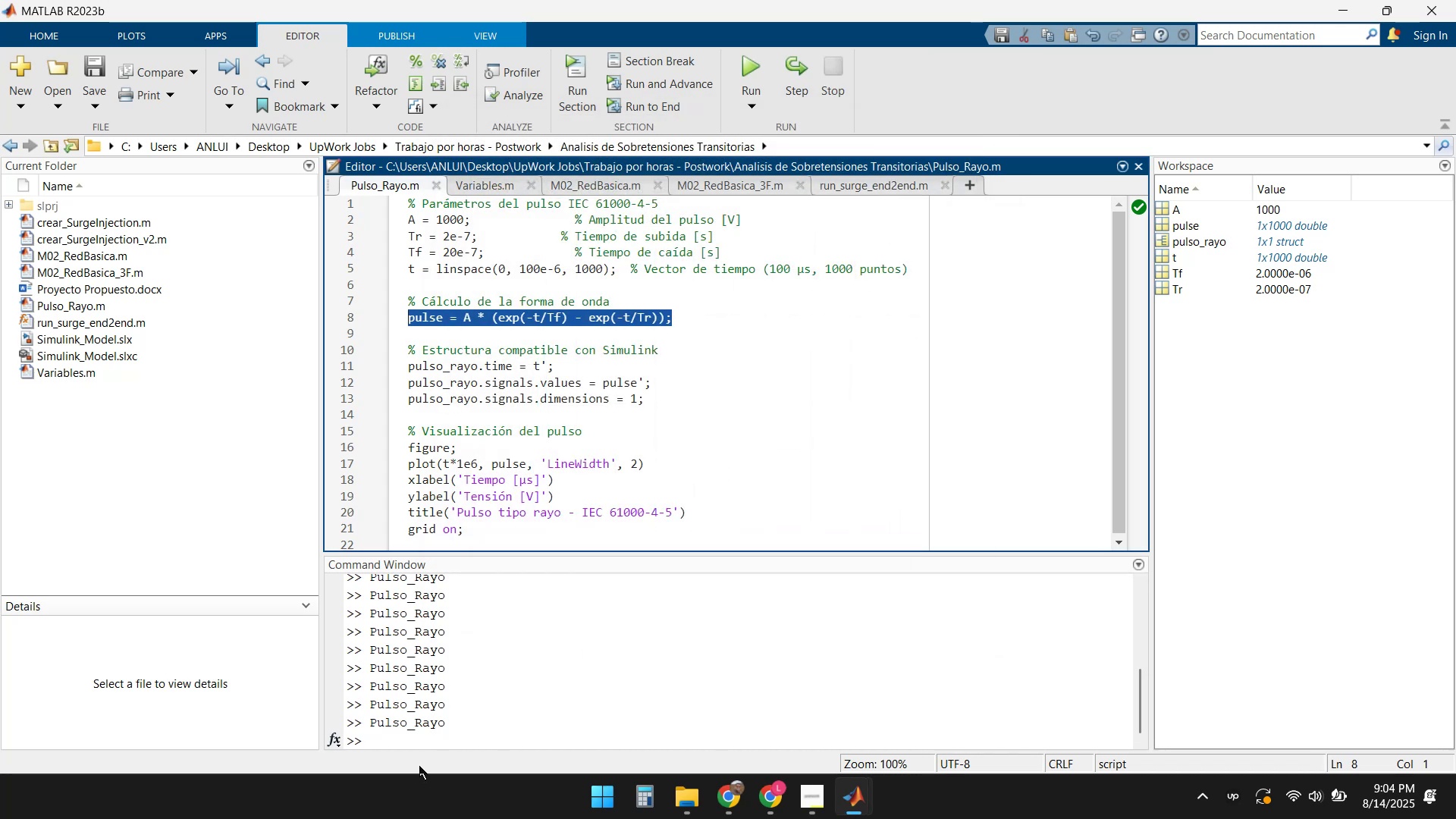 
left_click([434, 744])
 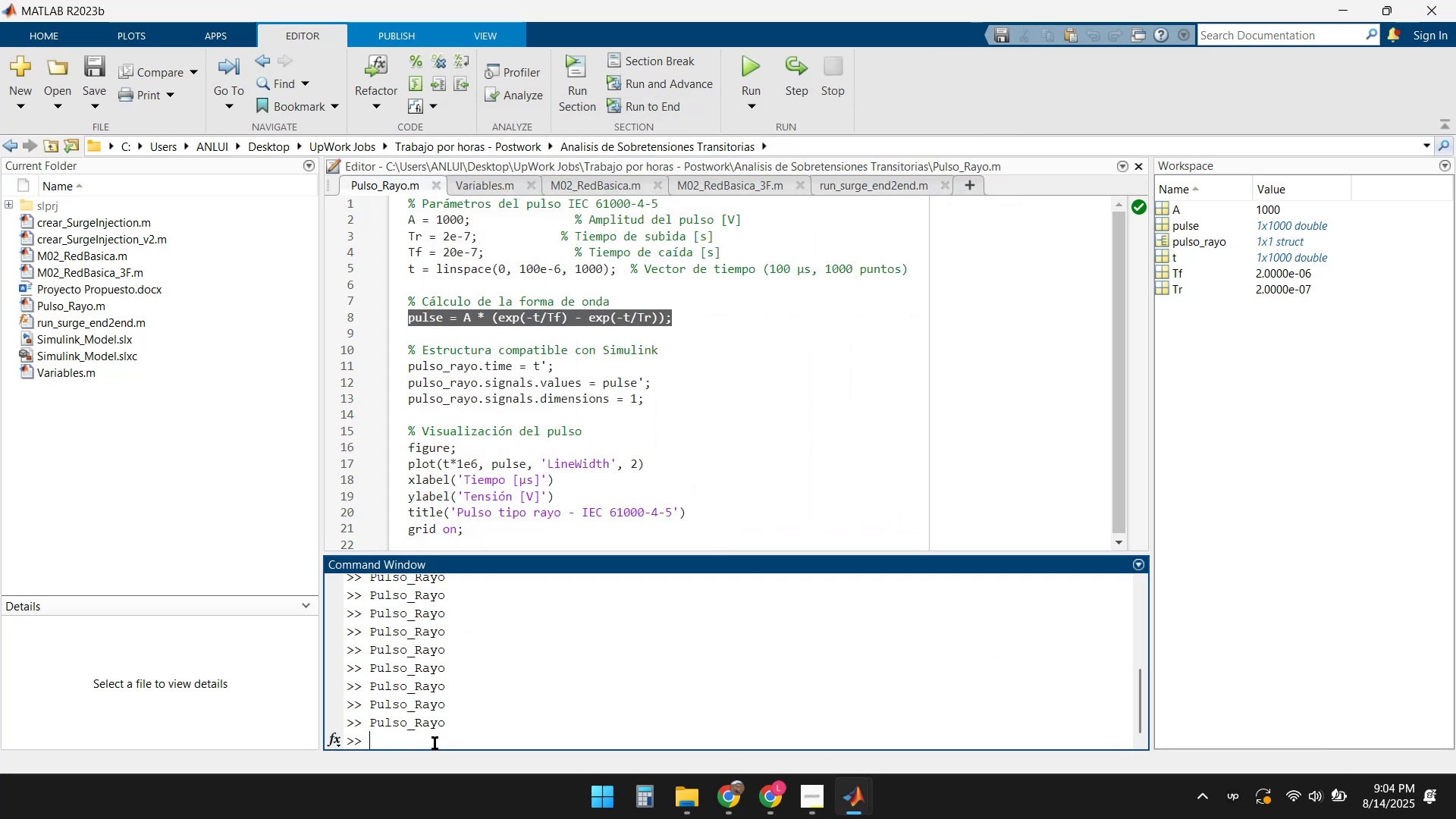 
type(clc)
 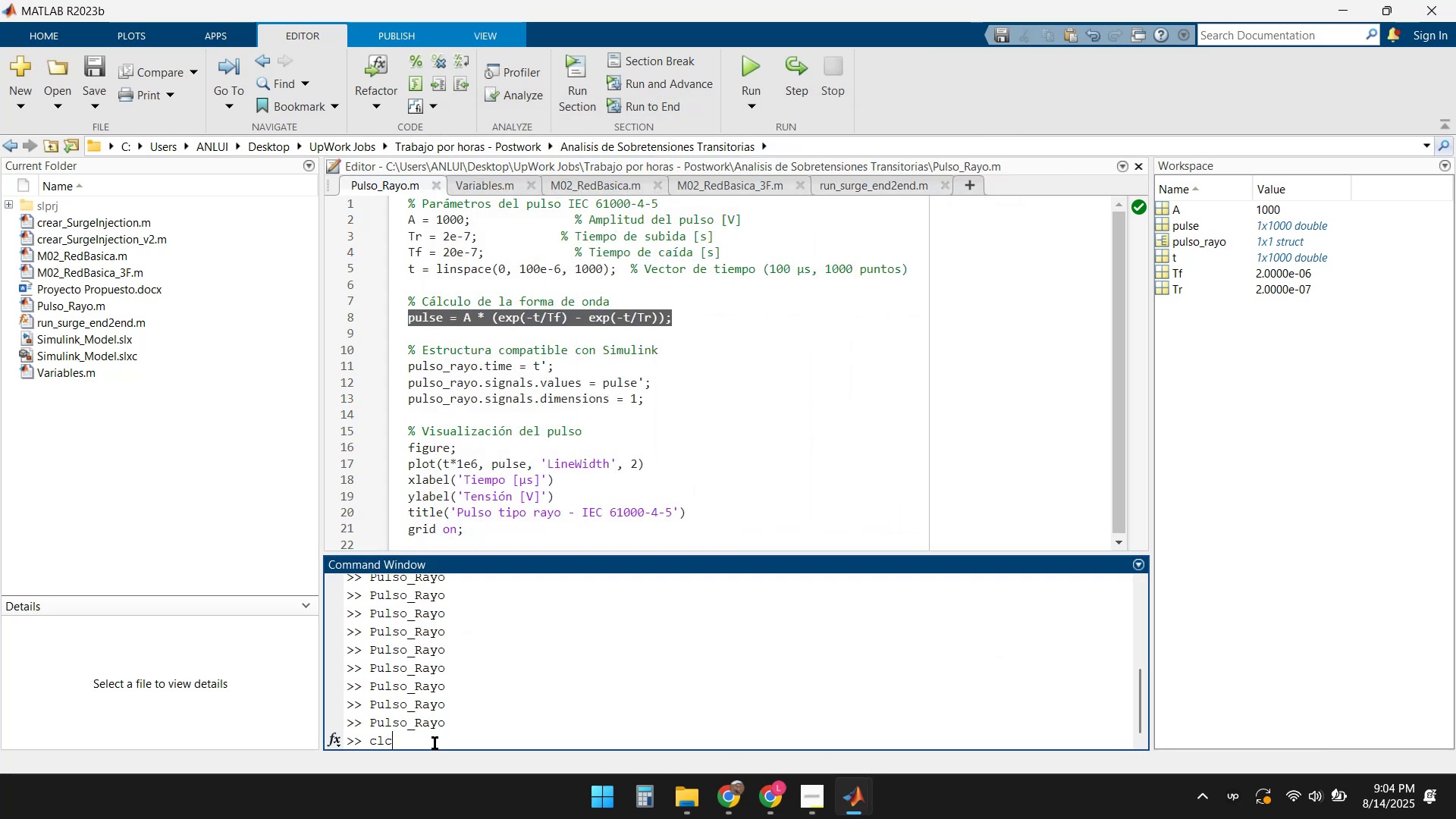 
key(Enter)
 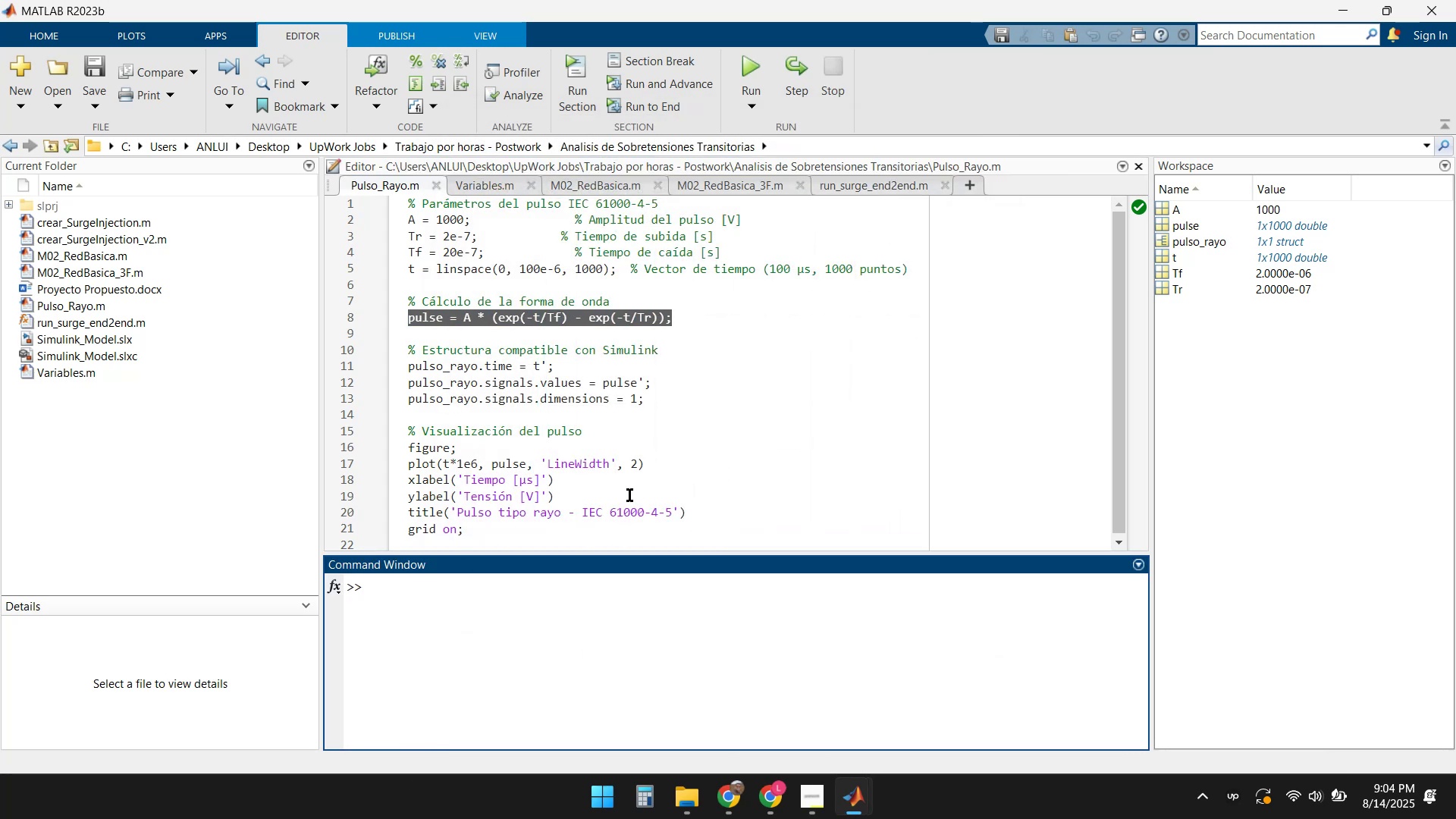 
left_click([490, 186])
 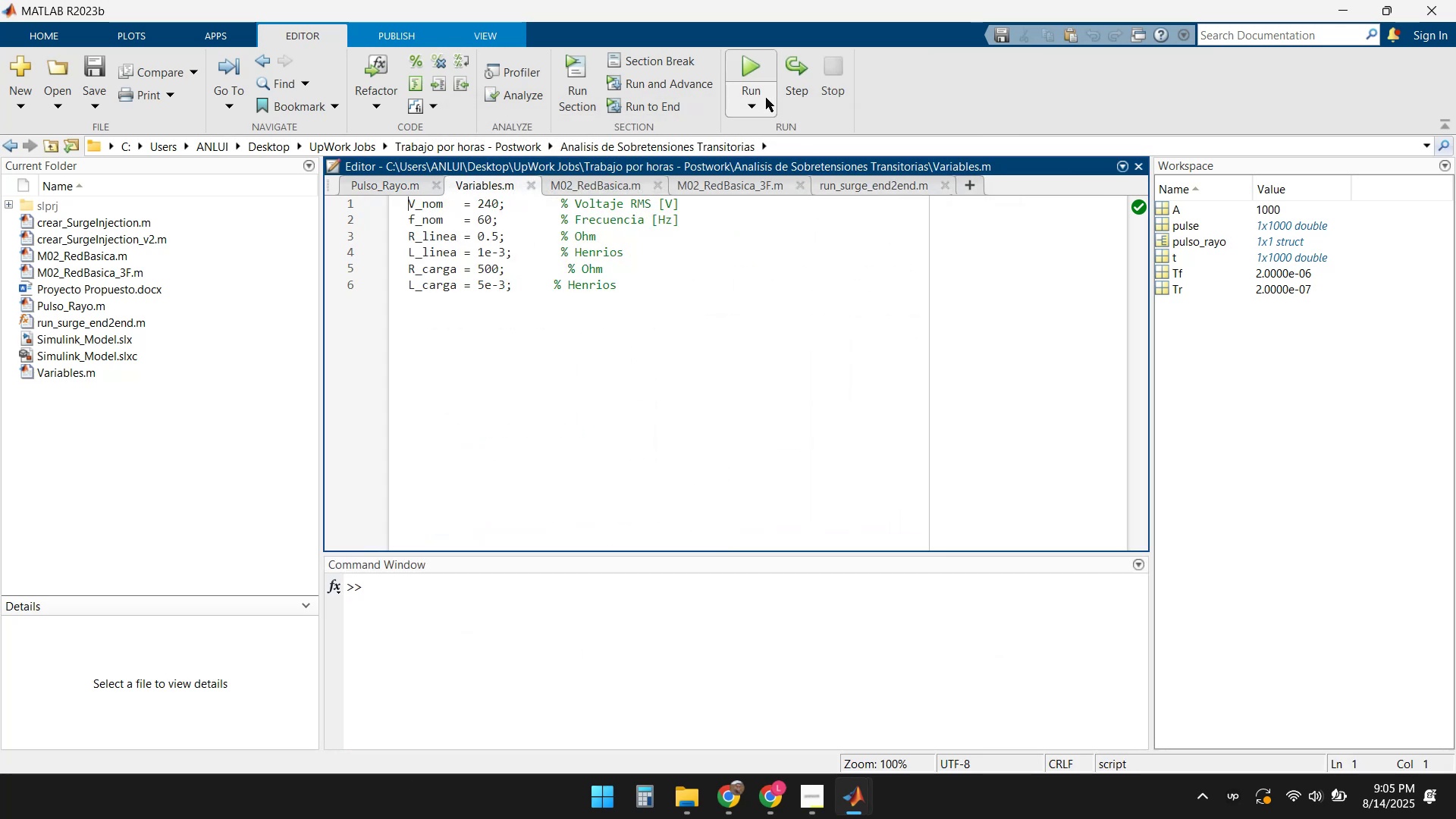 
left_click([748, 67])
 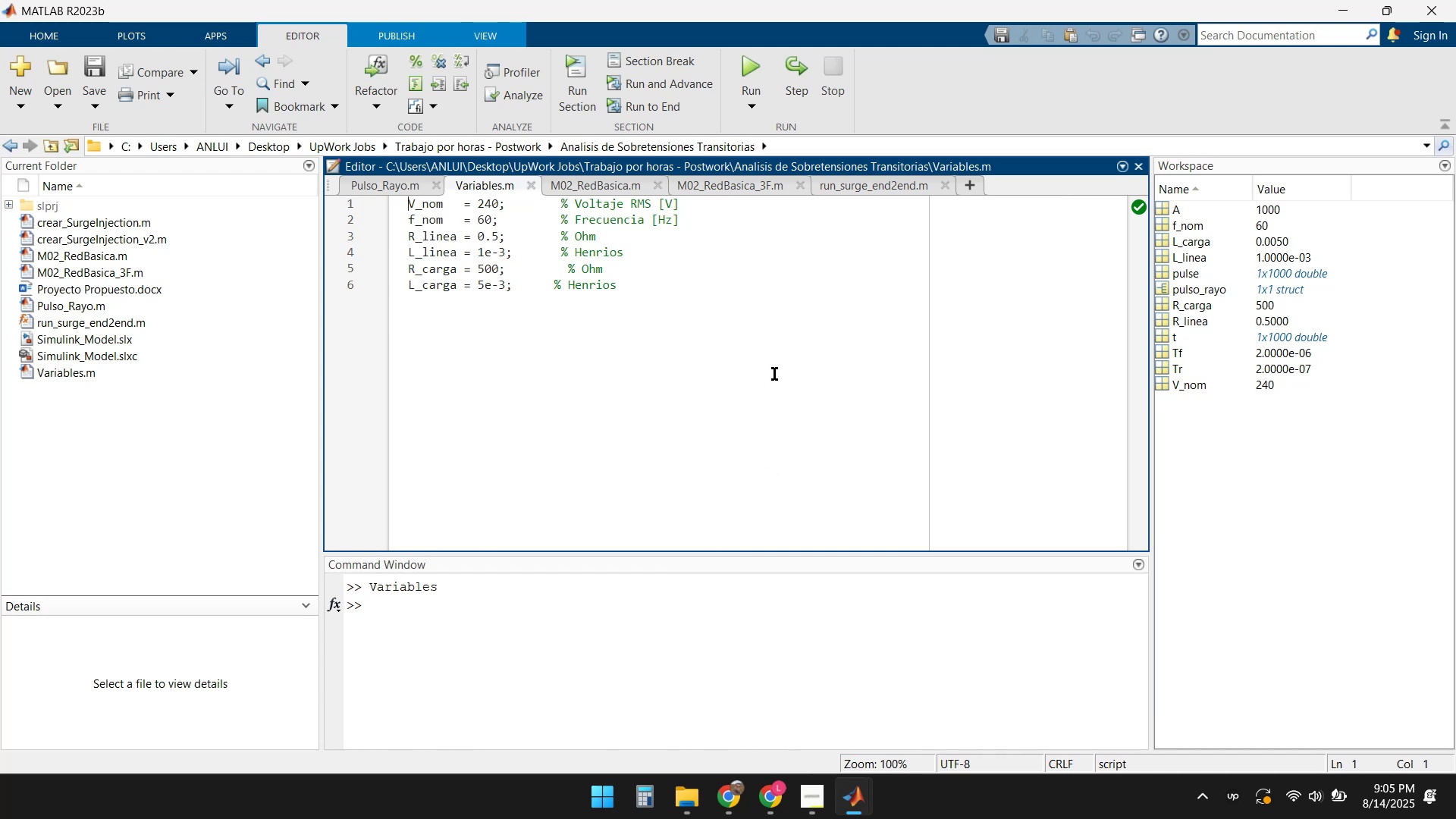 
left_click([366, 181])
 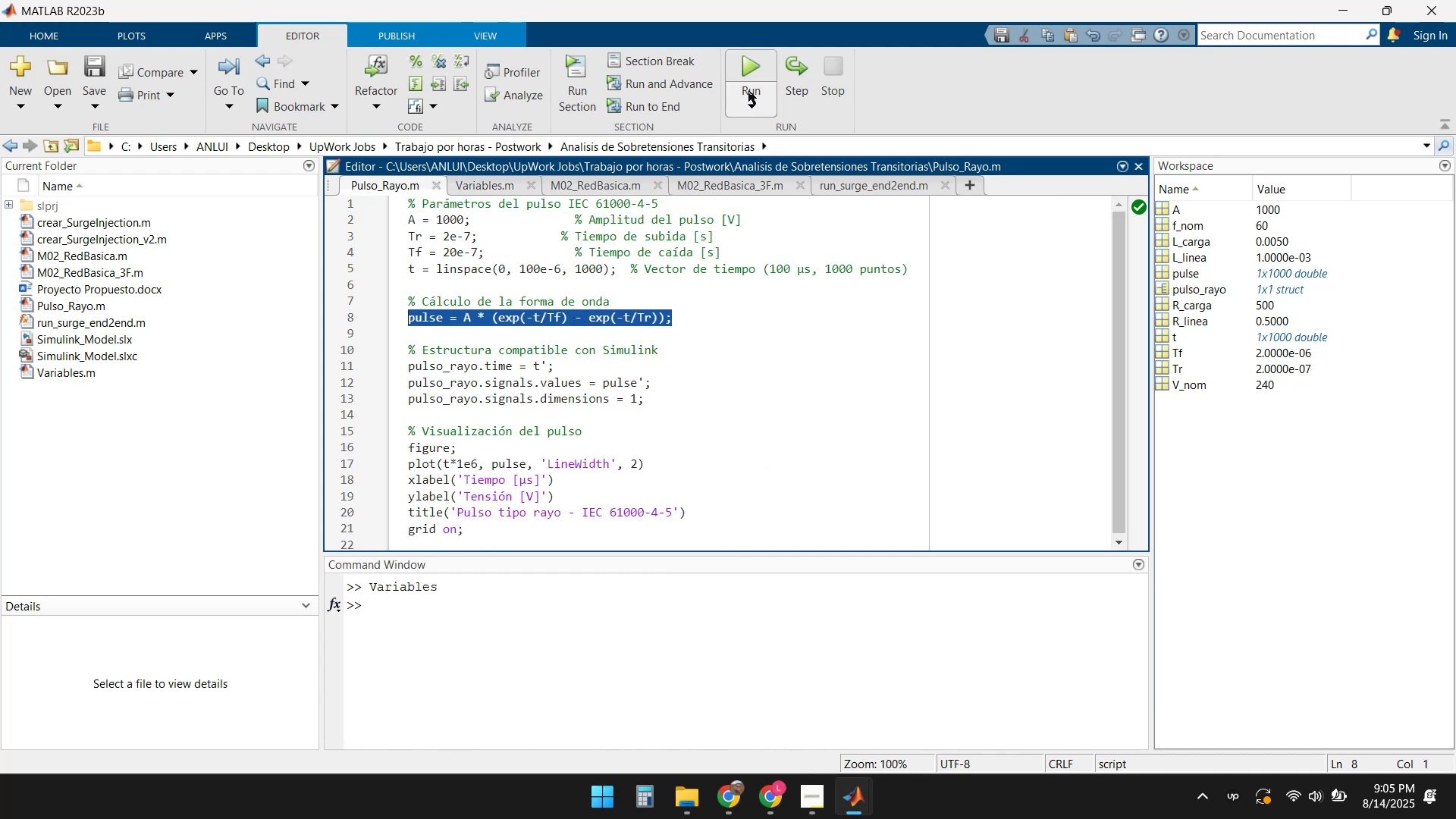 
left_click([752, 60])
 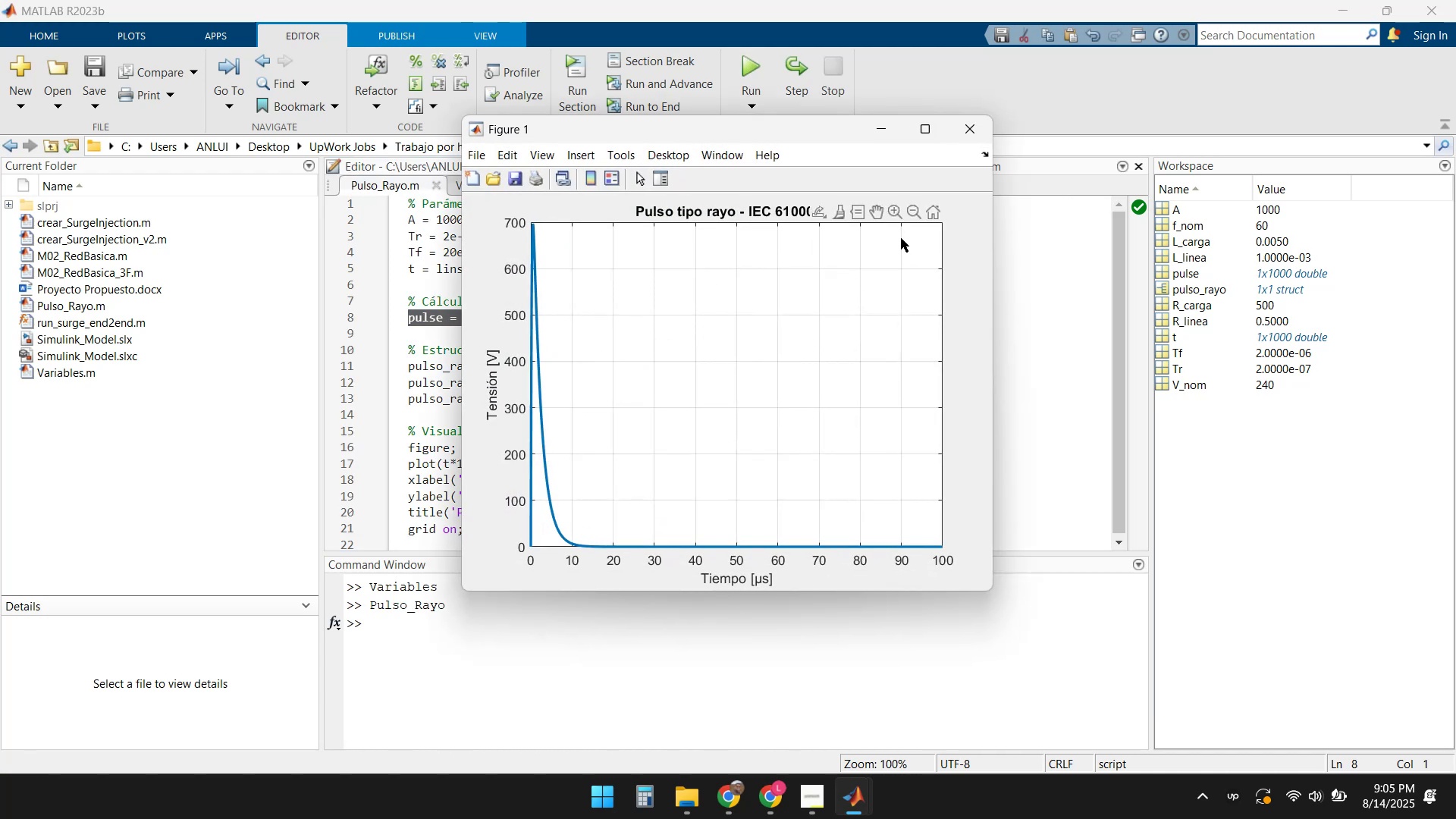 
left_click([971, 131])
 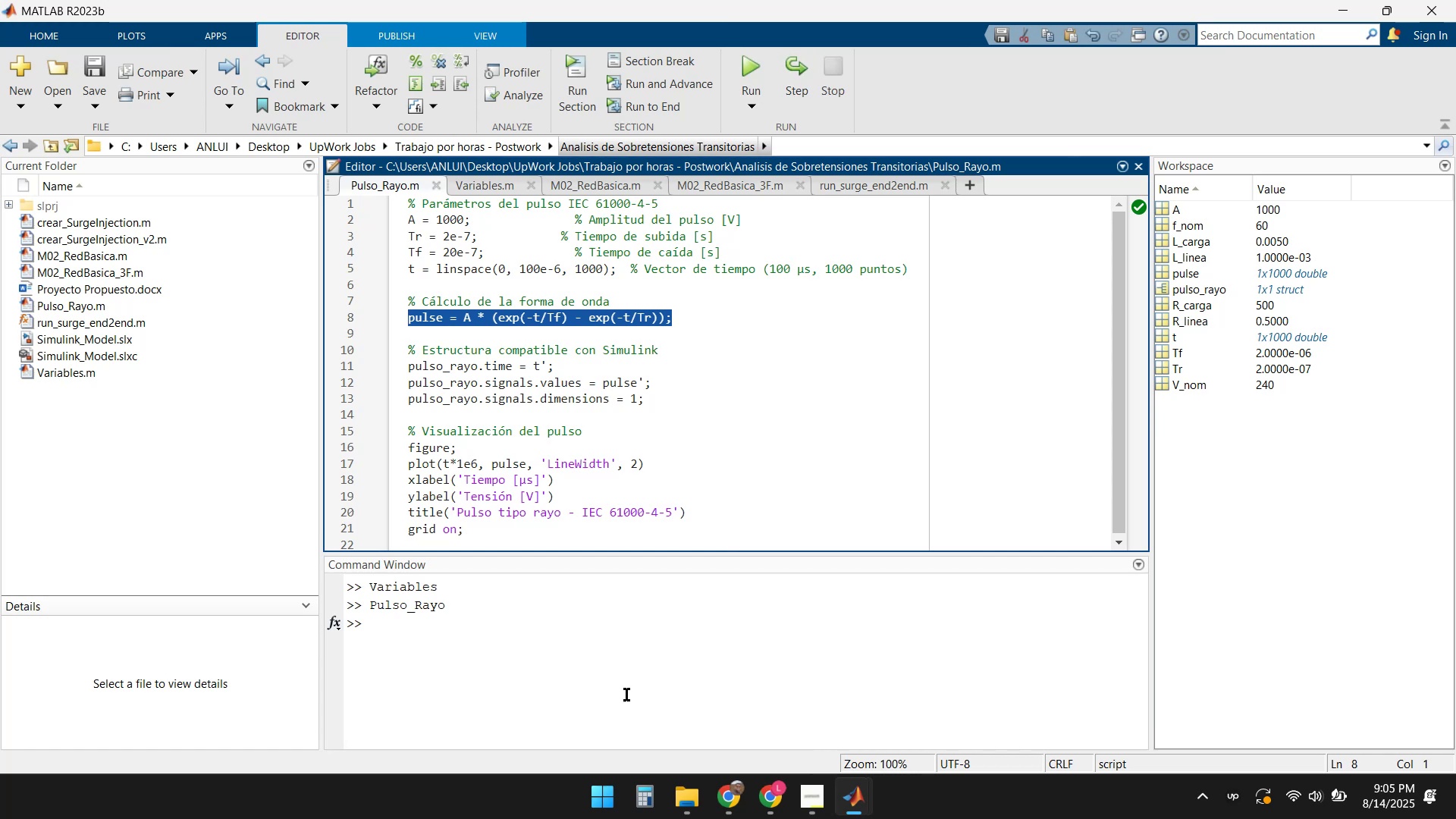 
double_click([918, 708])
 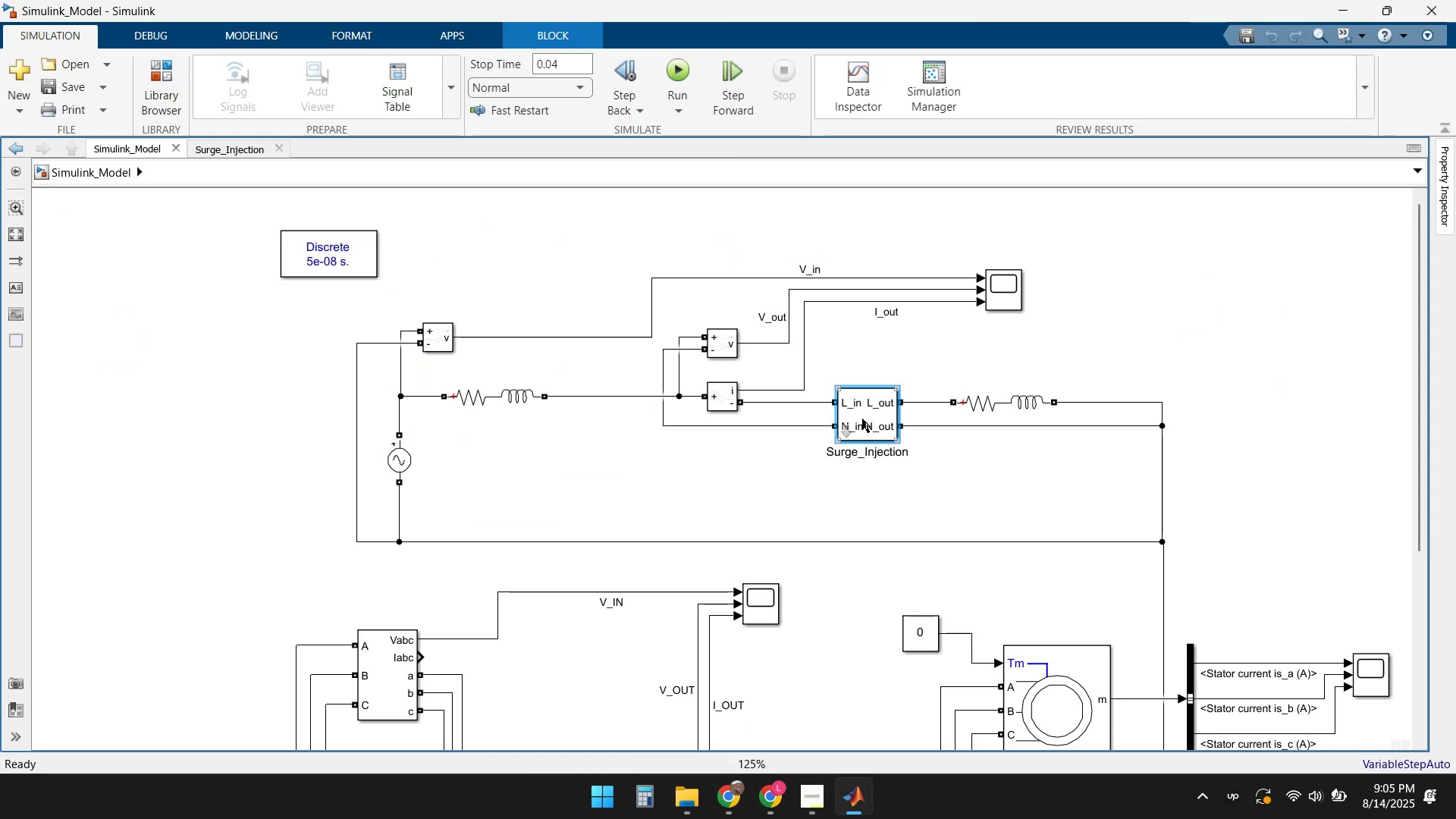 
double_click([862, 418])
 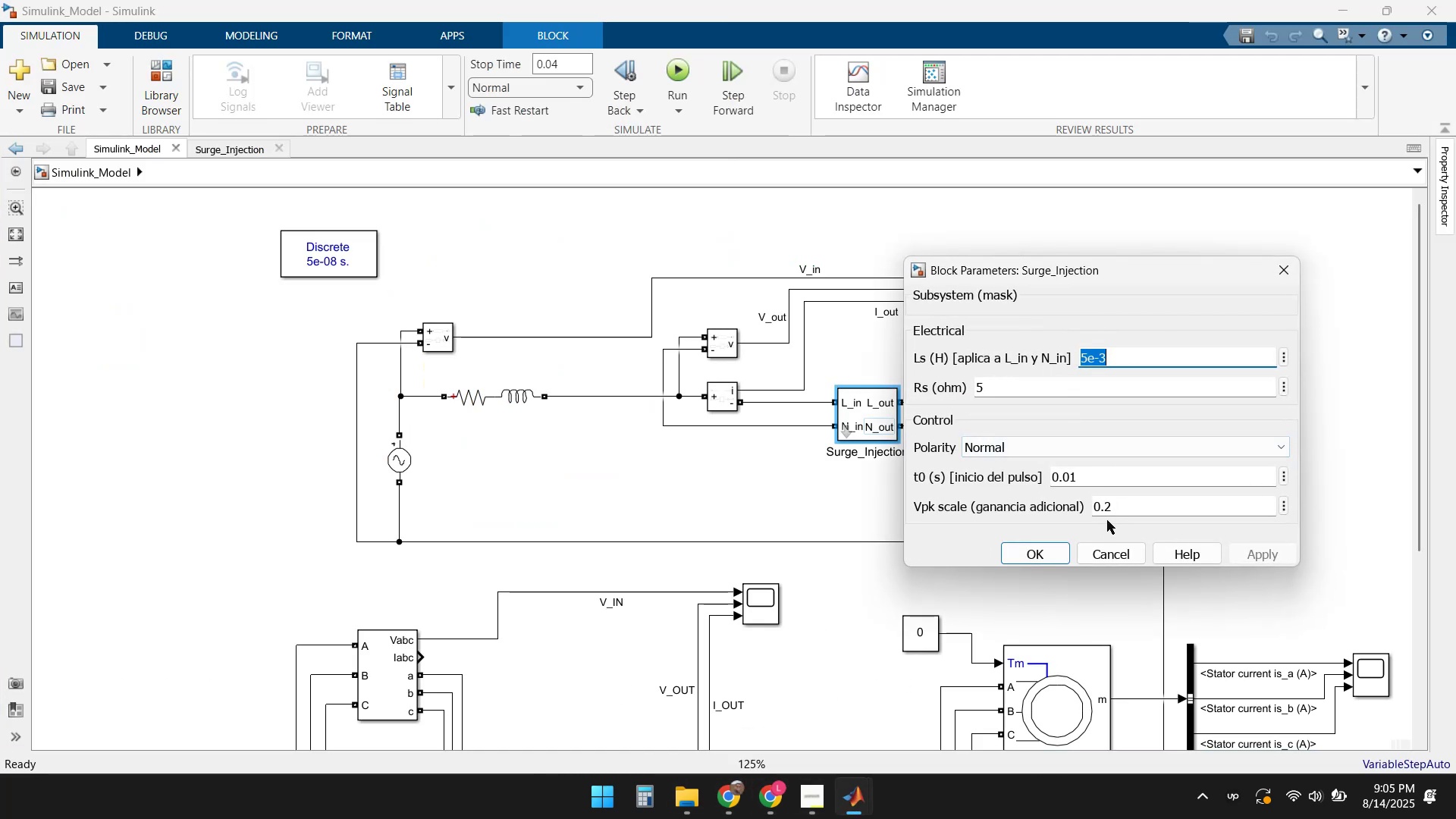 
wait(8.69)
 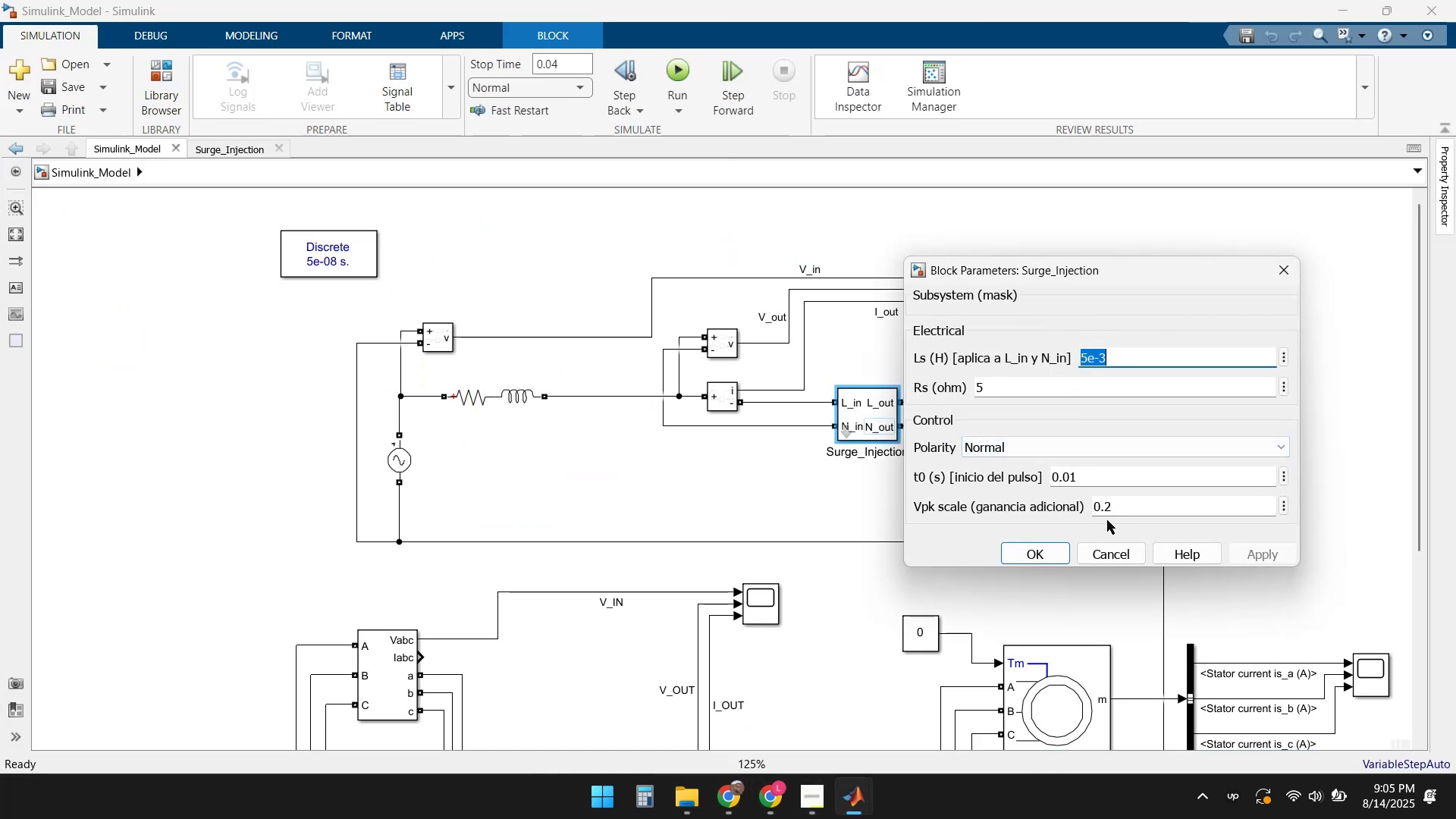 
left_click([571, 66])
 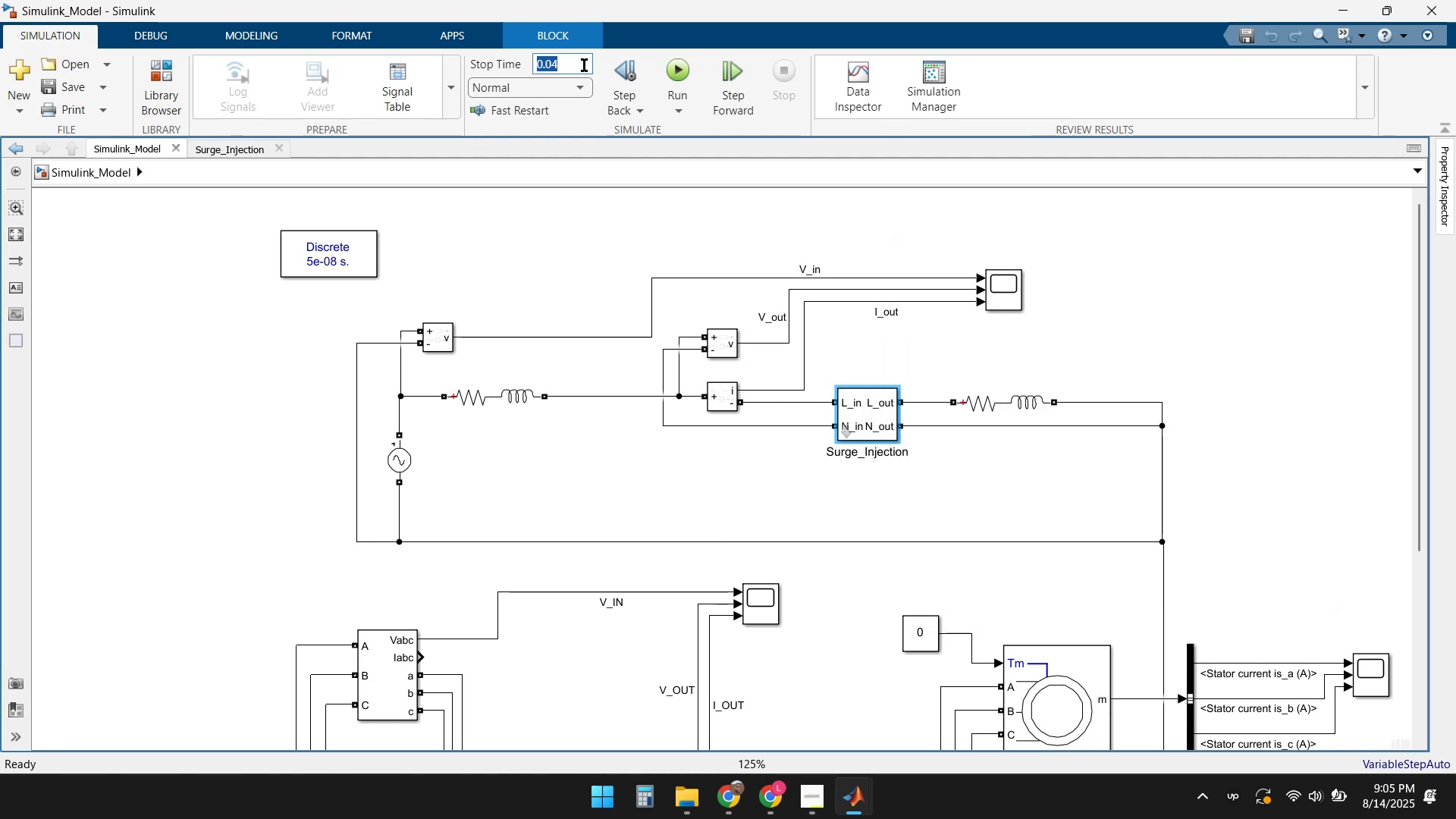 
key(ArrowRight)
 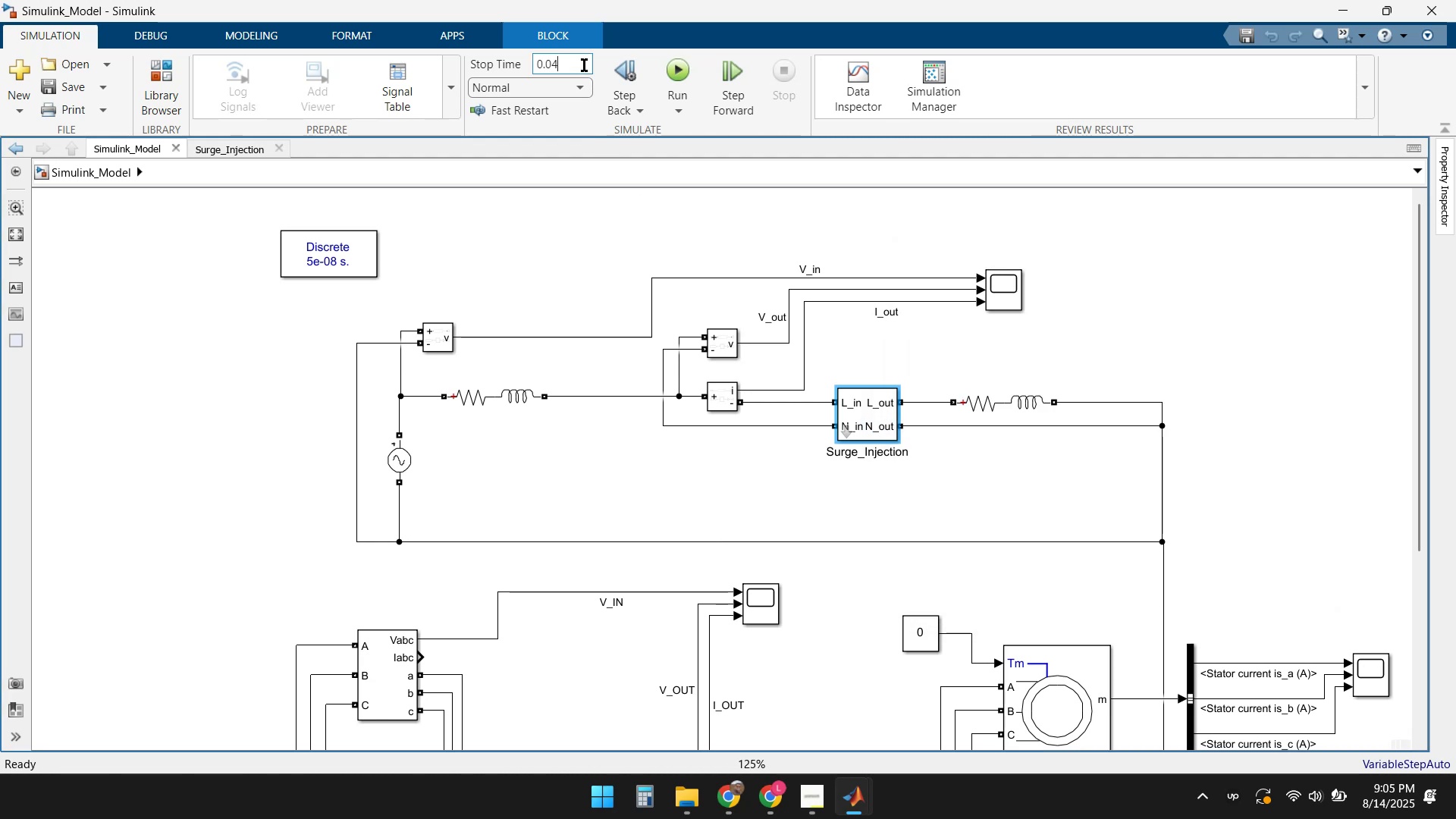 
key(Backspace)
 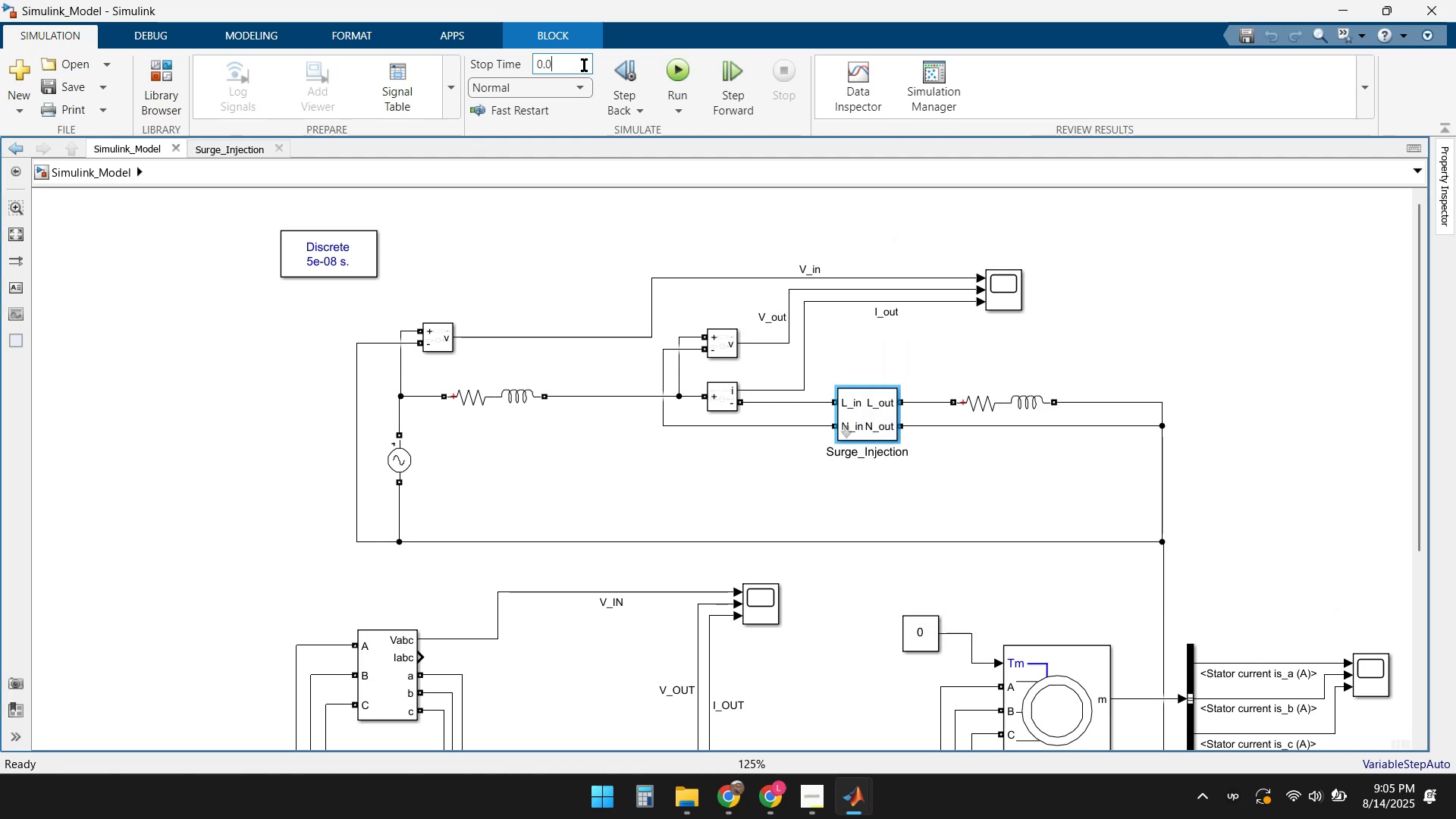 
key(Numpad3)
 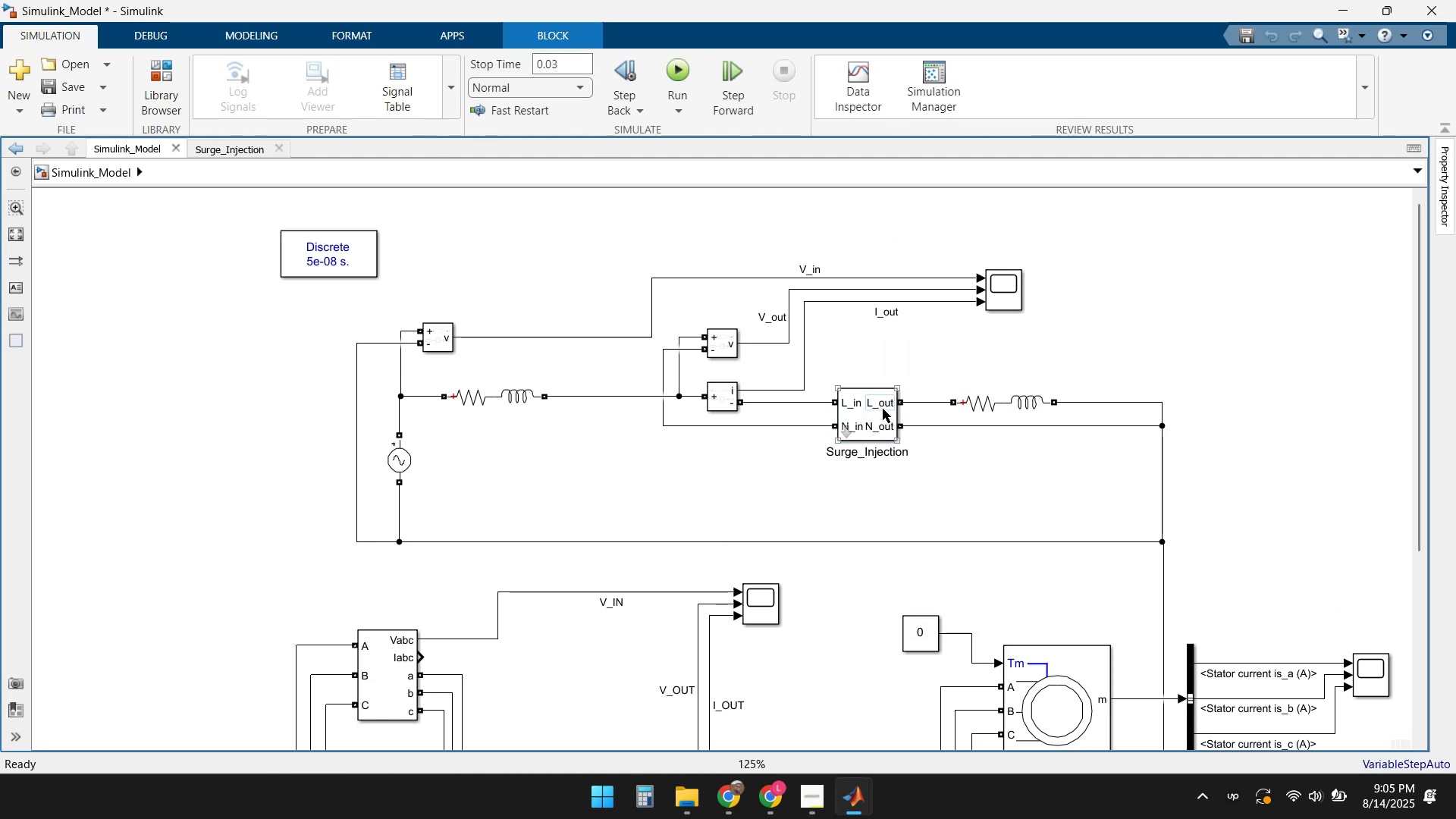 
double_click([882, 409])
 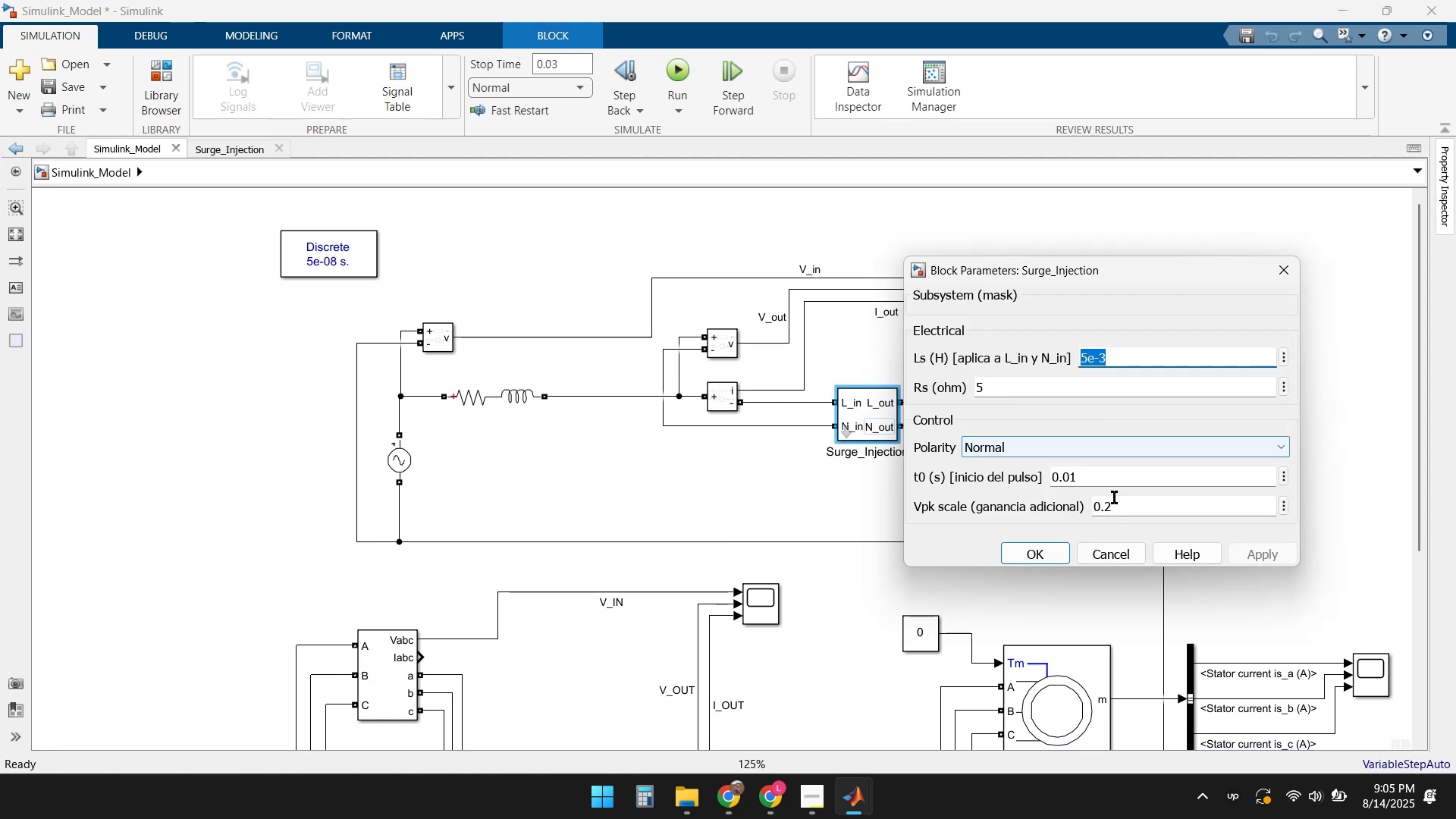 
left_click([1043, 557])
 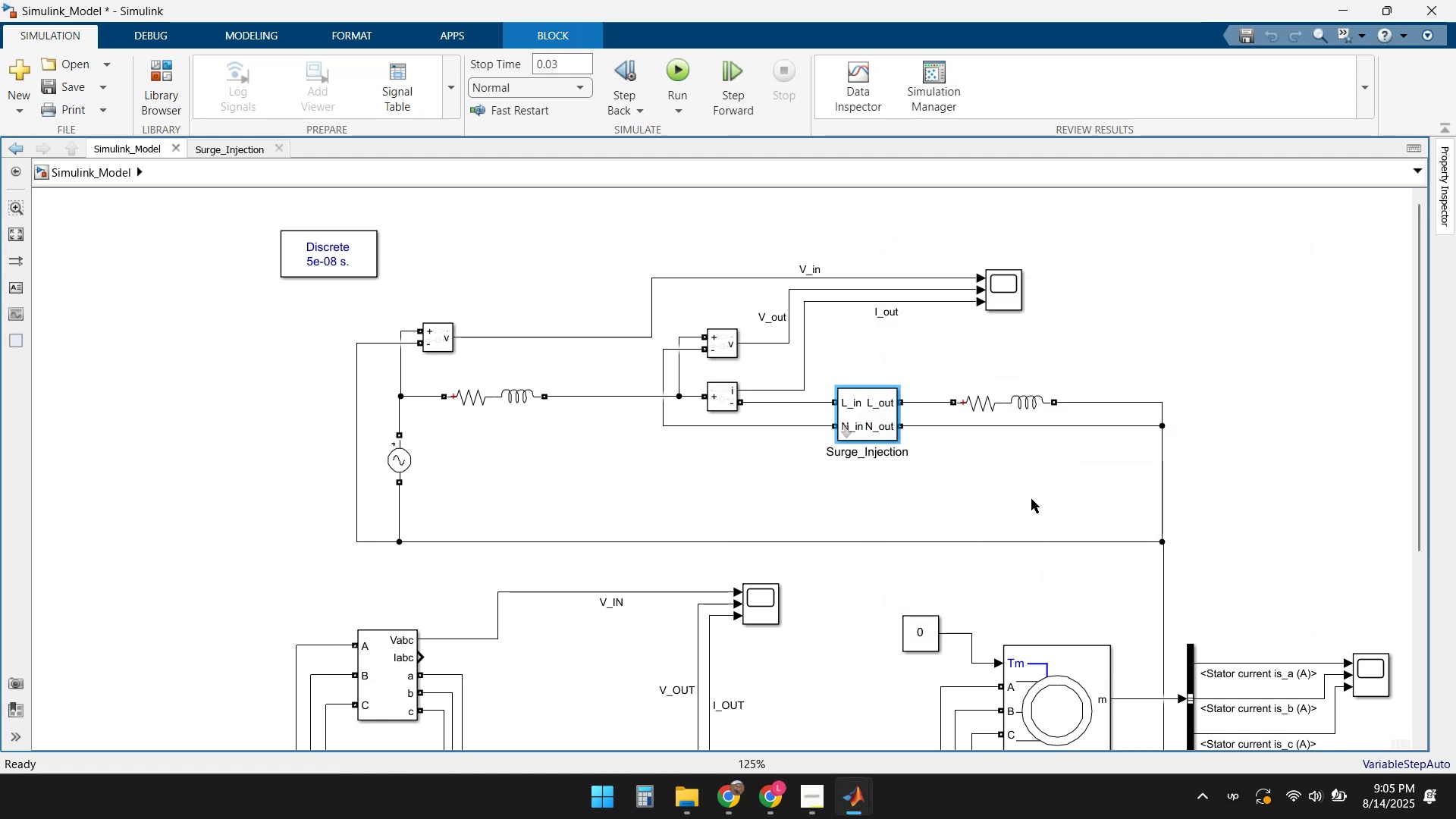 
left_click([1043, 481])
 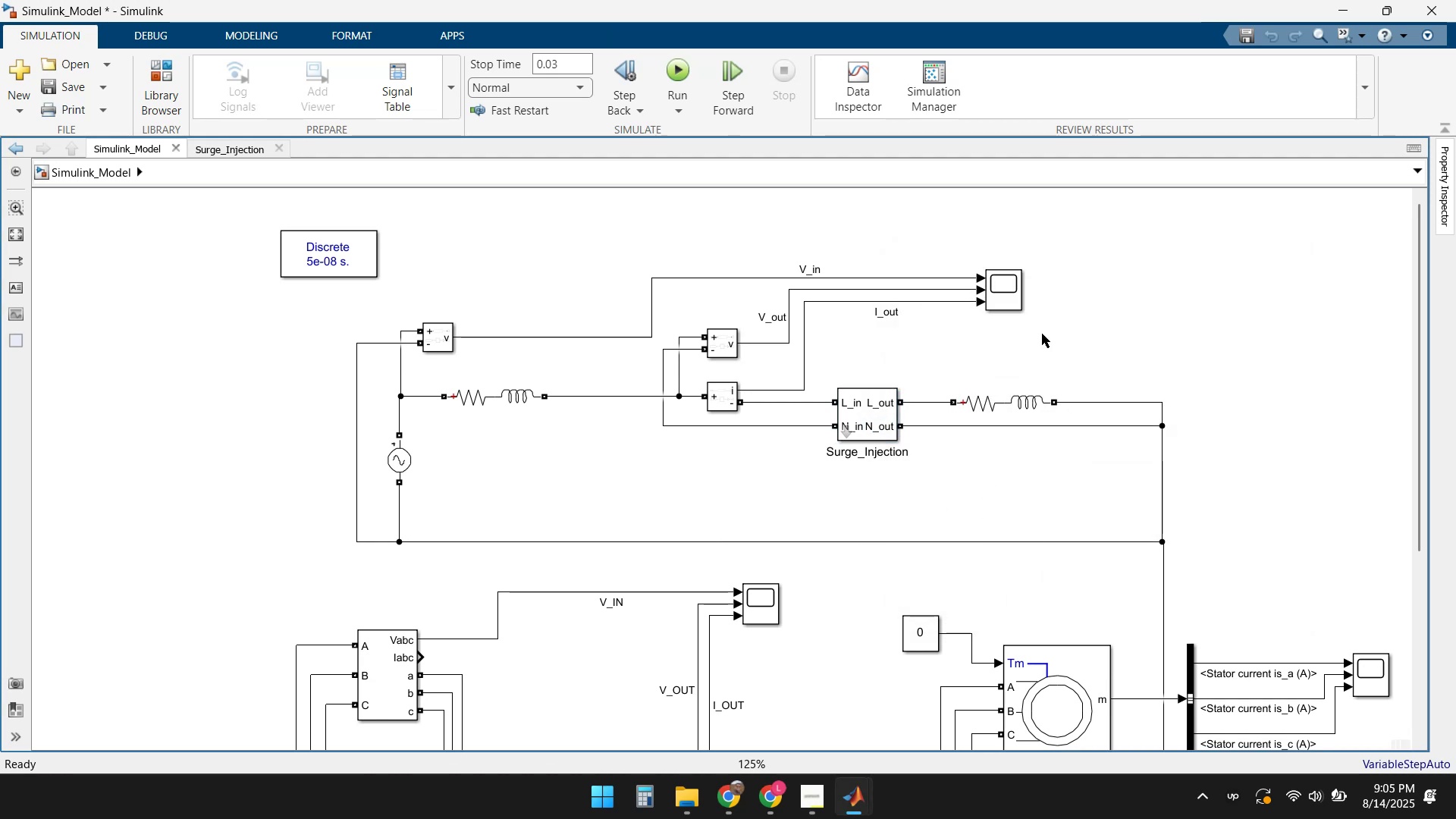 
double_click([1008, 282])
 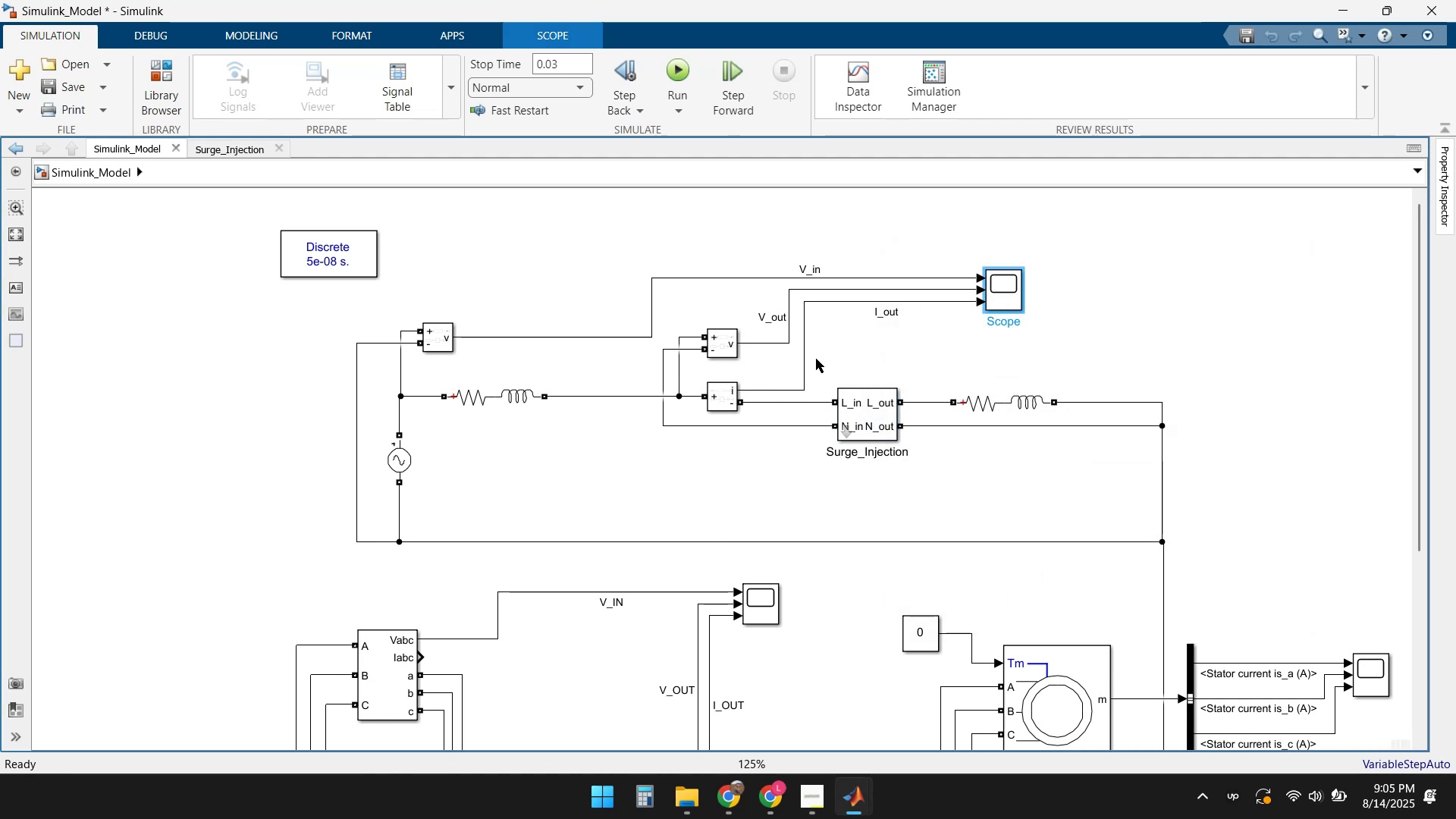 
double_click([1010, 293])
 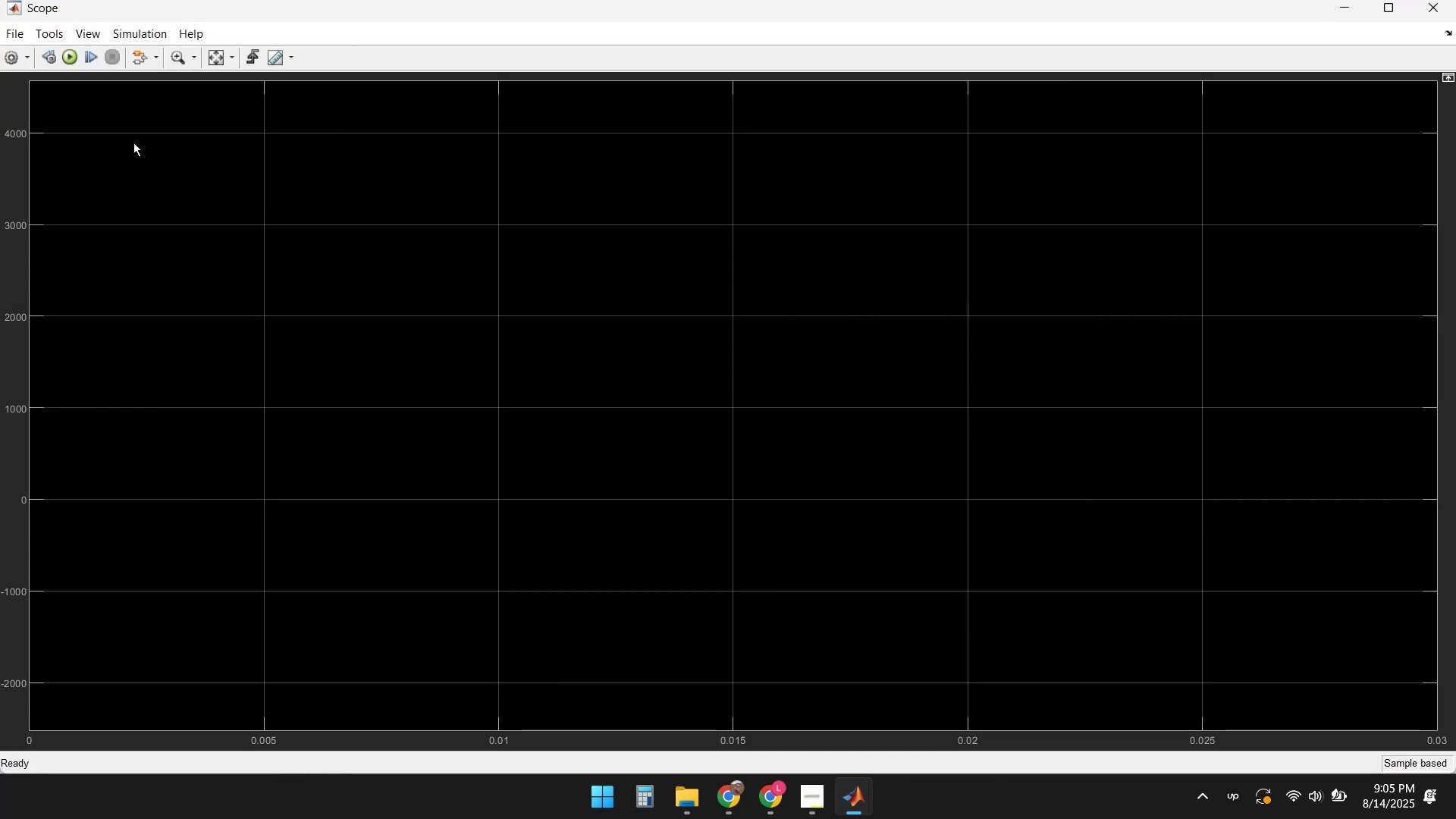 
wait(6.4)
 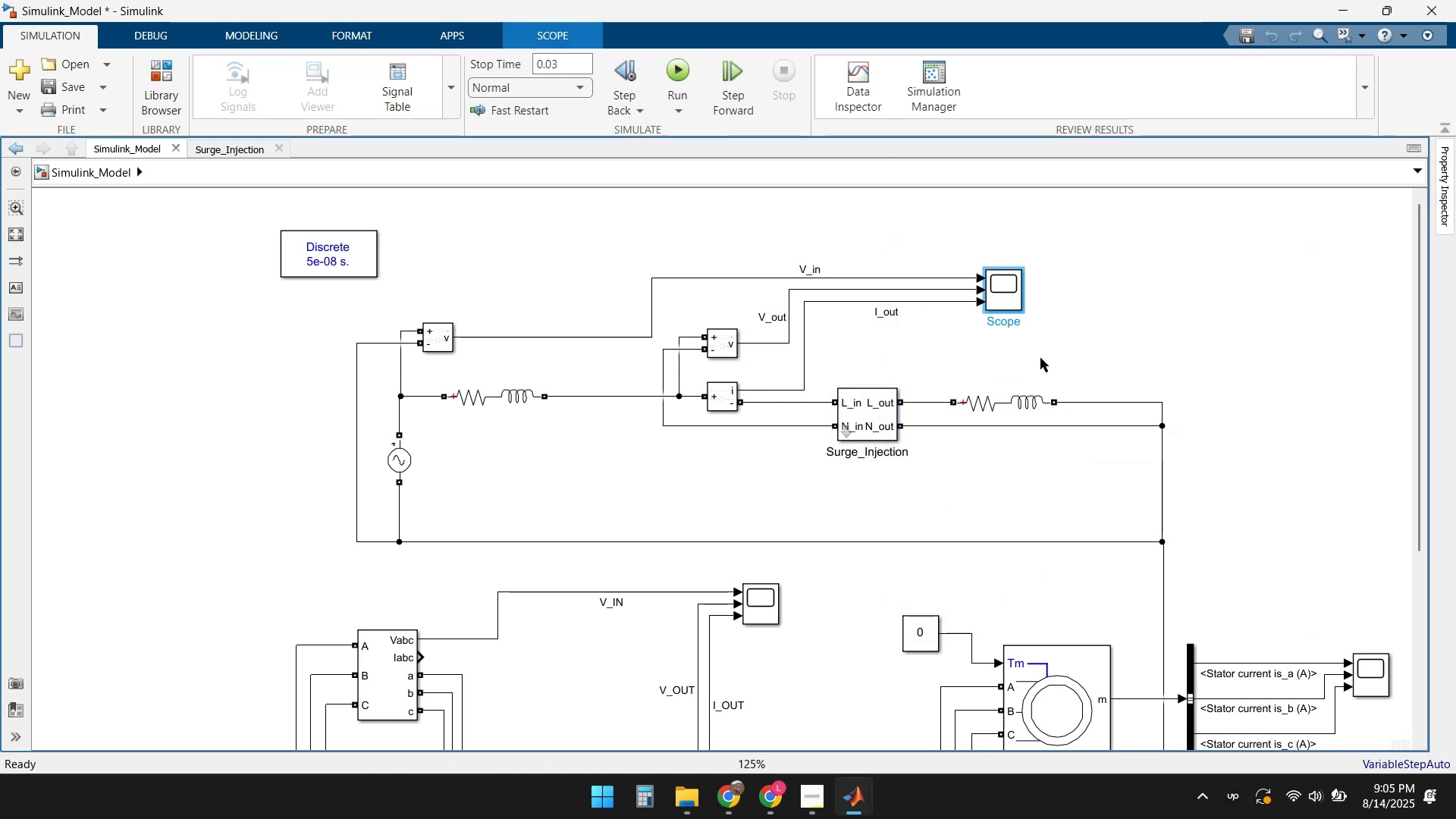 
left_click([65, 59])
 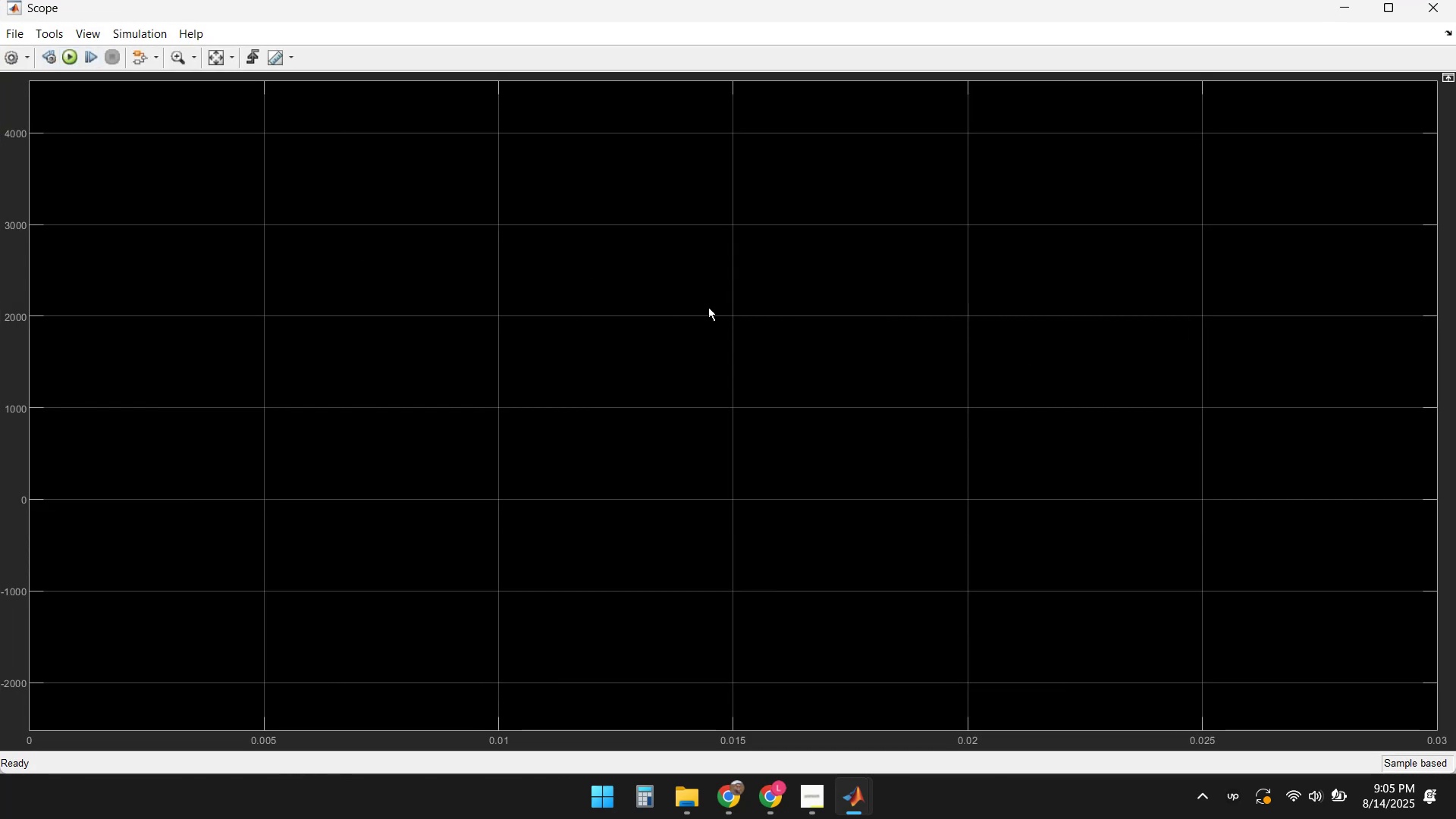 
wait(5.42)
 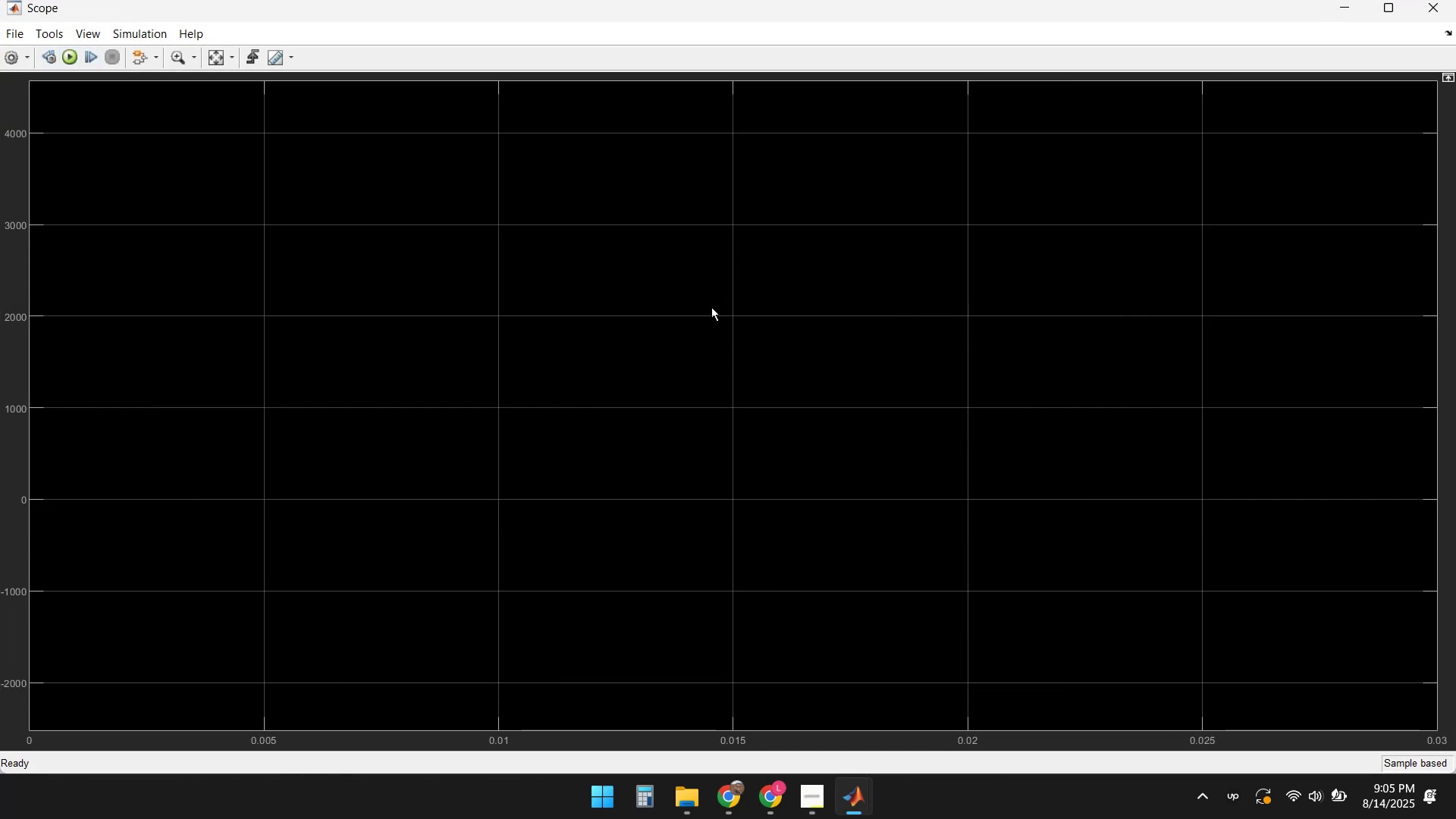 
left_click([208, 57])
 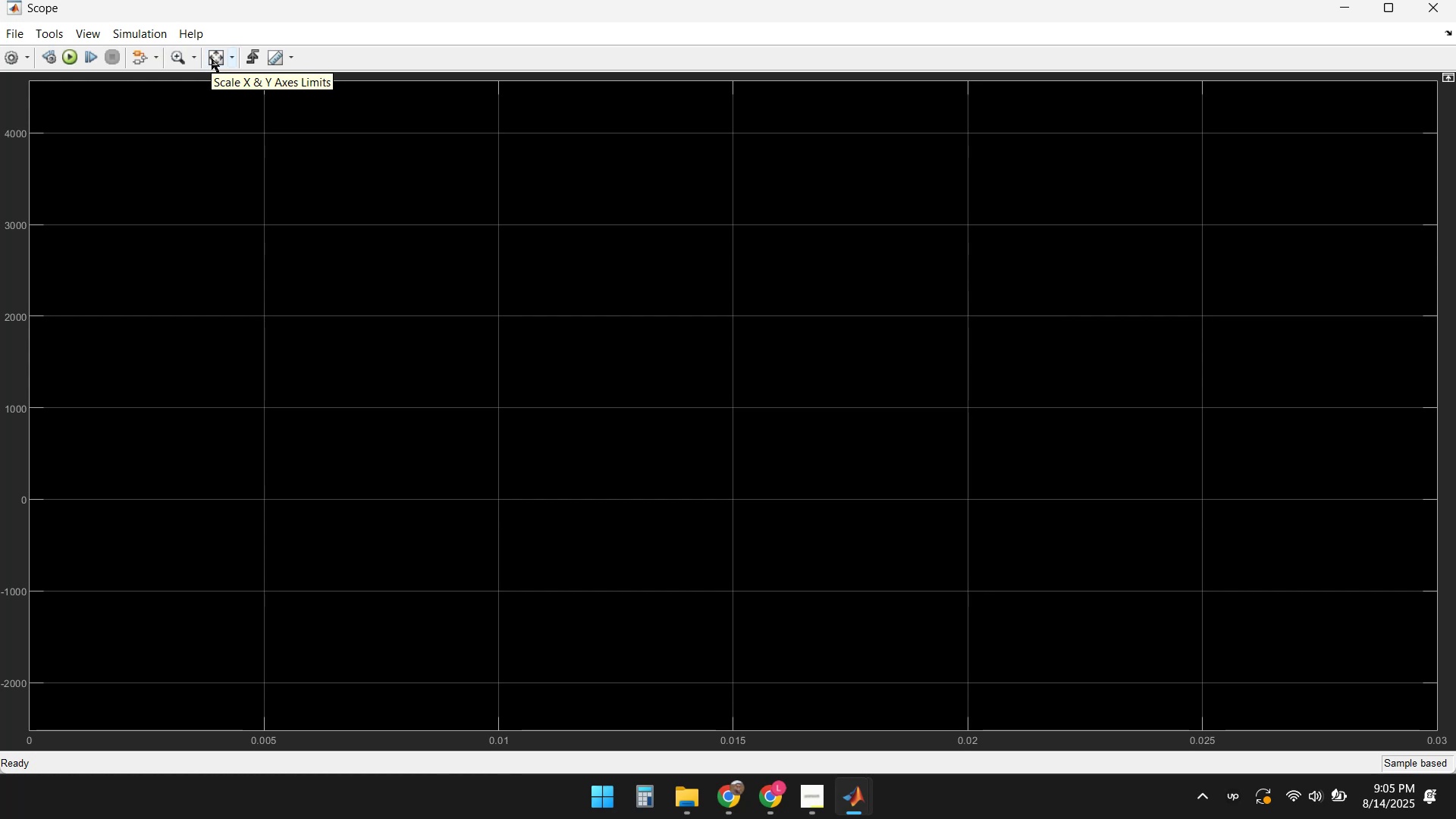 
left_click([212, 58])
 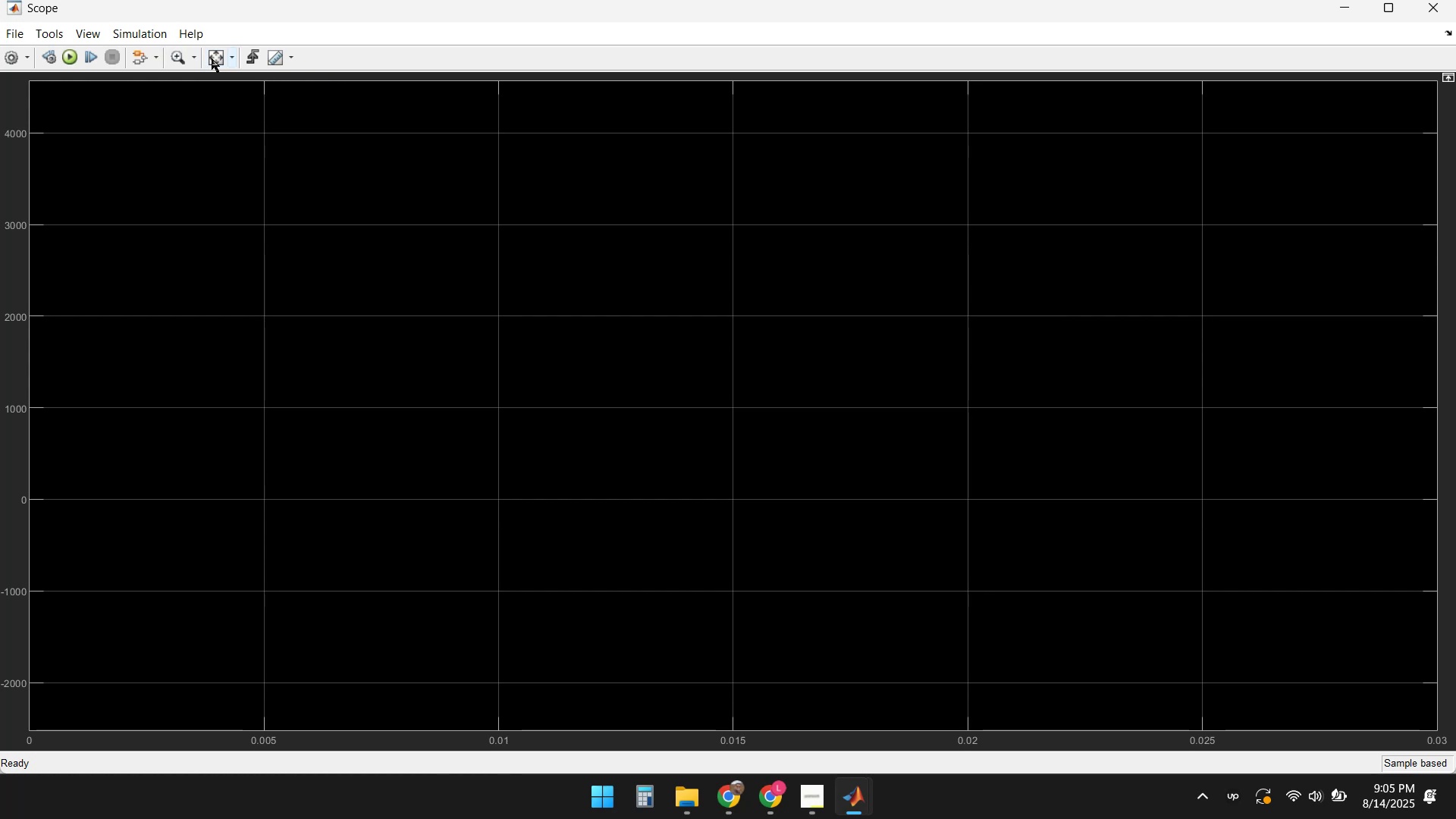 
left_click([212, 58])
 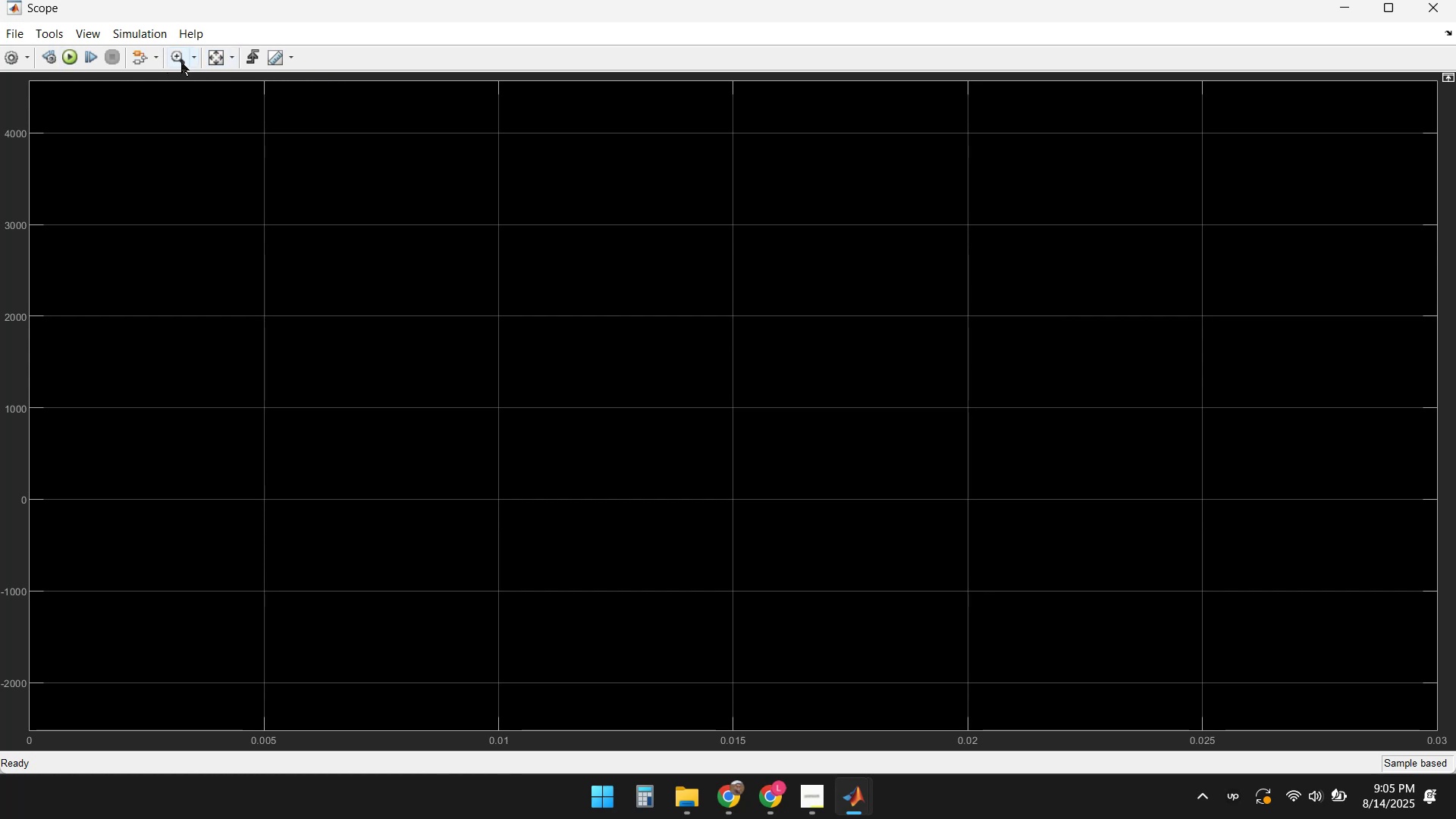 
left_click([215, 59])
 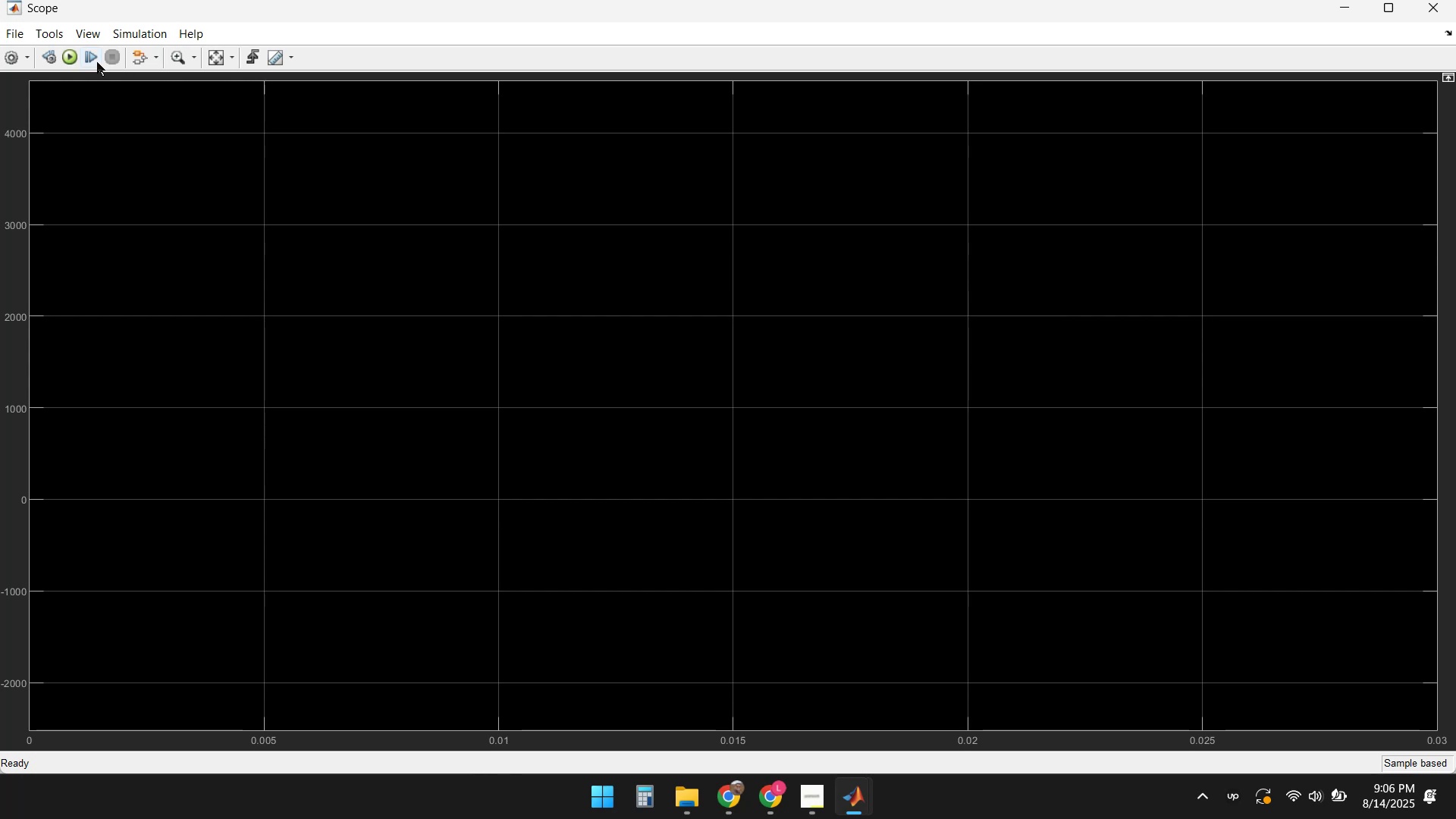 
wait(5.18)
 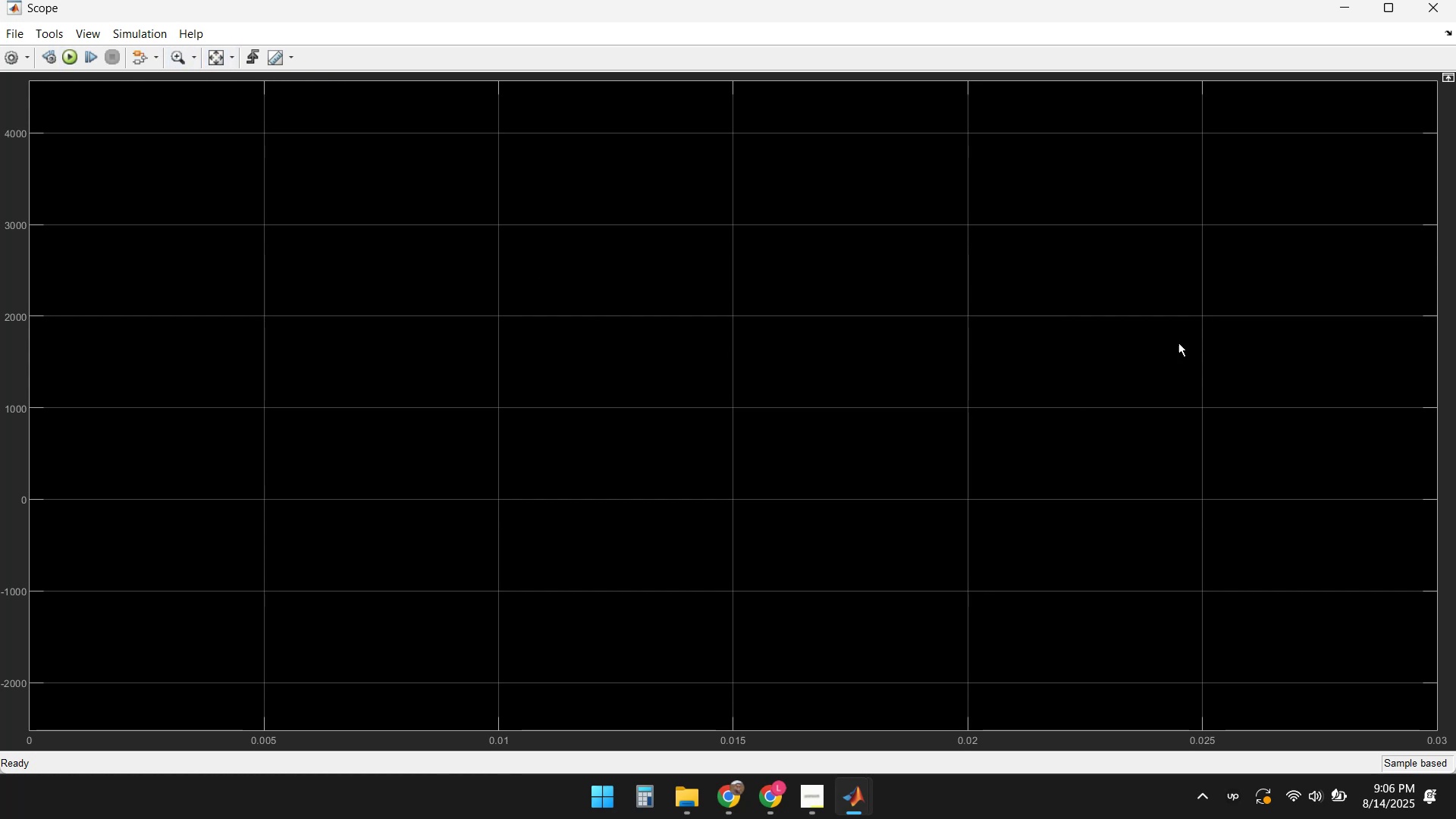 
mouse_move([1228, 796])
 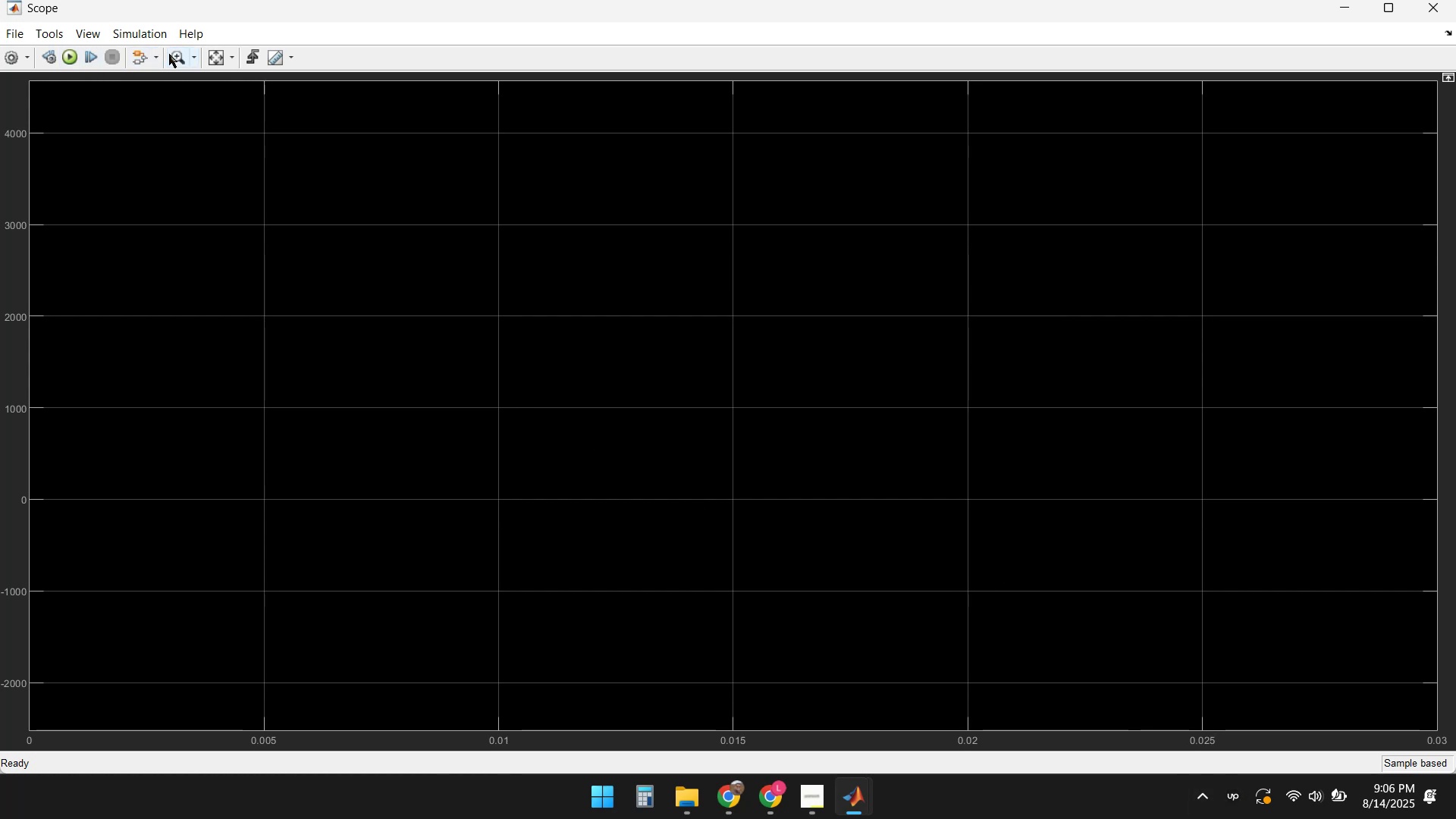 
left_click([213, 57])
 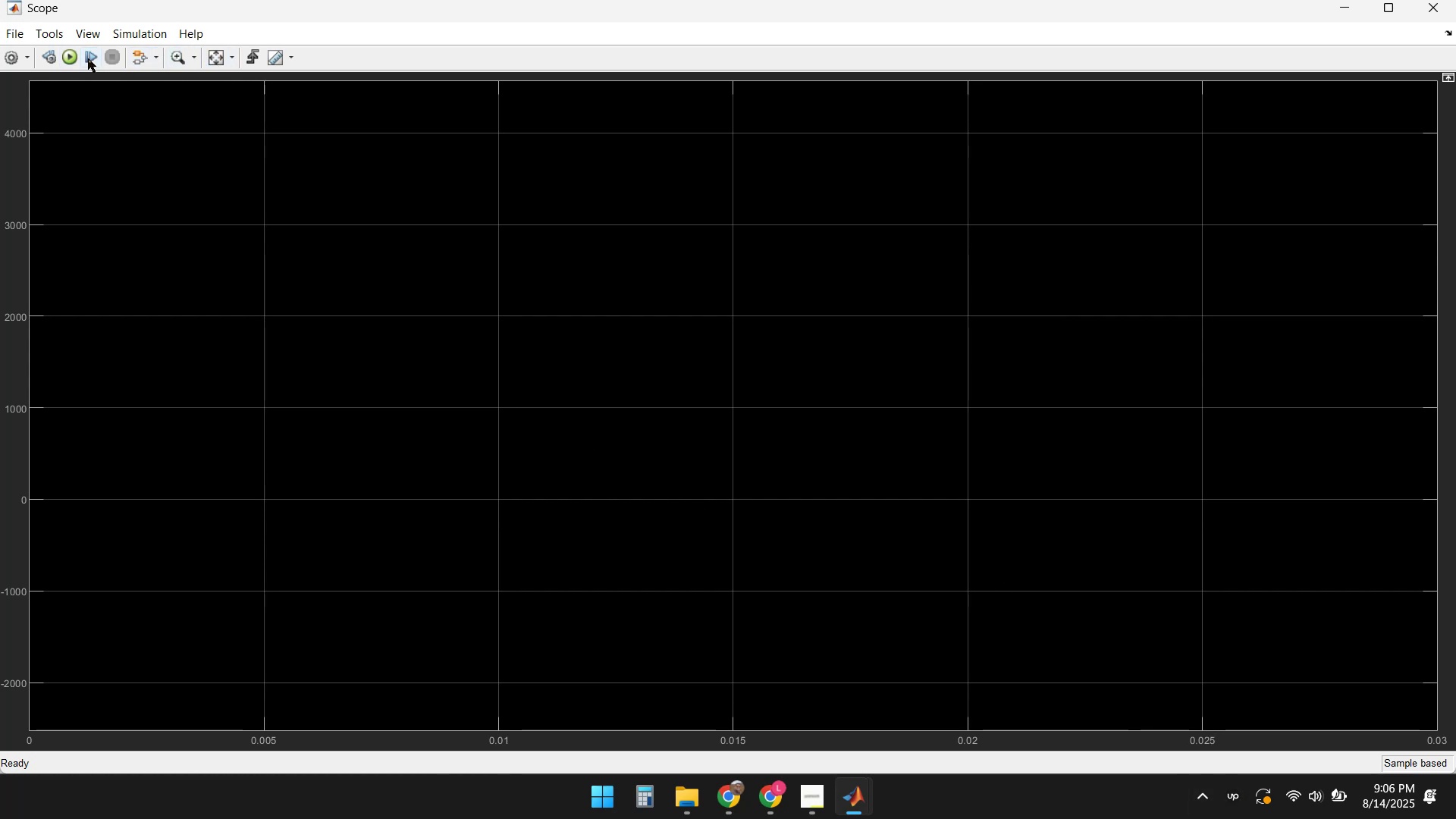 
left_click([71, 57])
 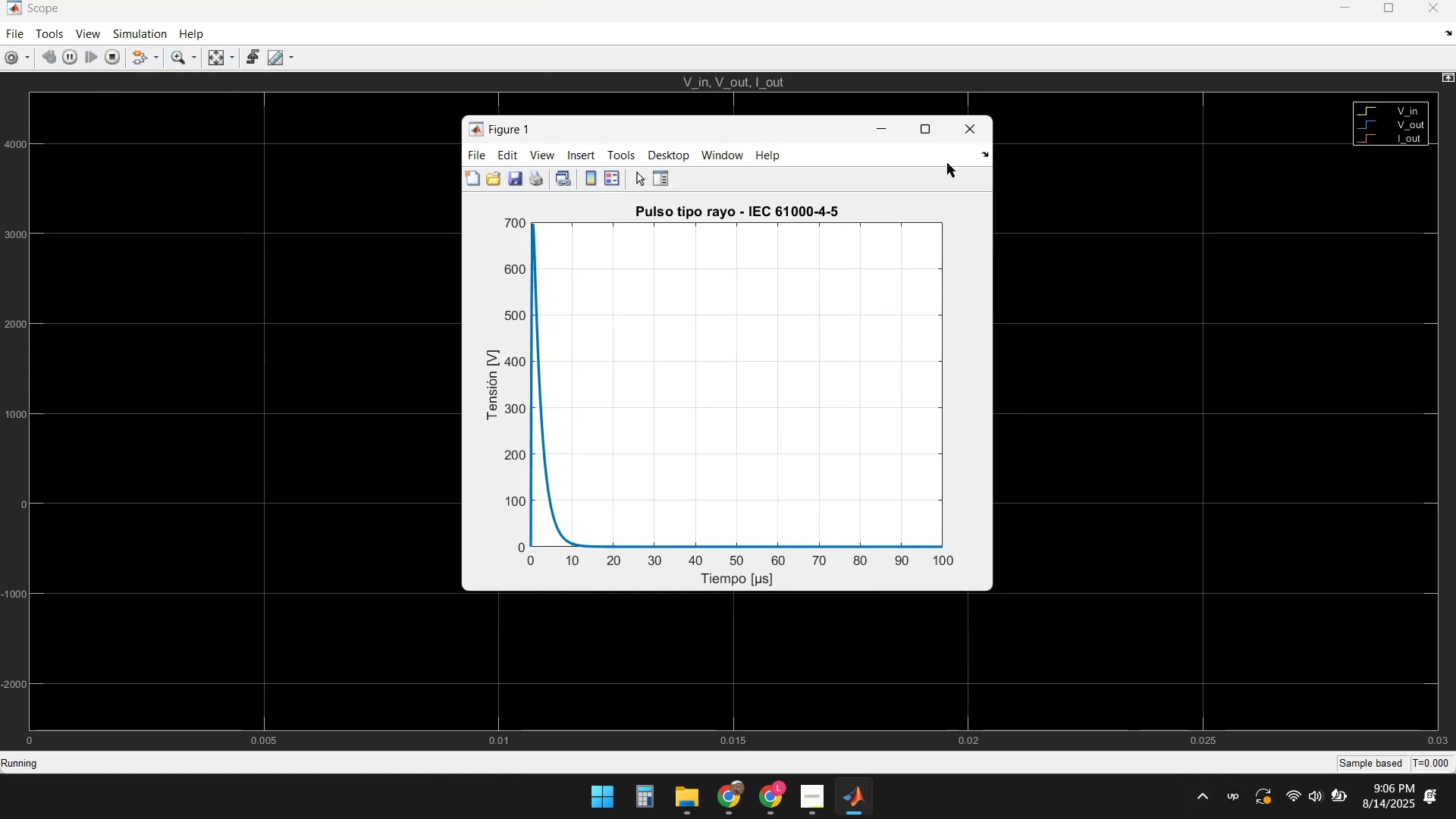 
left_click([964, 128])
 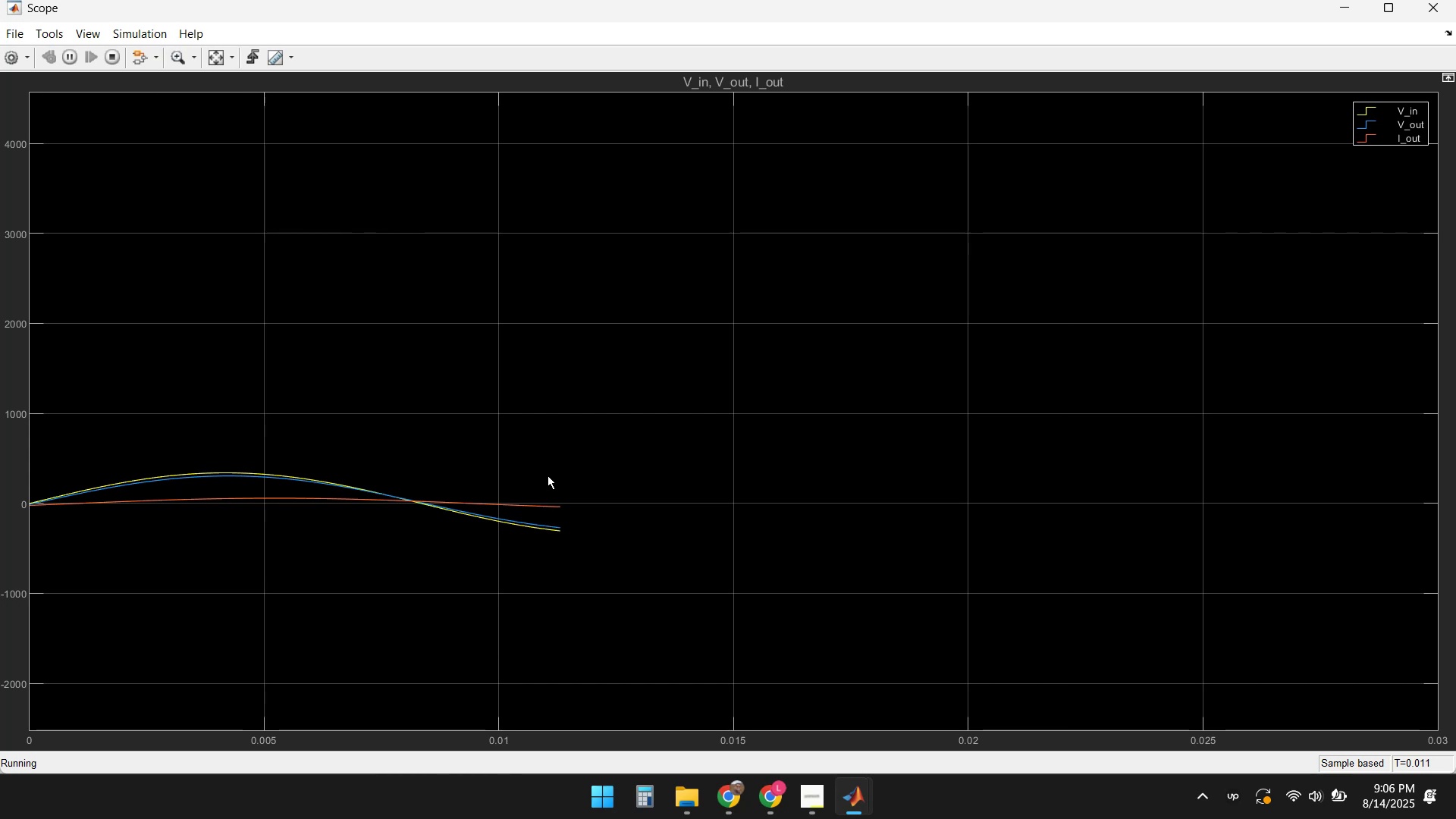 
wait(16.03)
 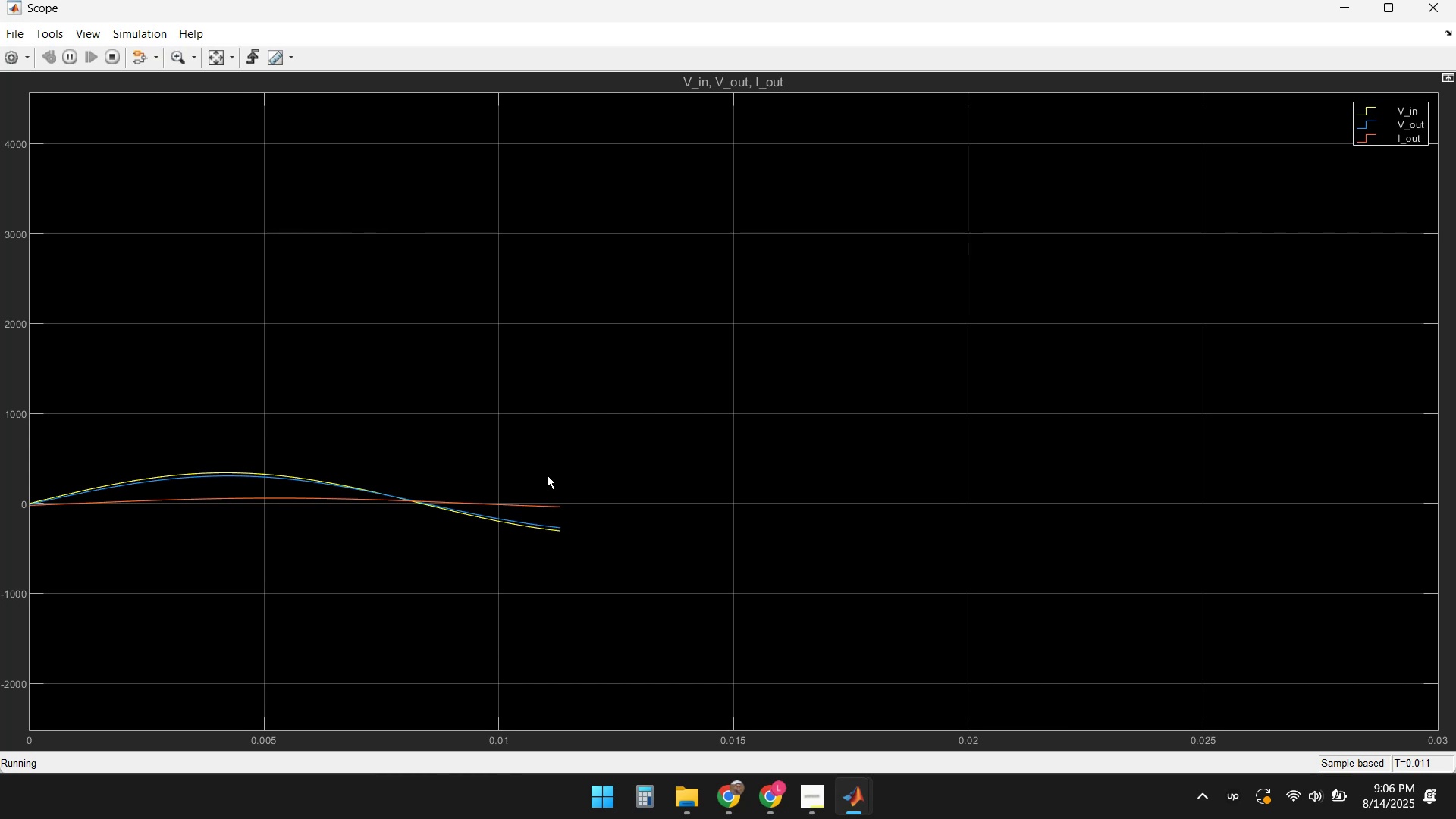 
left_click([215, 61])
 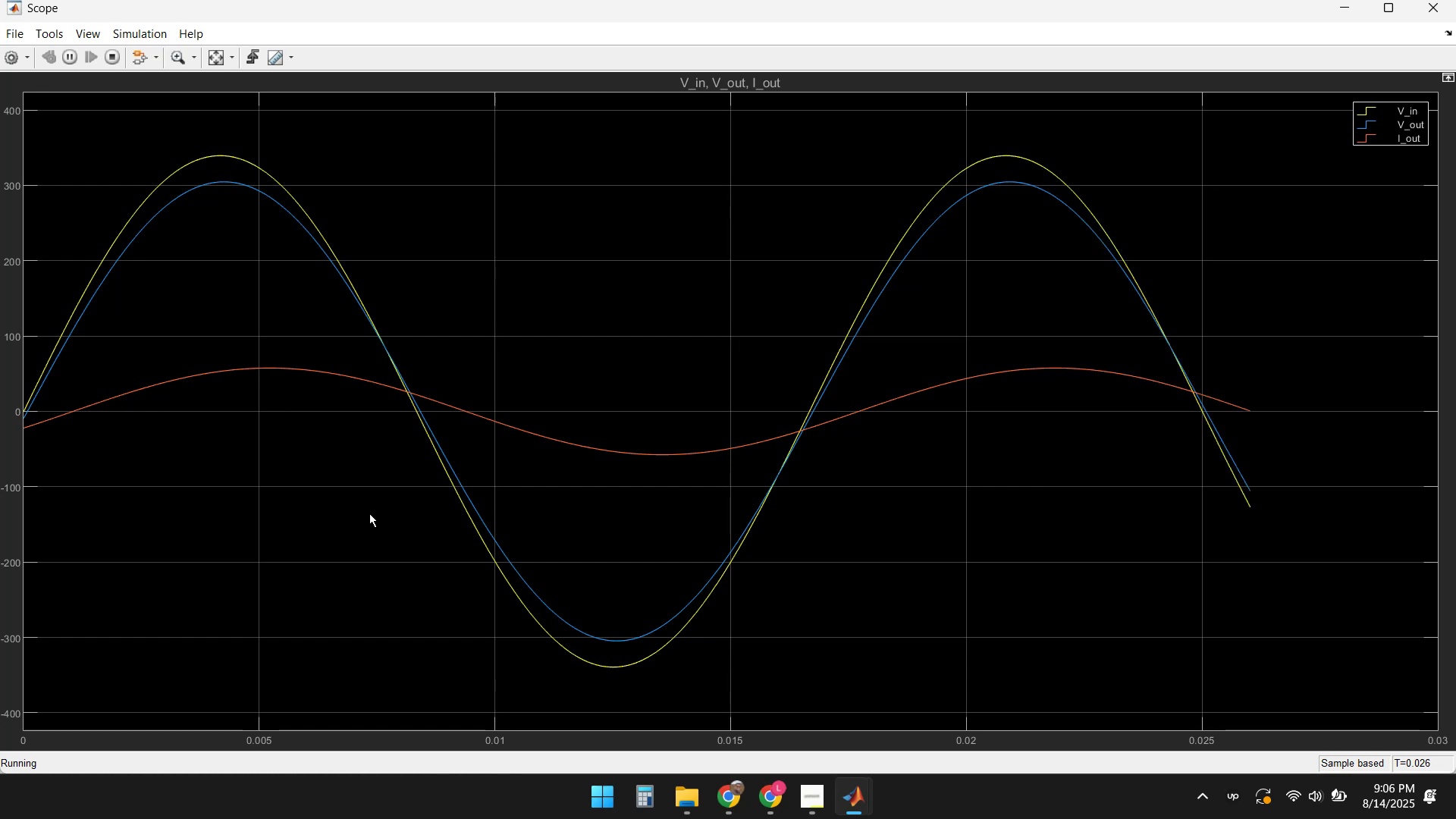 
wait(11.95)
 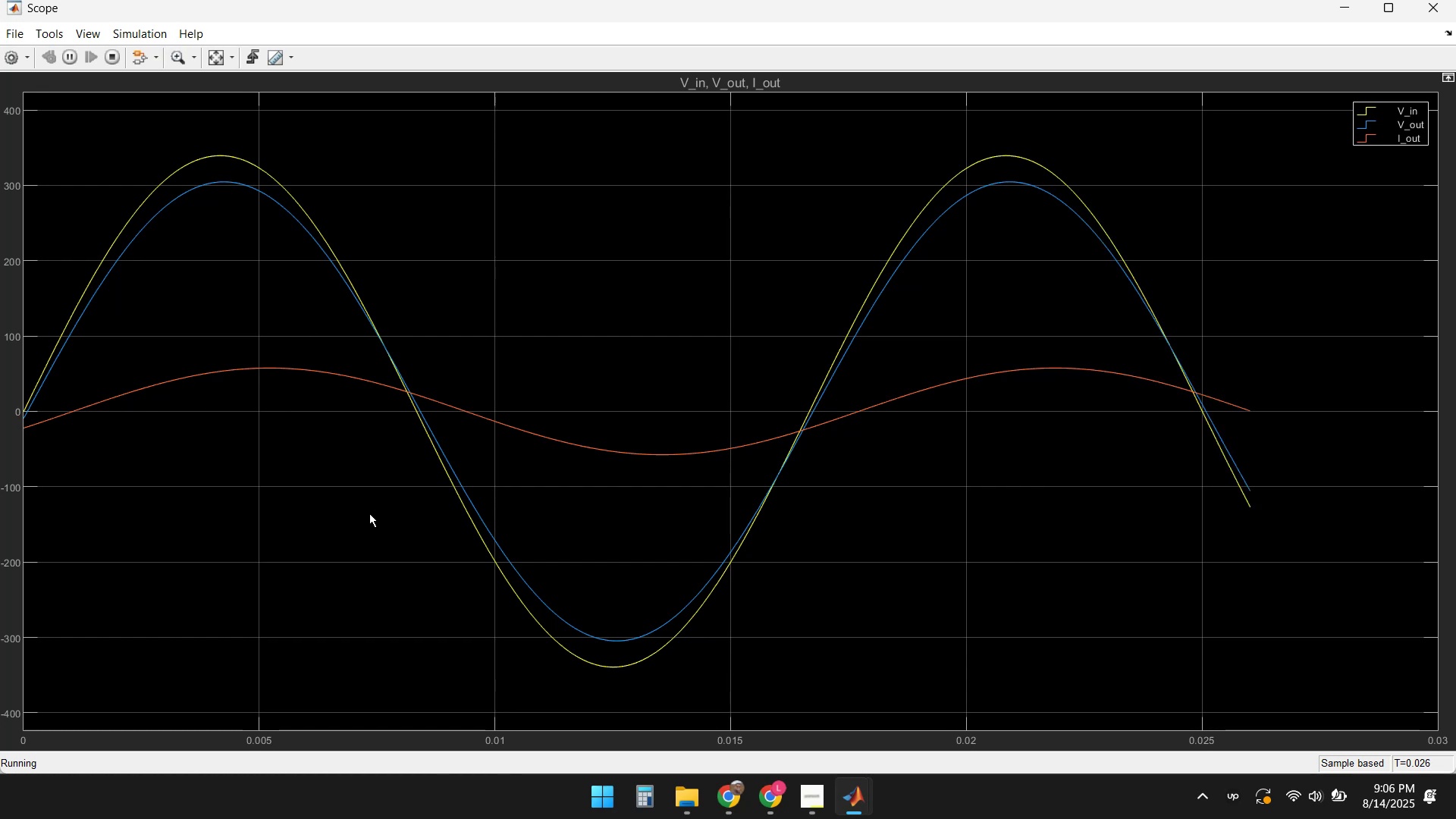 
left_click([212, 56])
 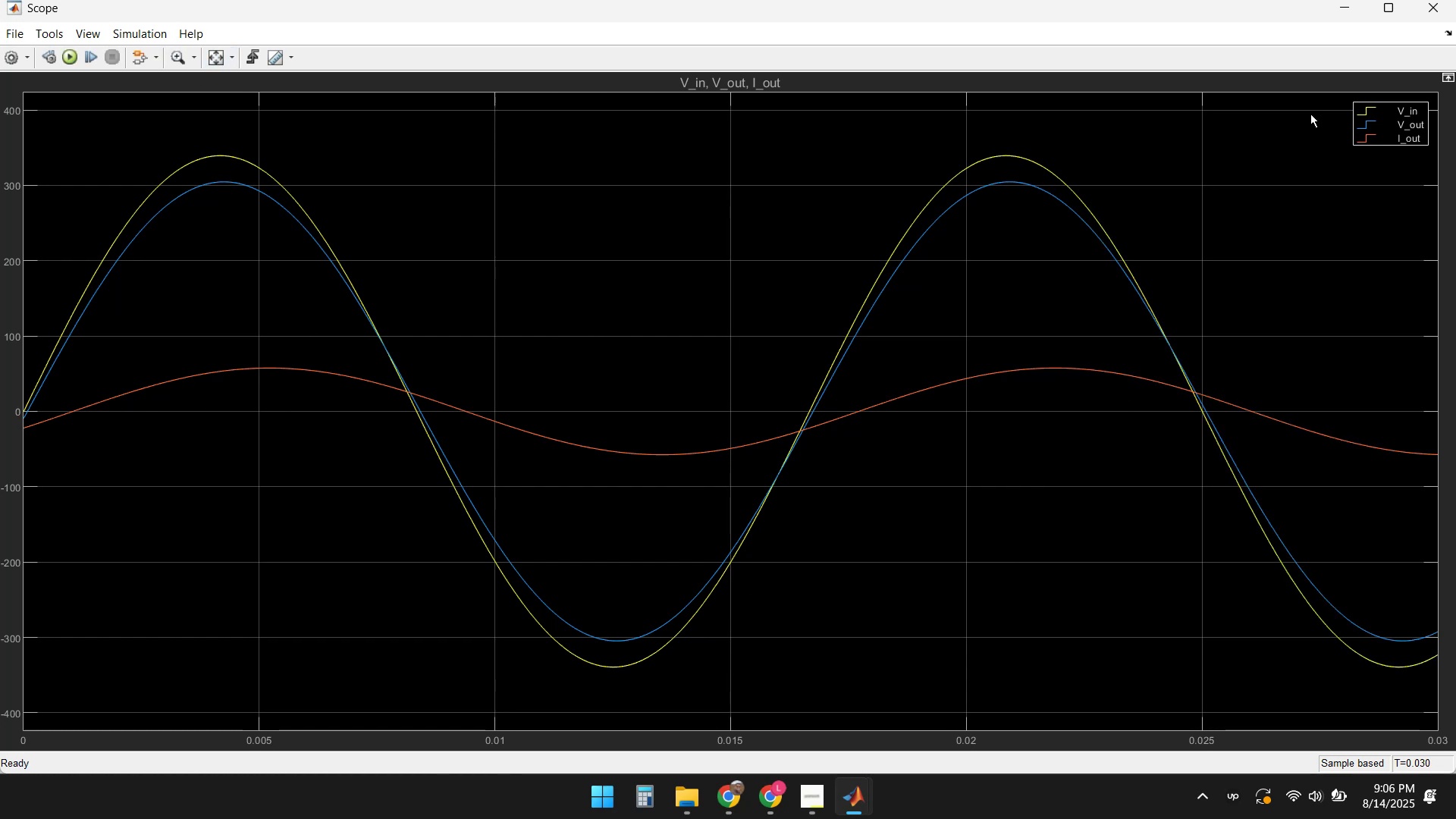 
left_click([1425, 10])
 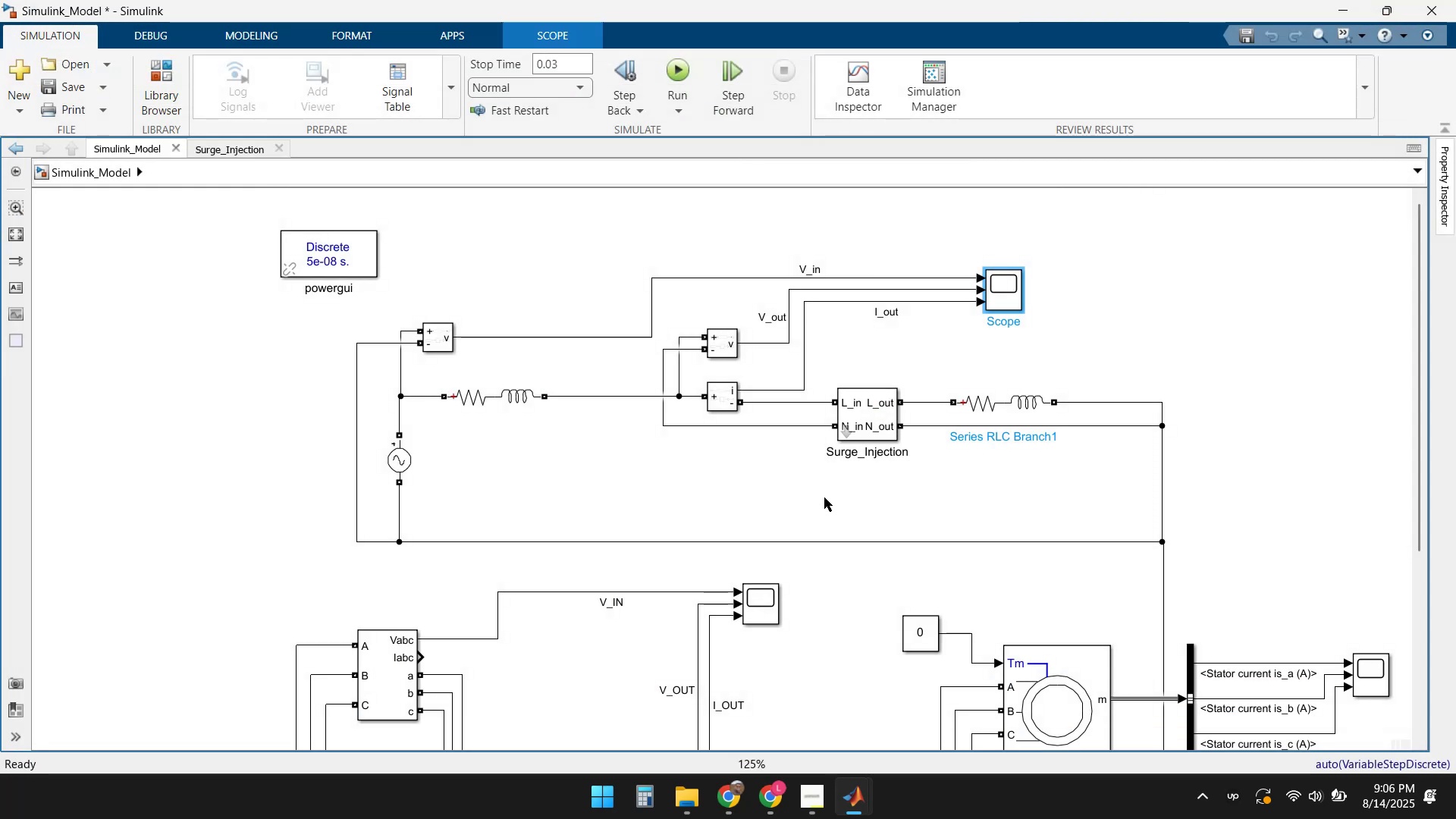 
left_click([927, 504])
 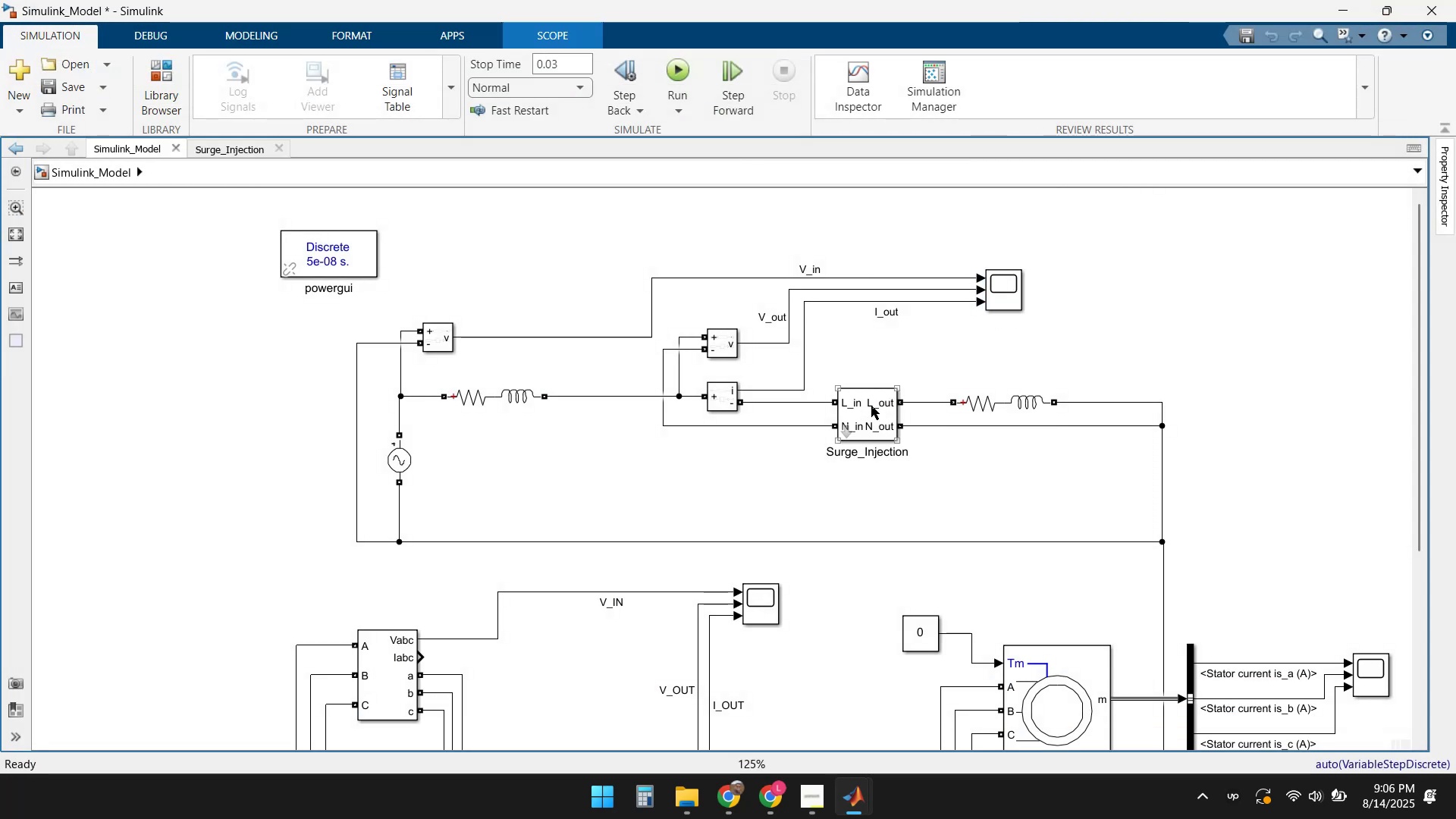 
double_click([871, 406])
 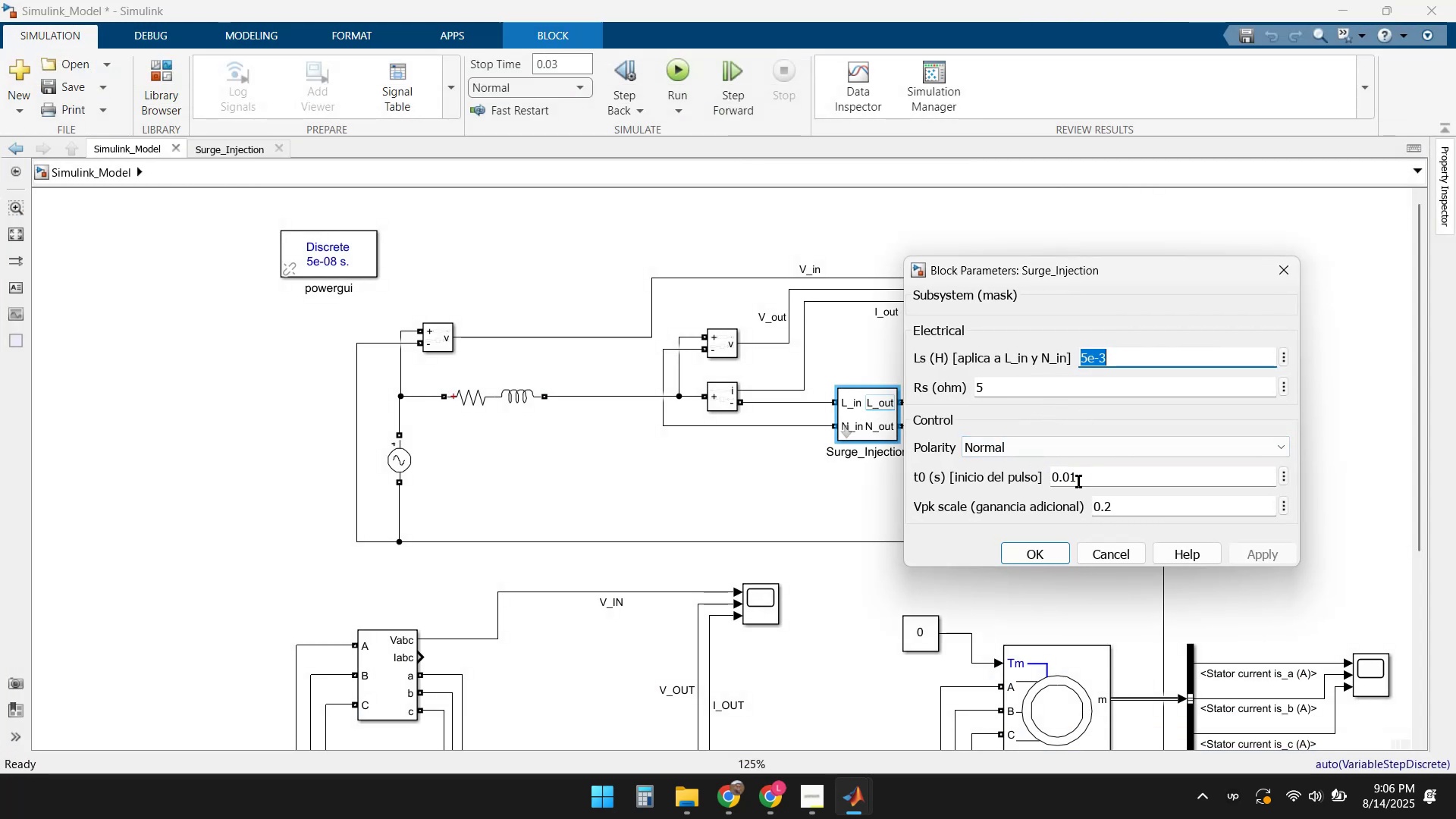 
wait(6.59)
 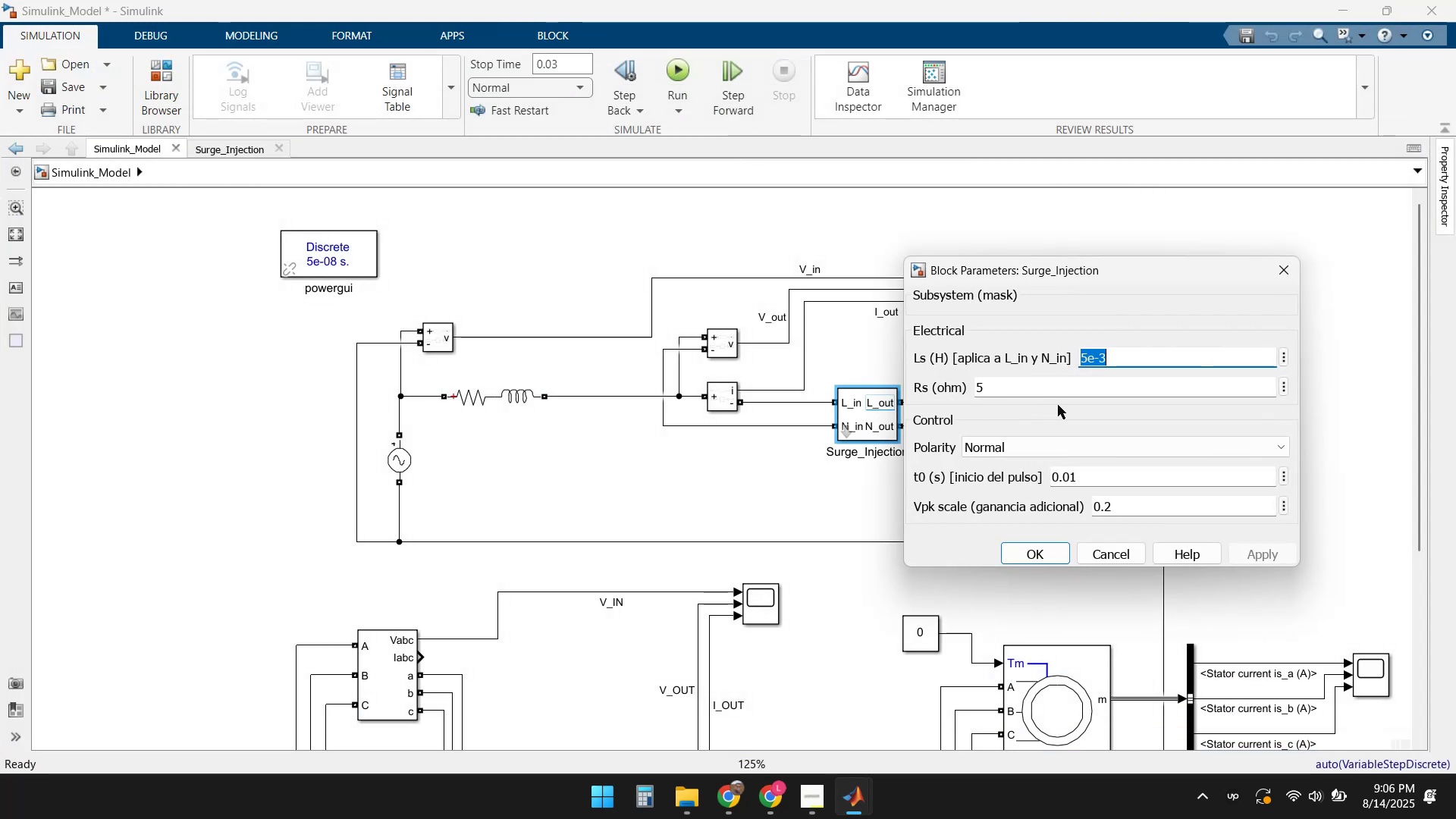 
left_click([1128, 506])
 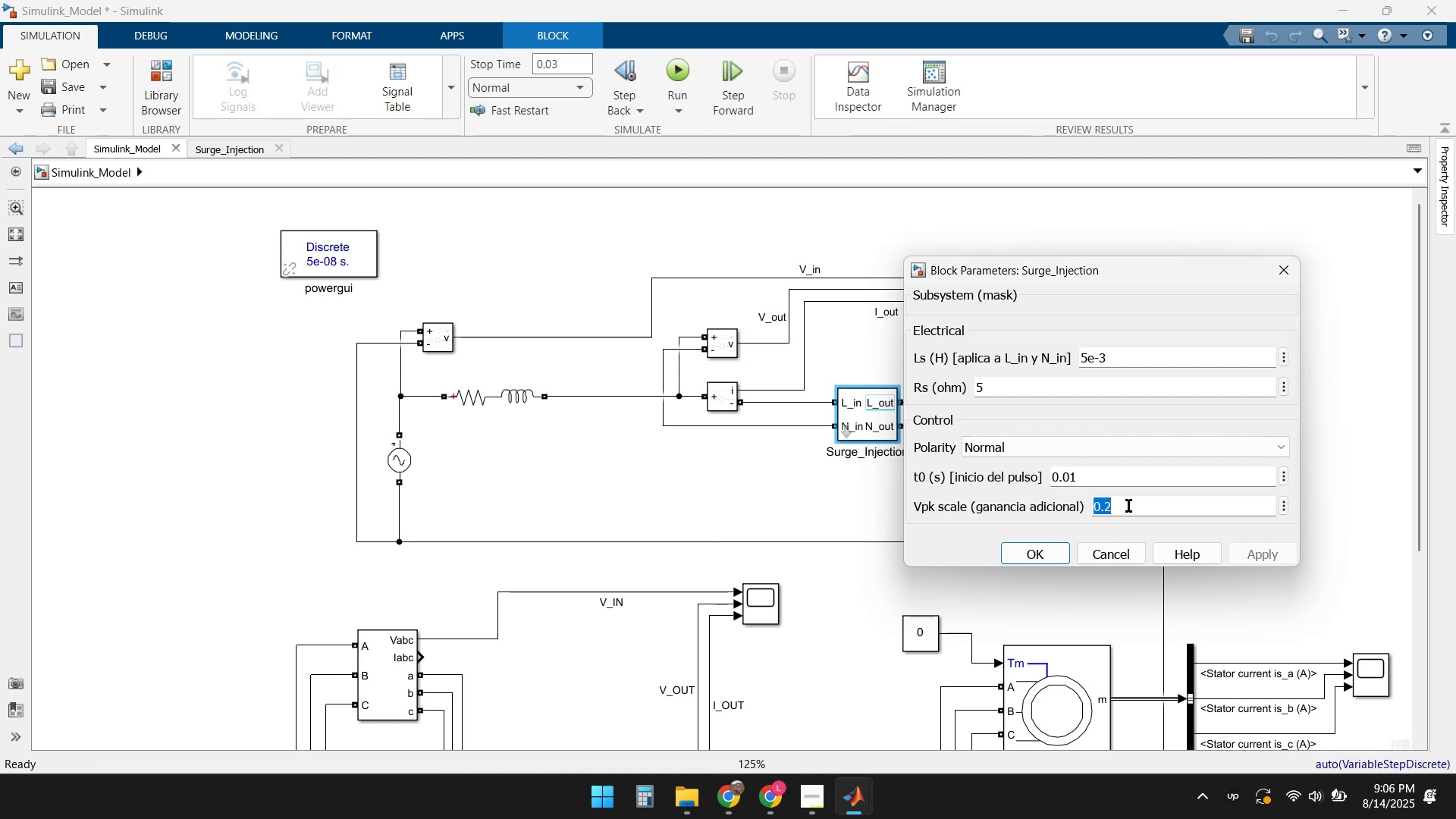 
key(Numpad1)
 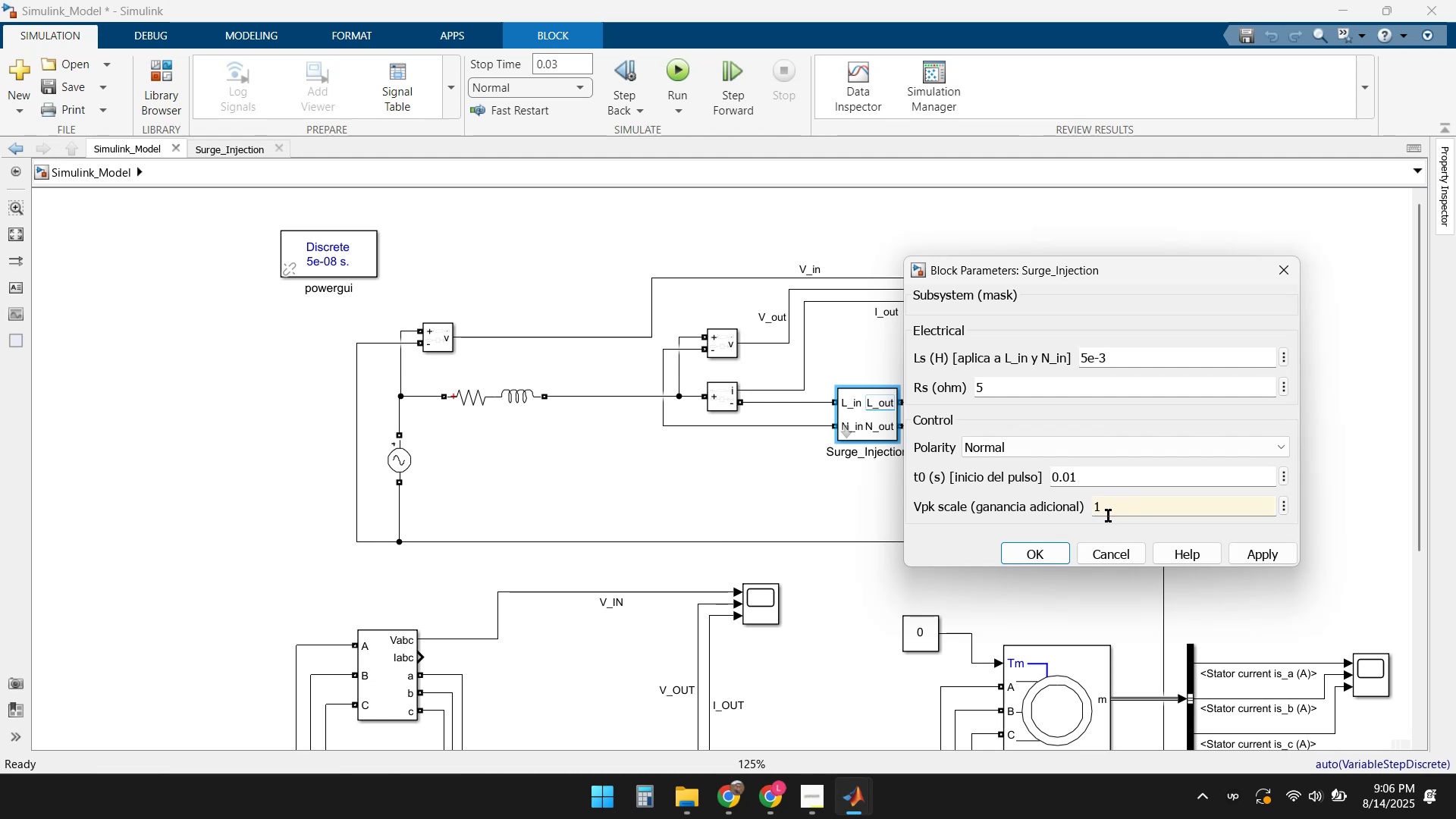 
left_click([1031, 553])
 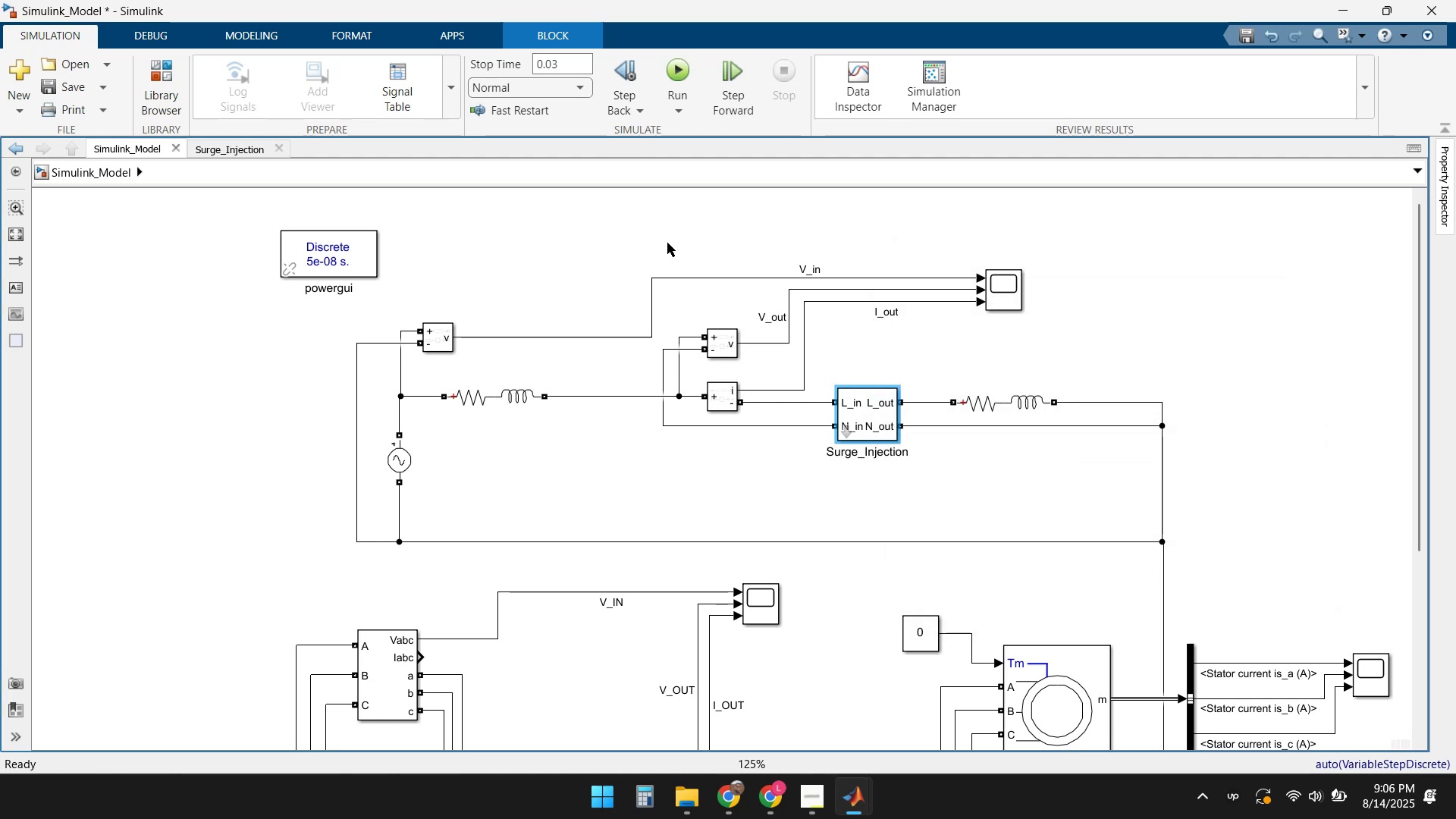 
wait(5.14)
 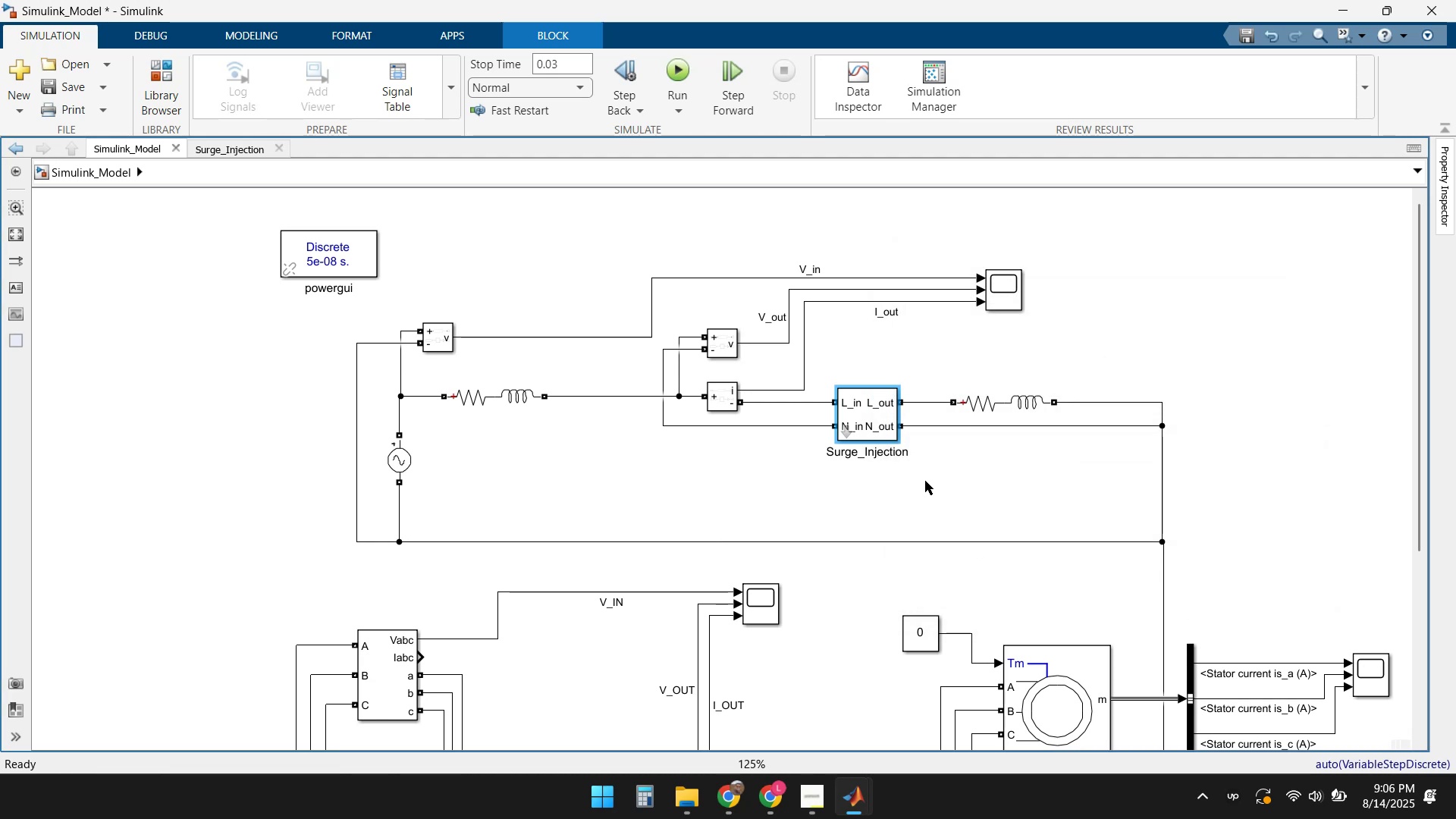 
double_click([1012, 289])
 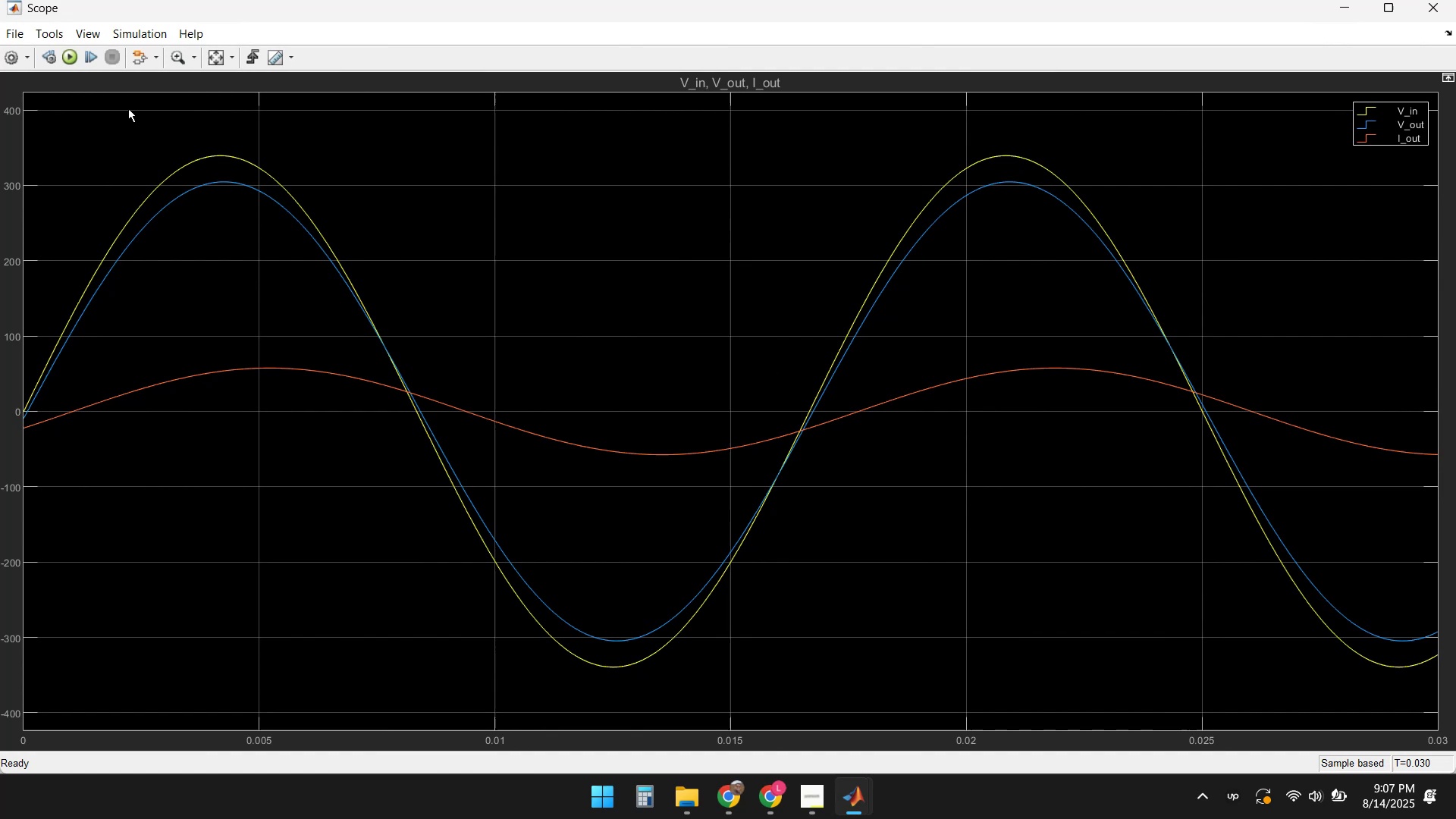 
left_click([69, 57])
 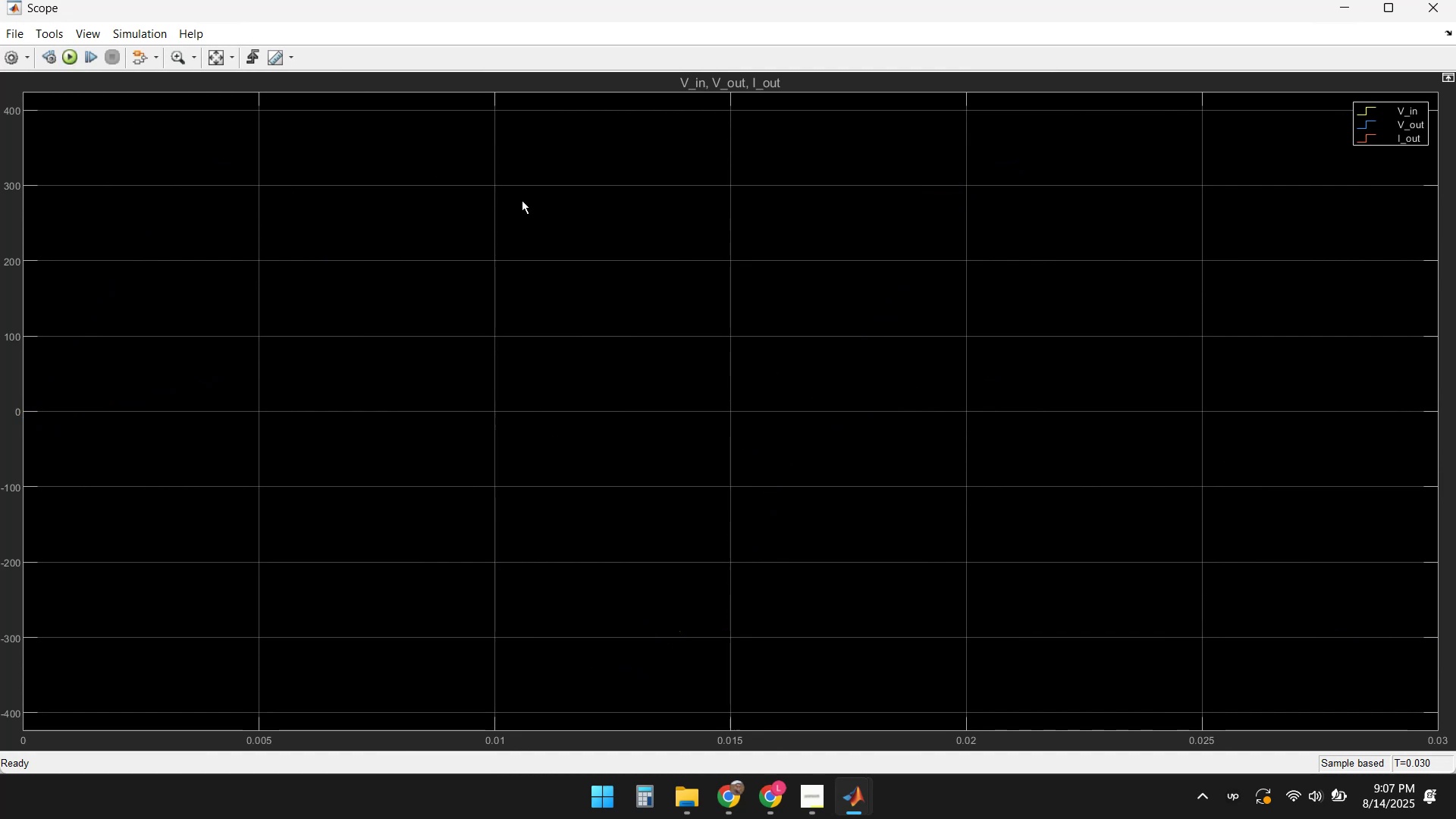 
wait(8.08)
 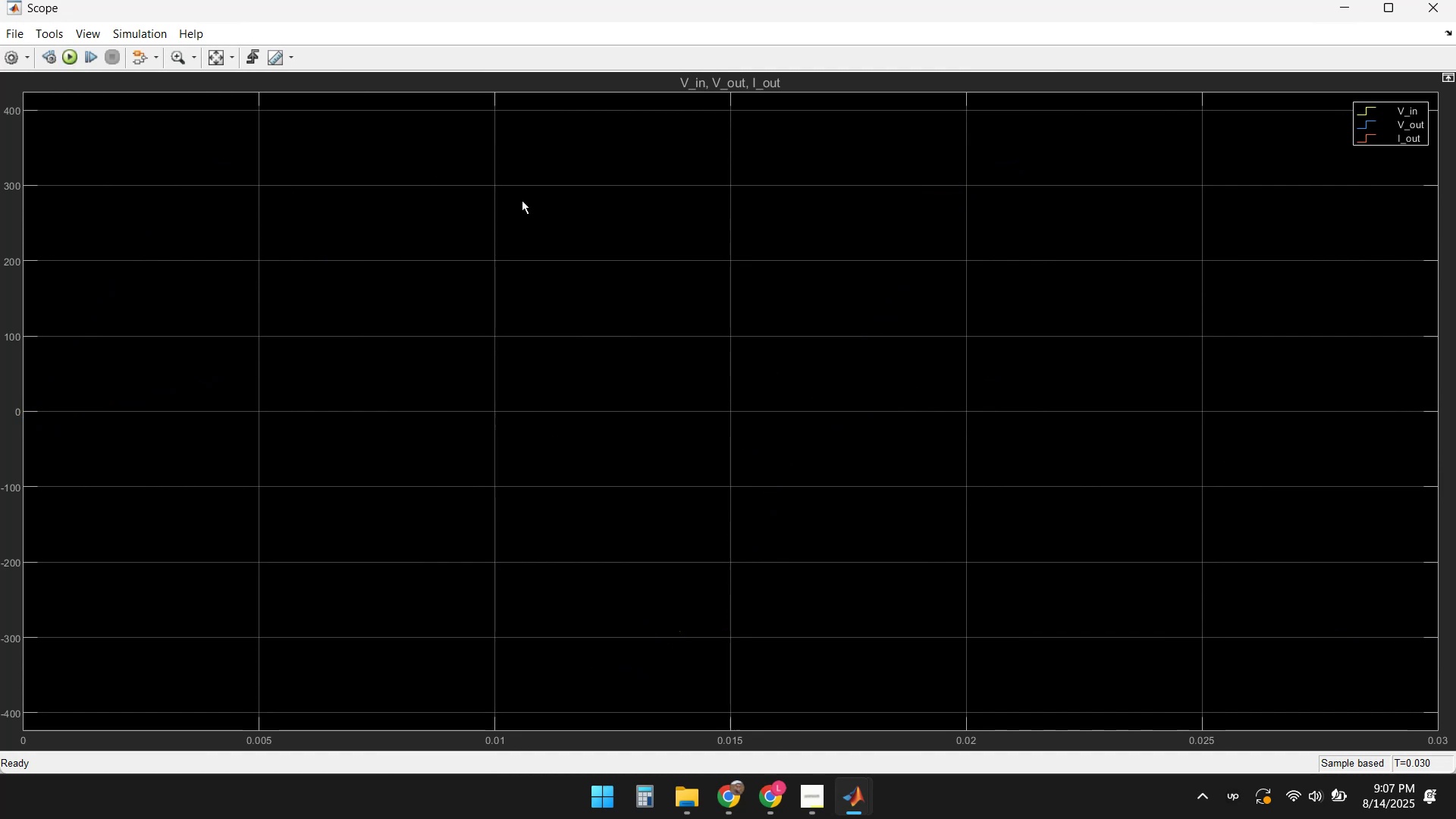 
left_click([964, 125])
 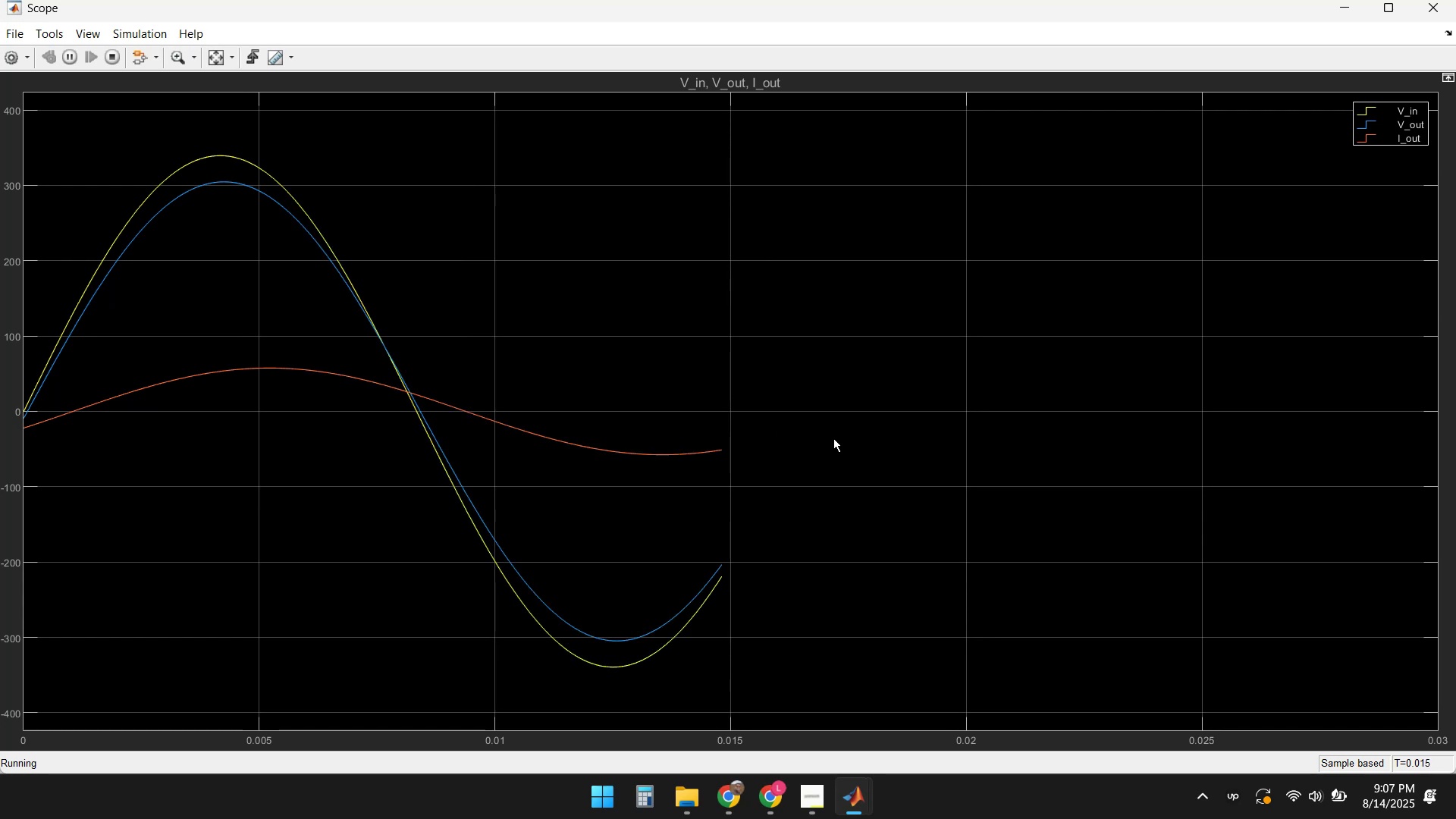 
wait(12.25)
 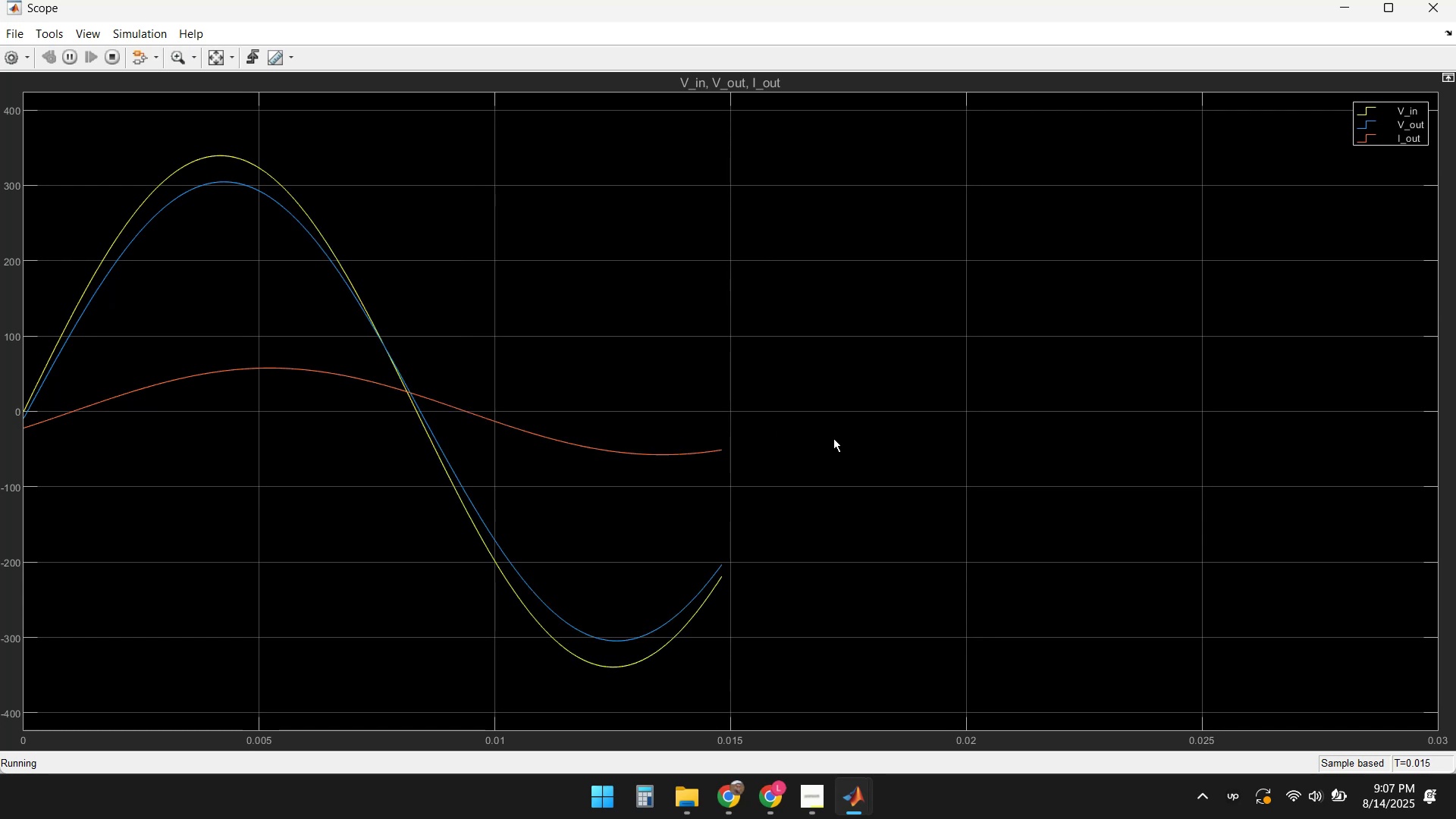 
left_click([846, 808])
 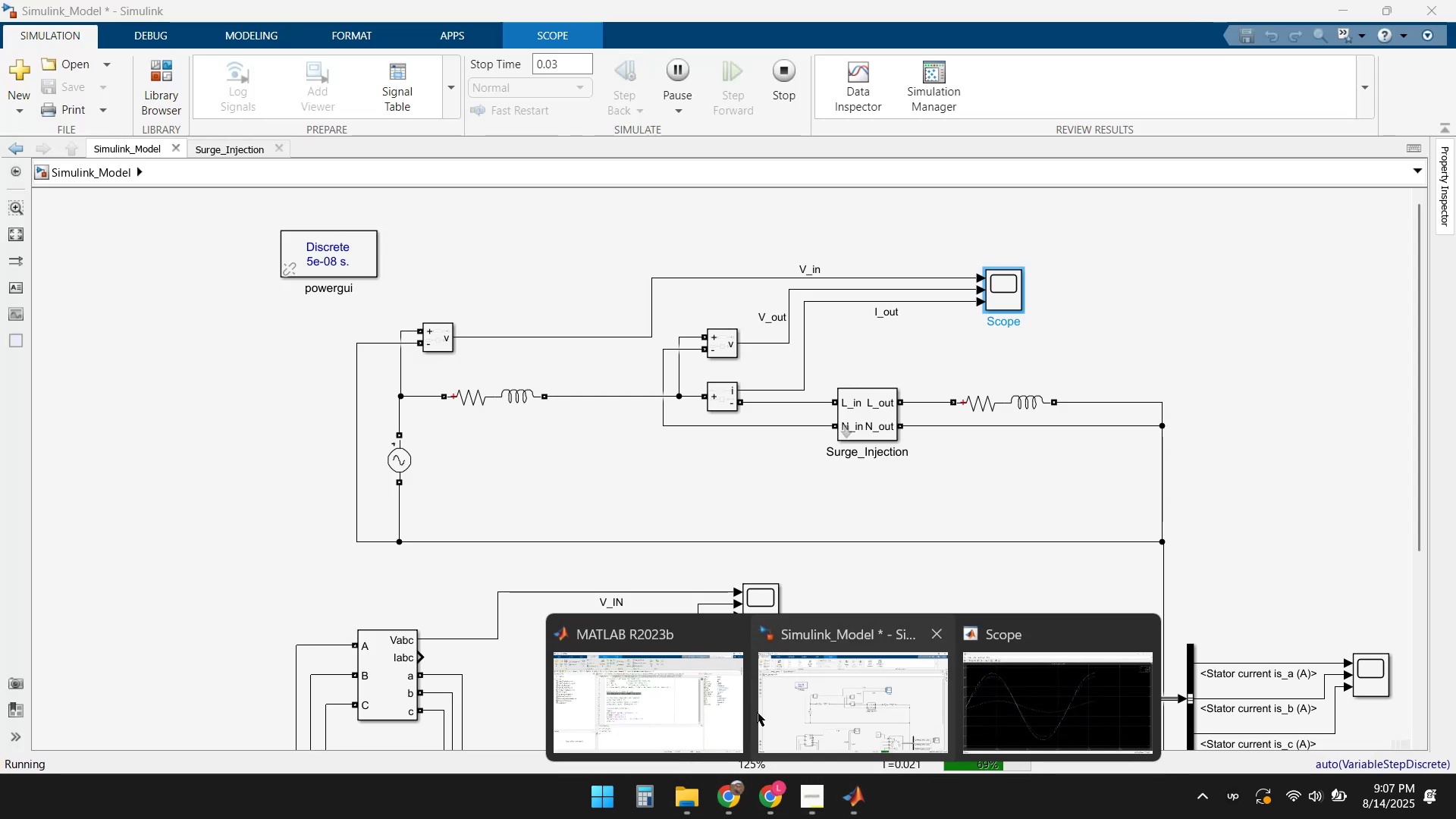 
left_click([664, 703])
 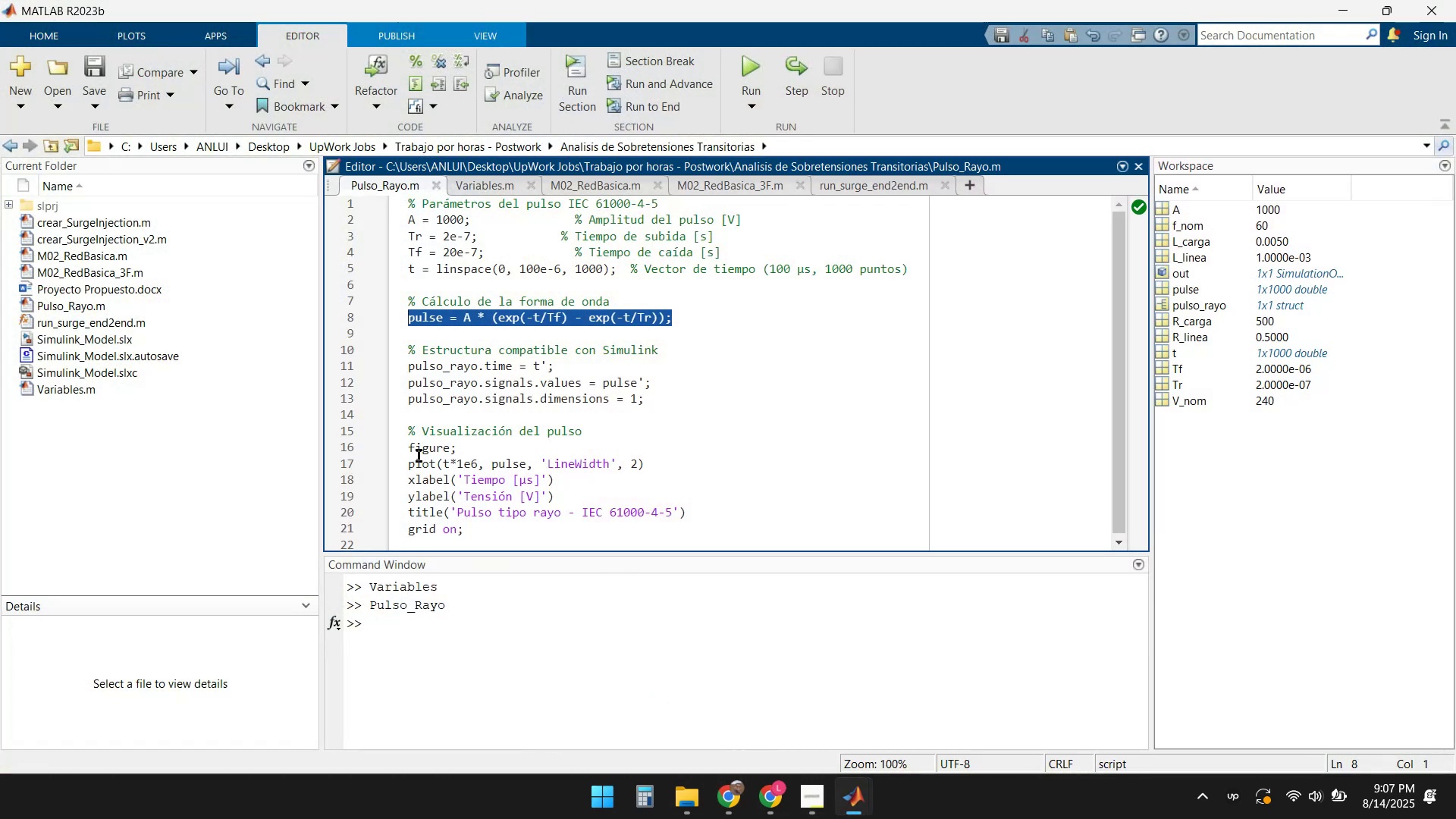 
left_click([404, 447])
 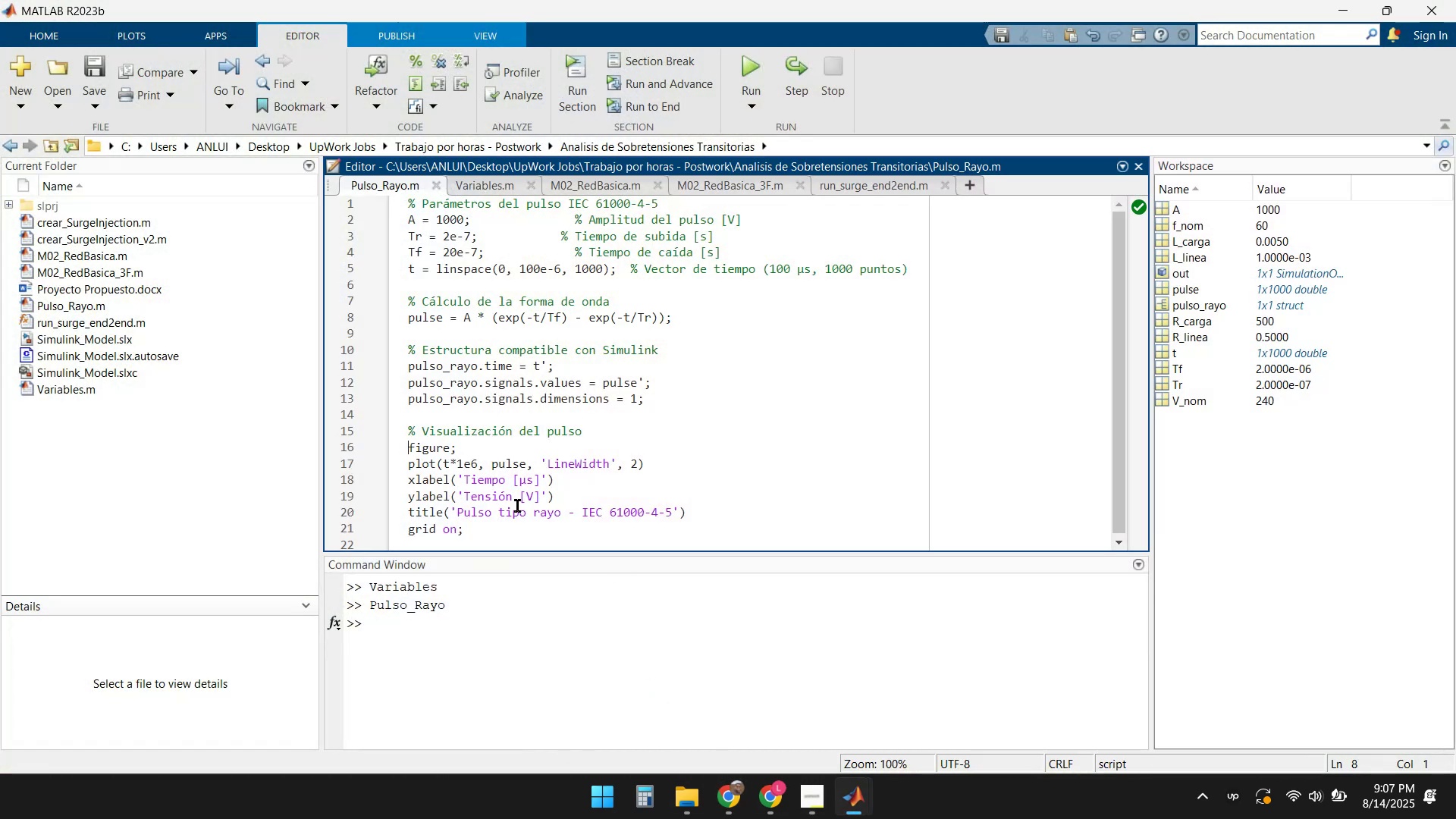 
key(Shift+5)
 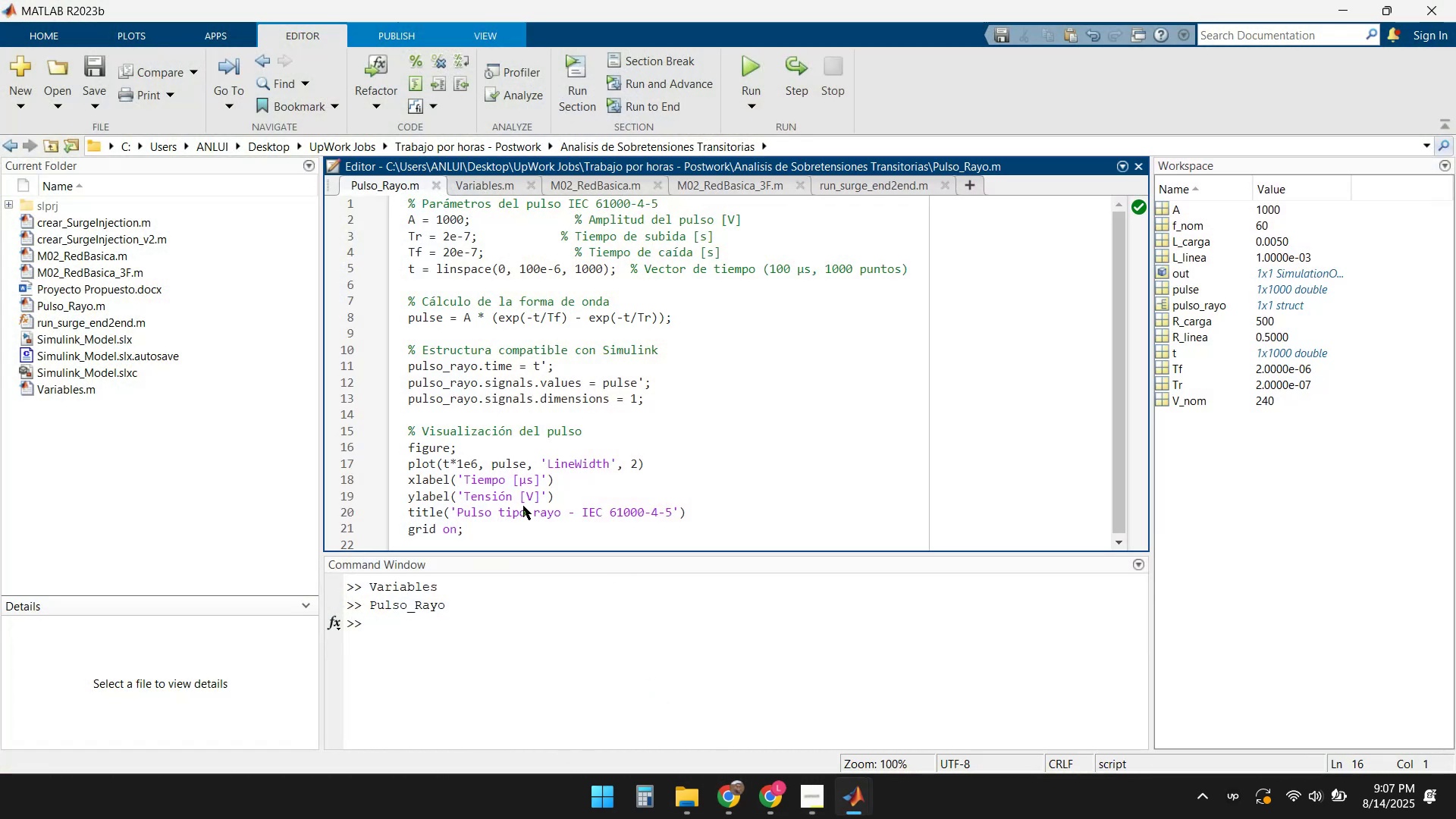 
key(ArrowDown)
 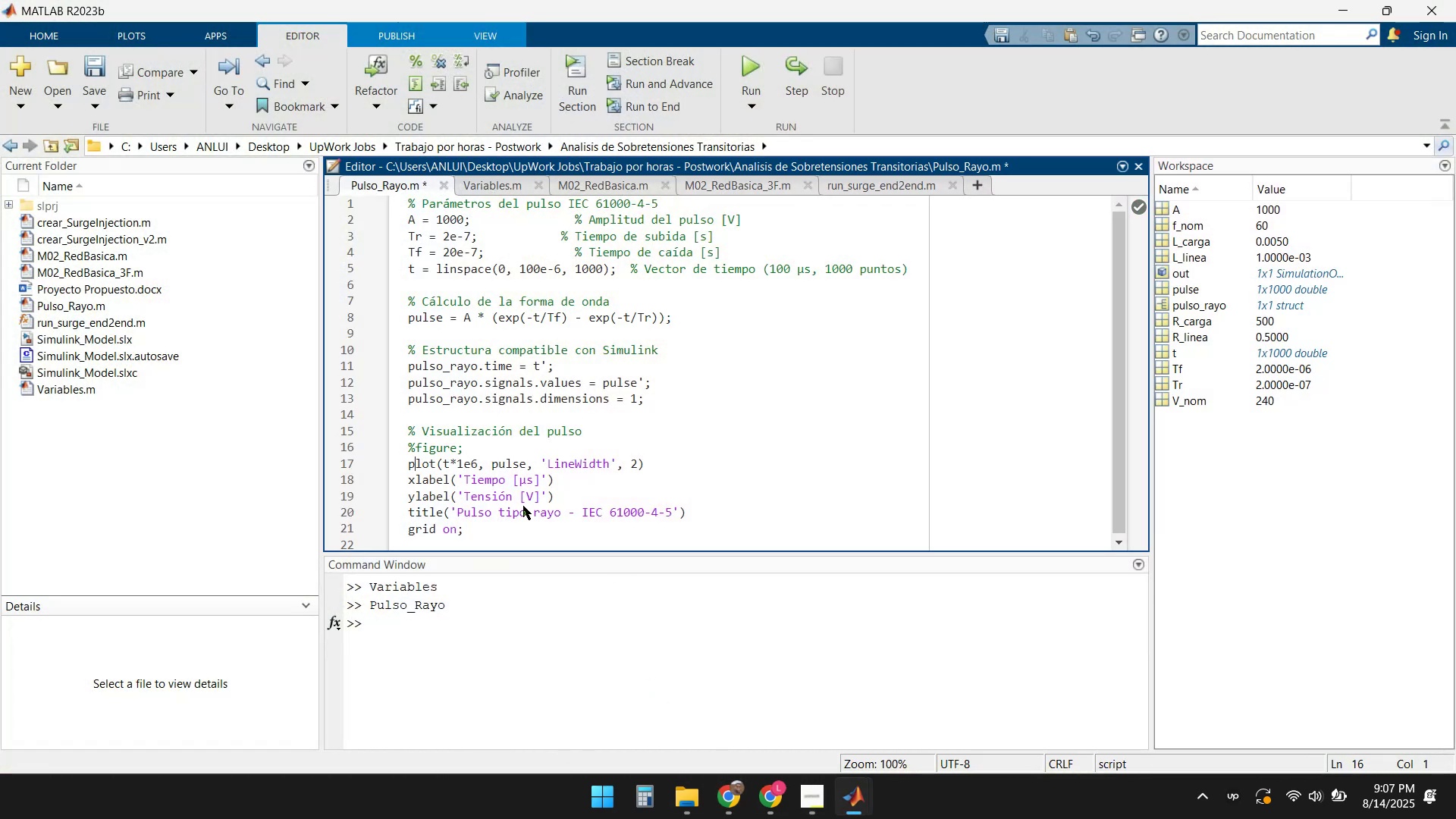 
key(ArrowLeft)
 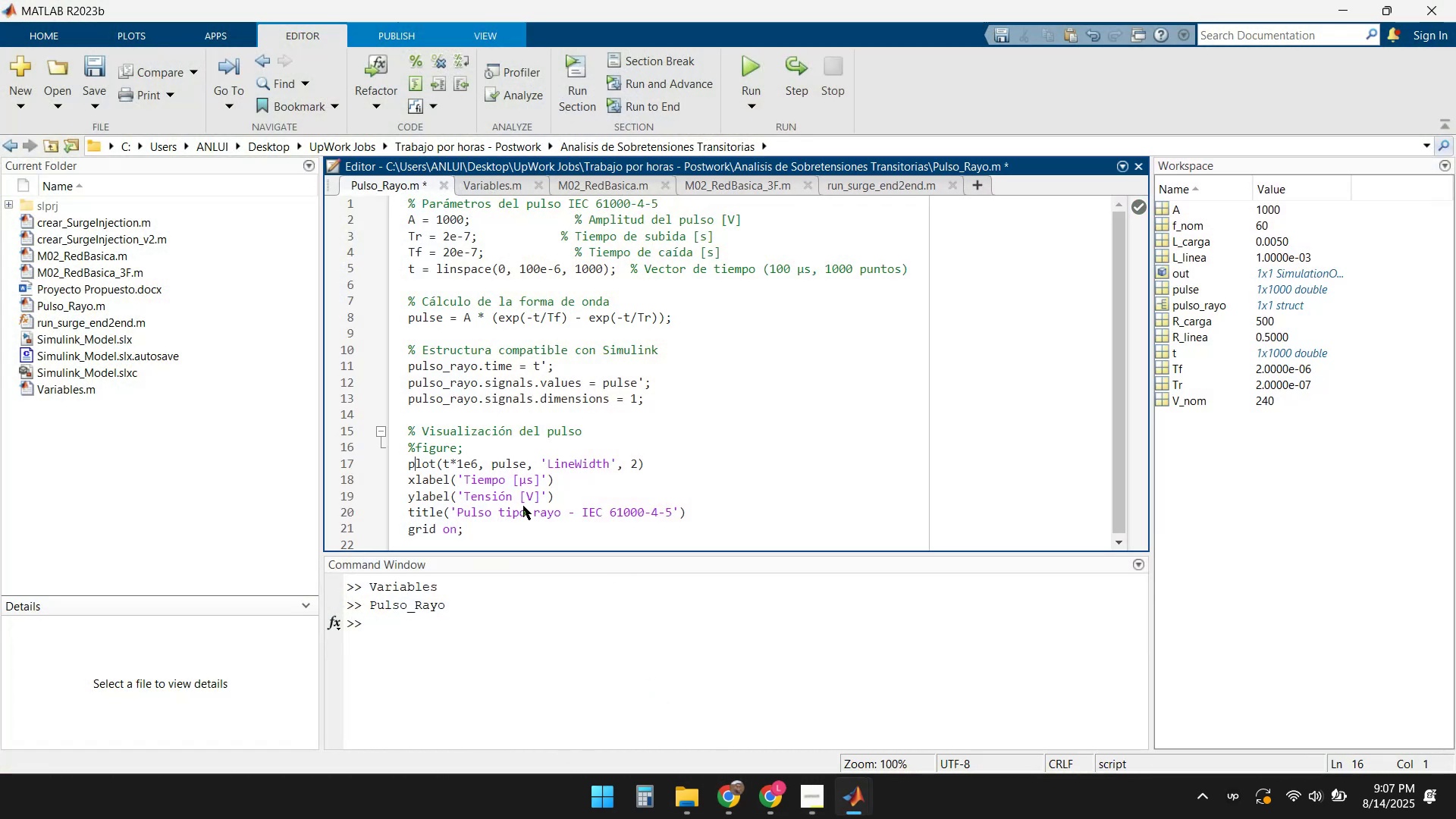 
key(Shift+ShiftLeft)
 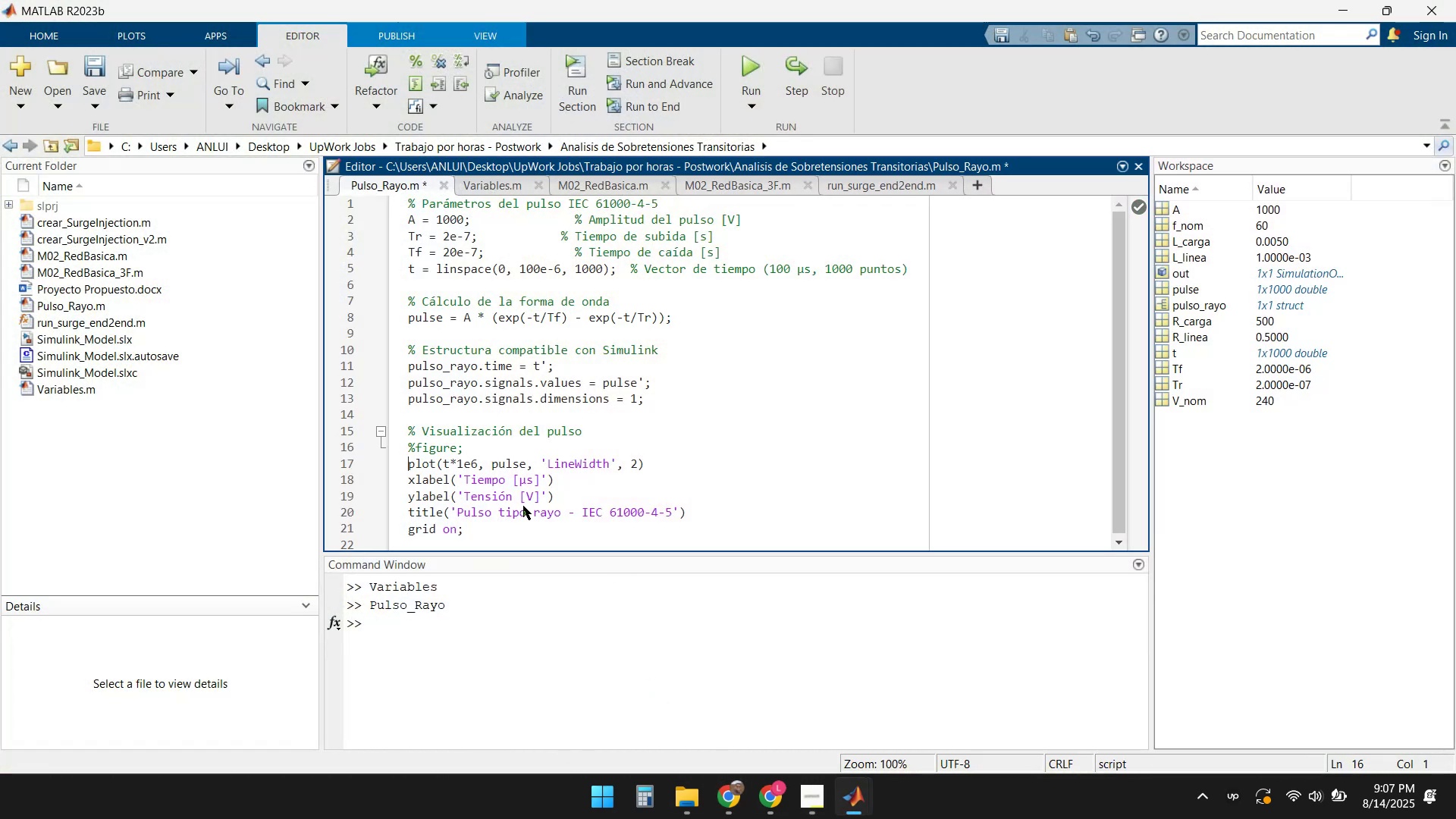 
key(Shift+5)
 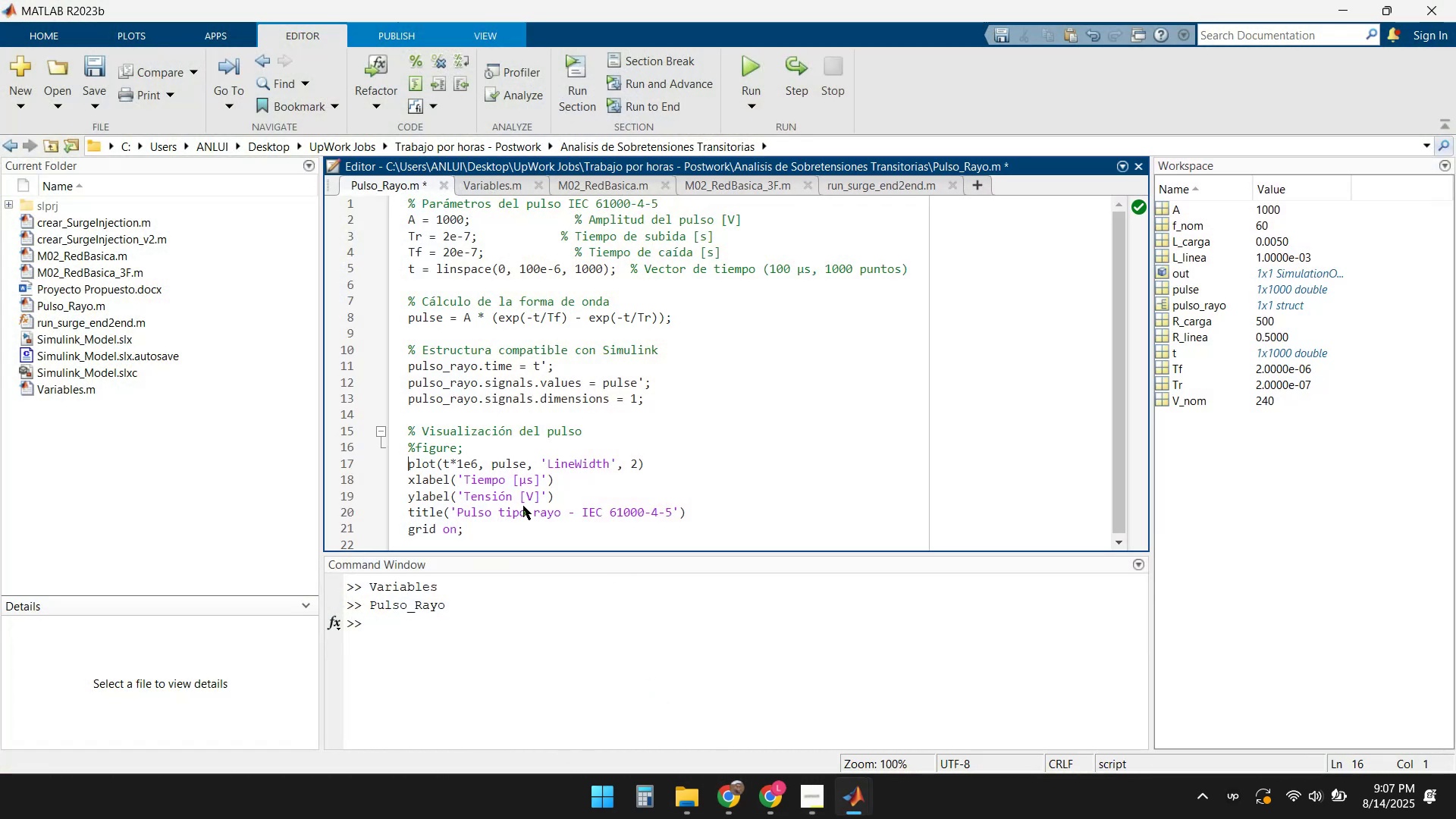 
key(ArrowDown)
 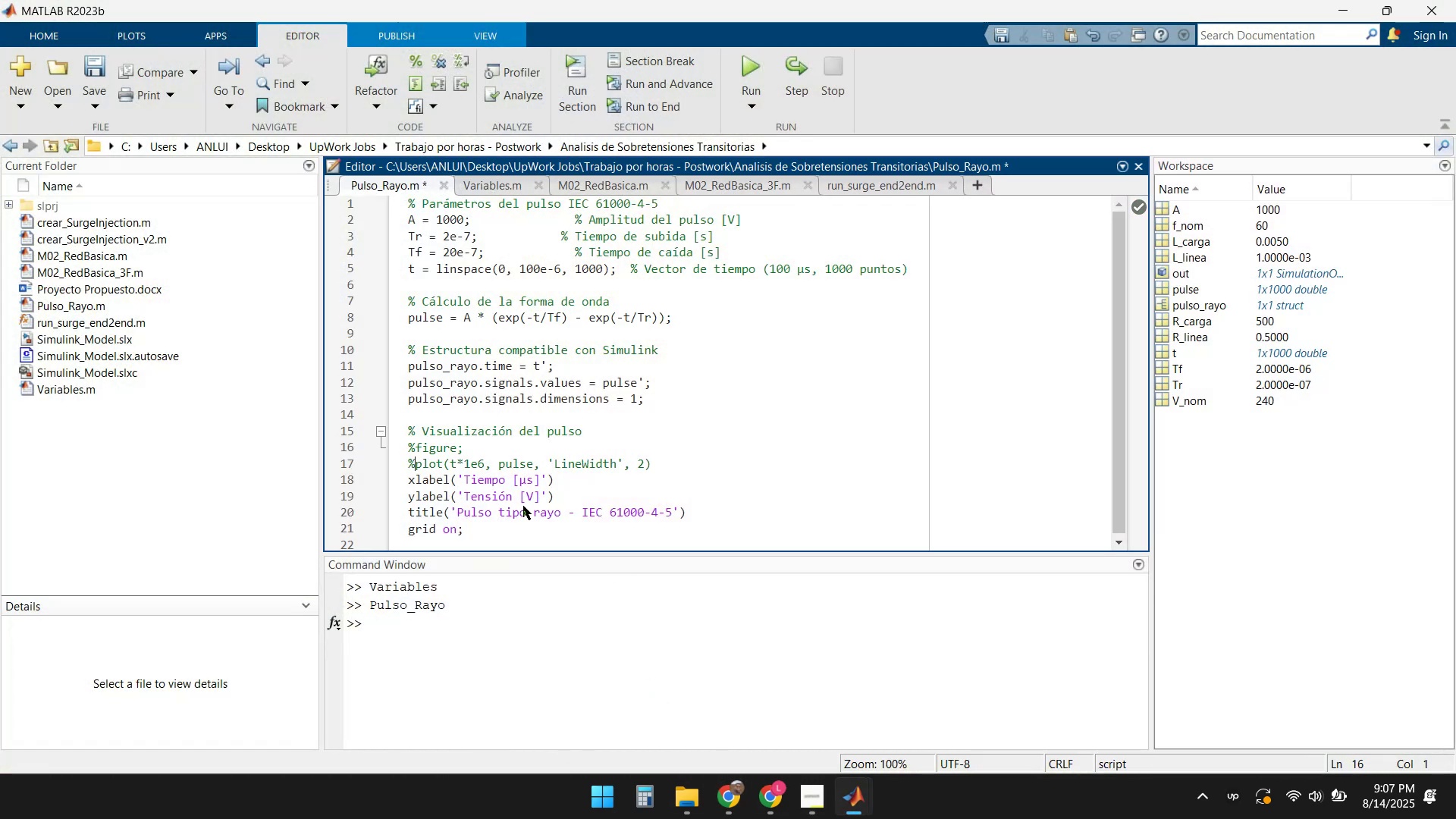 
key(ArrowLeft)
 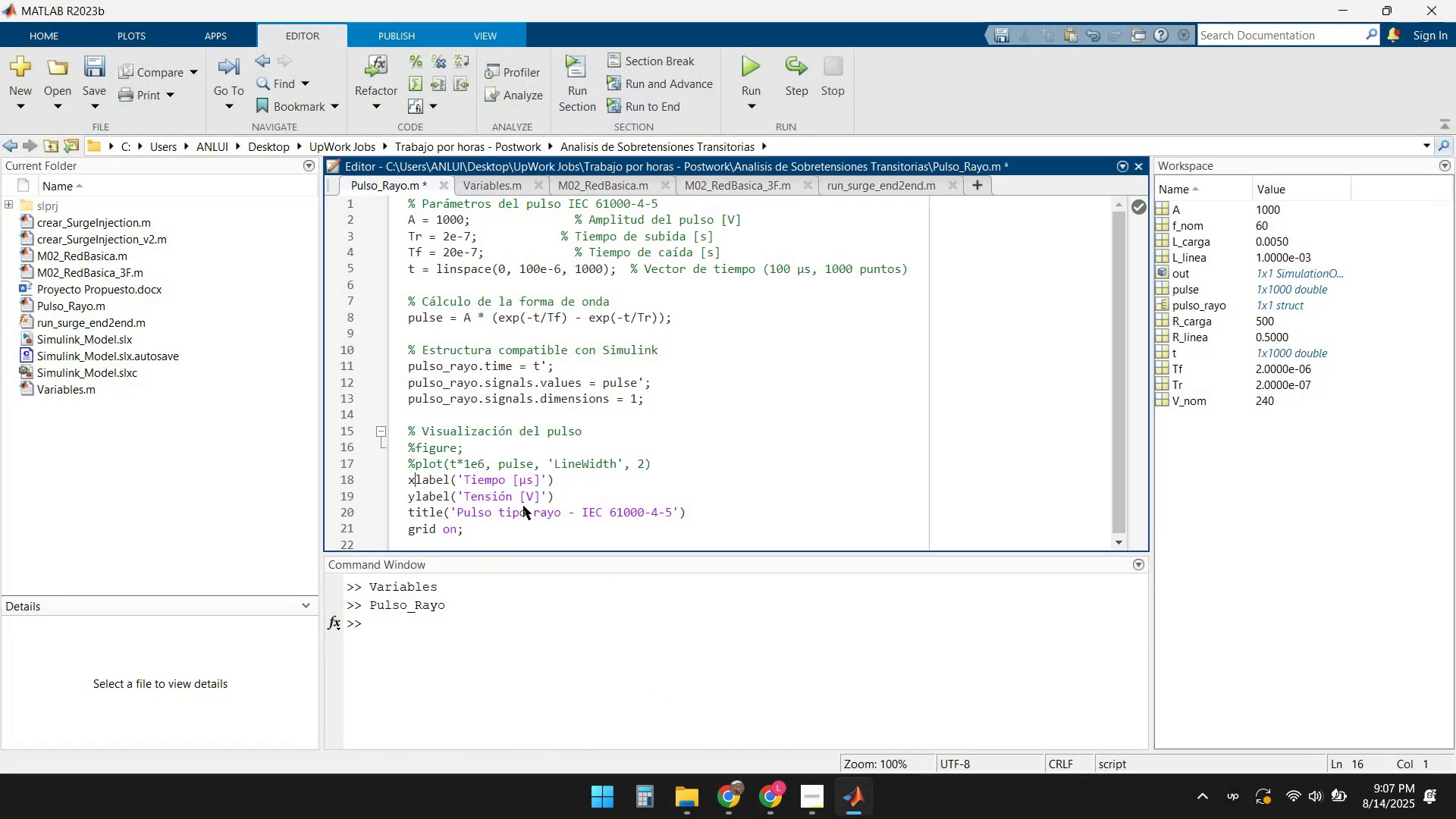 
key(Shift+ShiftLeft)
 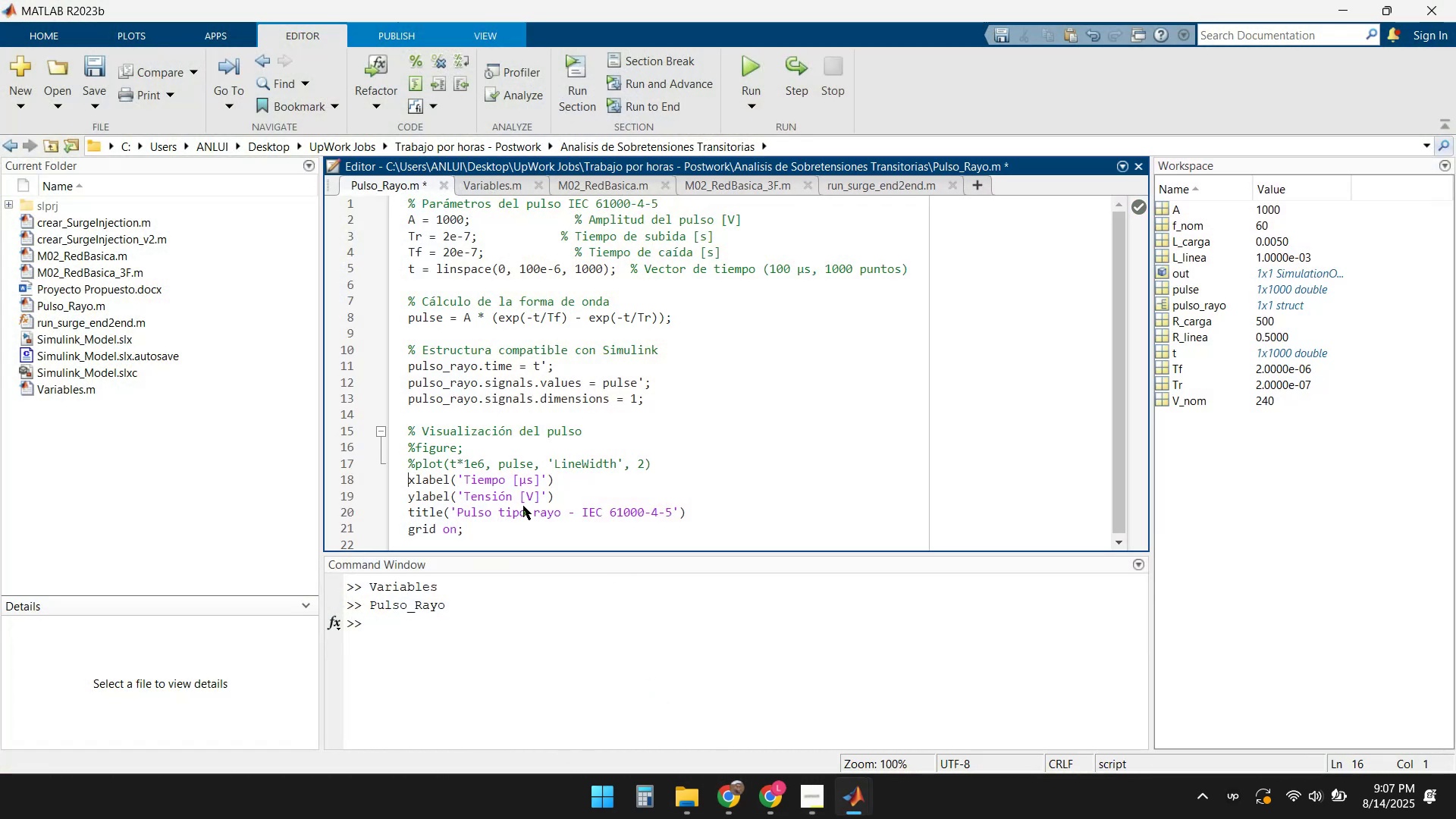 
key(Shift+5)
 